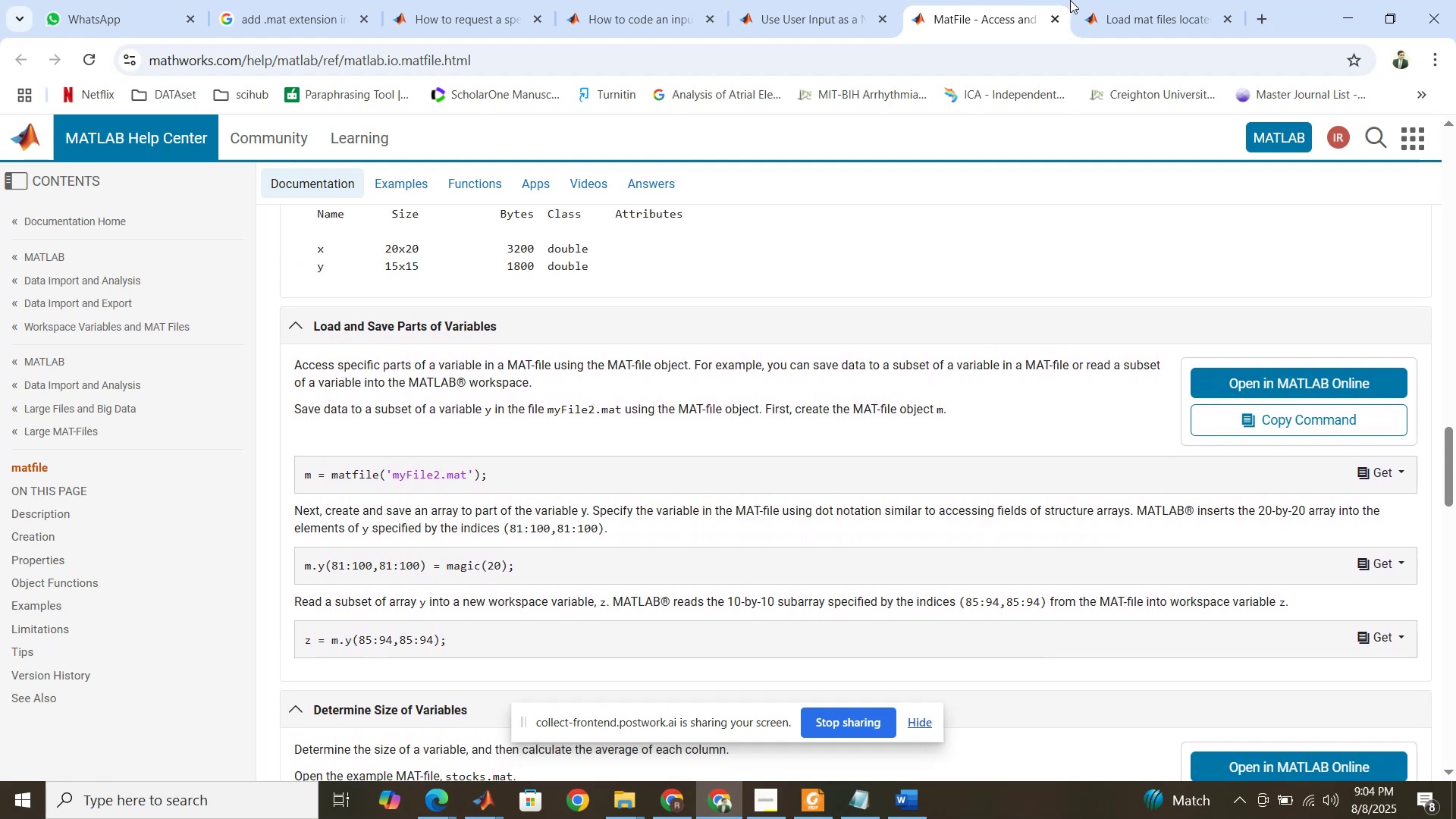 
left_click([1117, 0])
 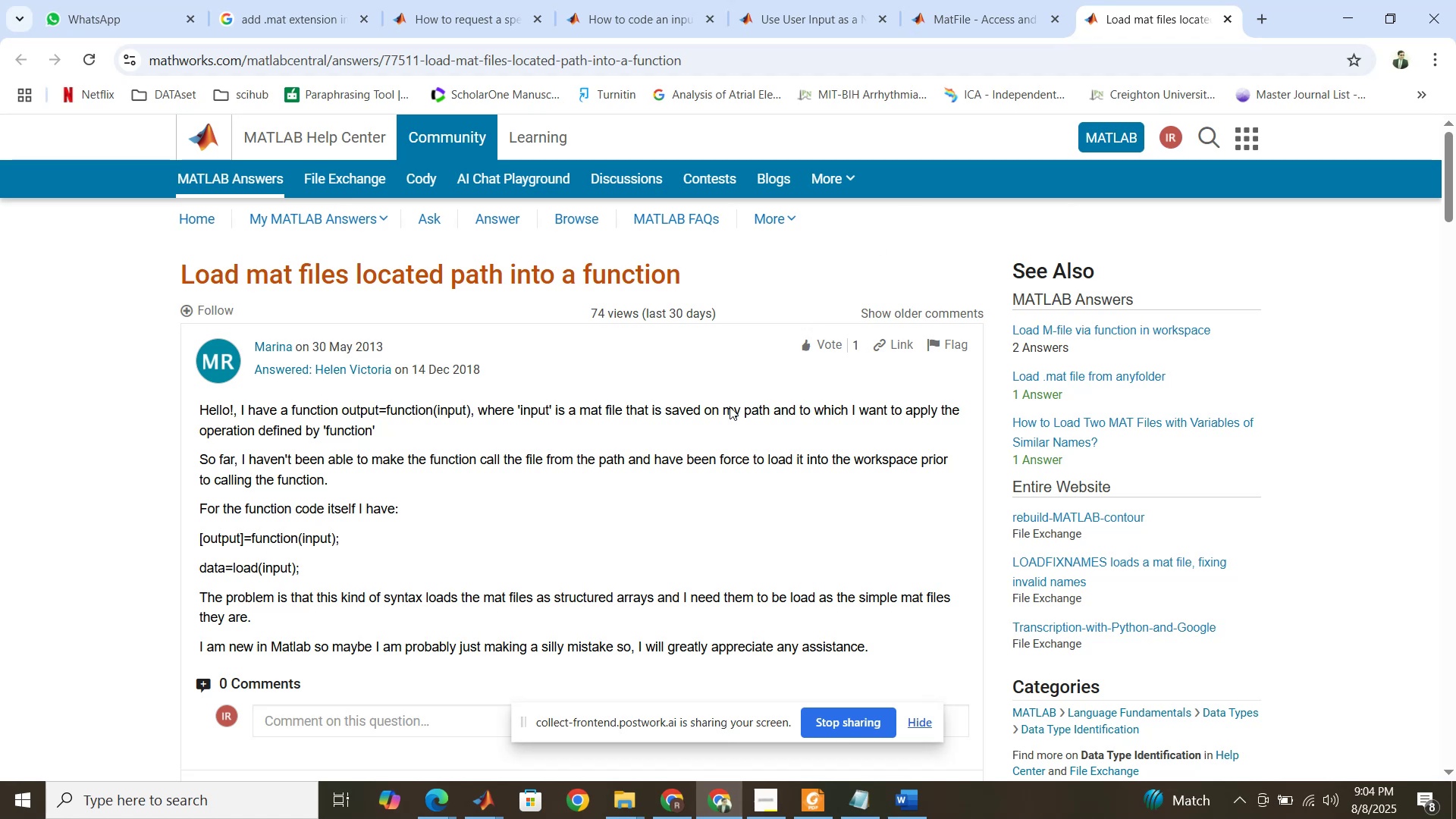 
scroll: coordinate [685, 442], scroll_direction: down, amount: 4.0
 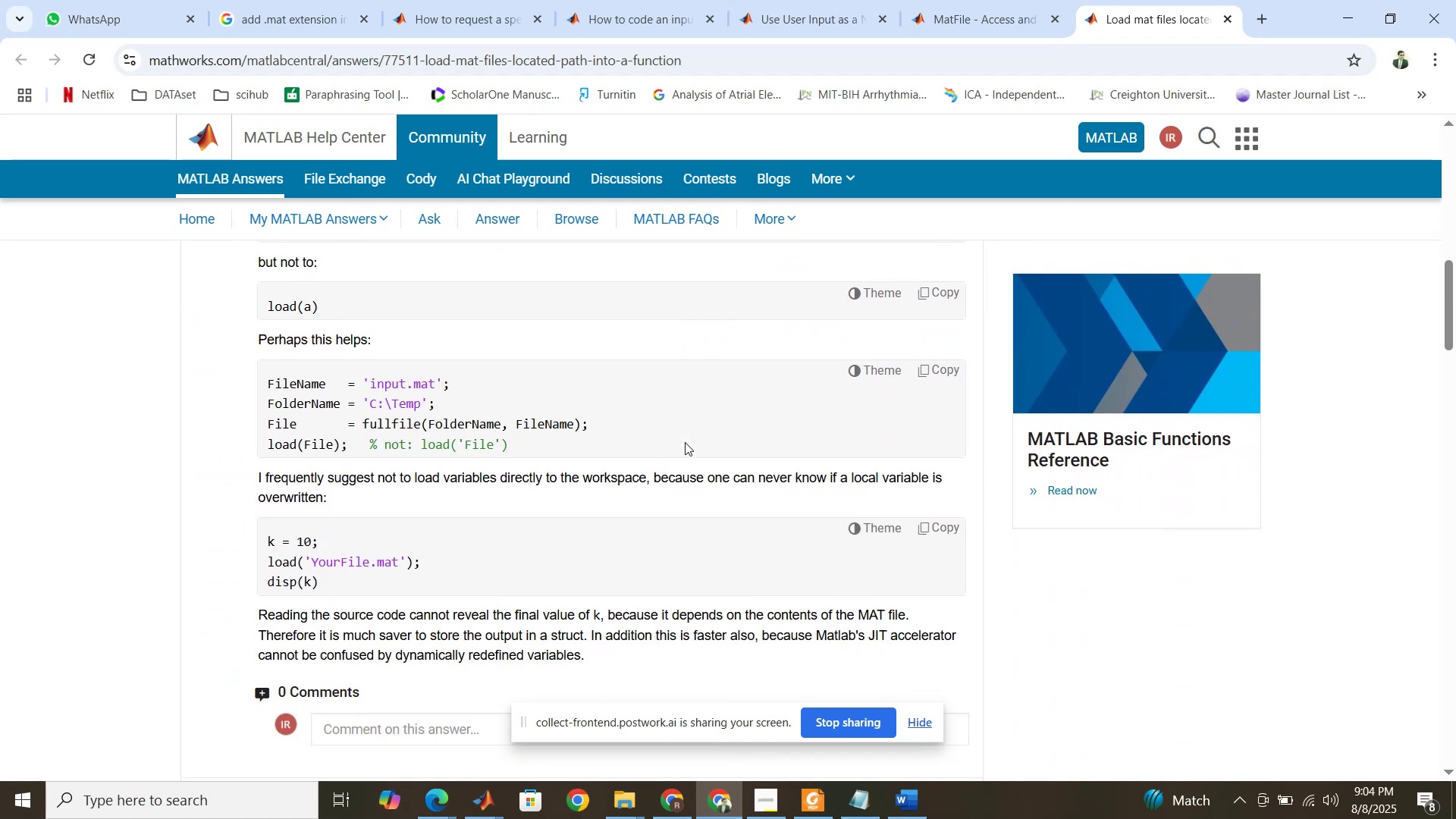 
wait(9.84)
 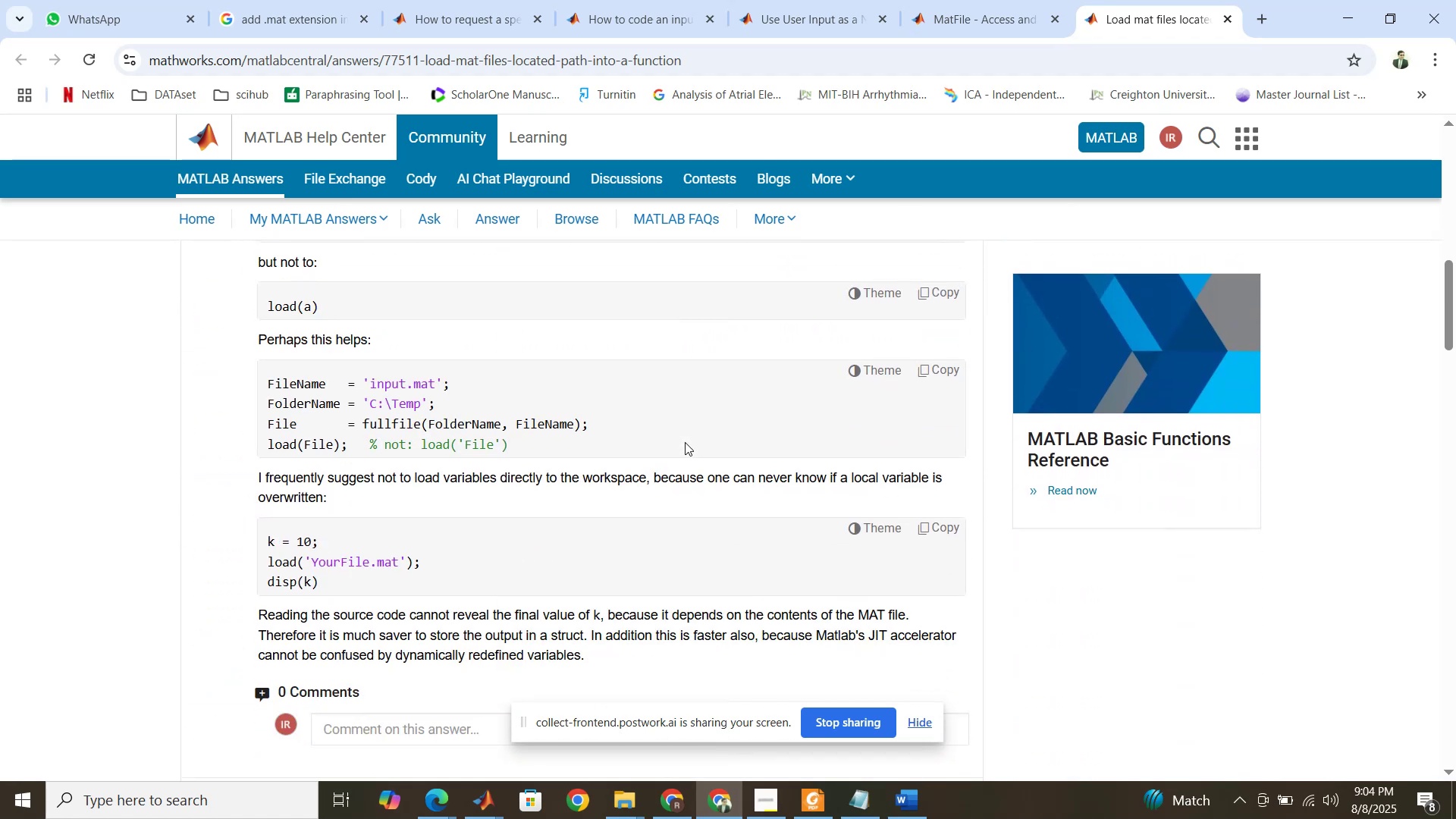 
double_click([402, 386])
 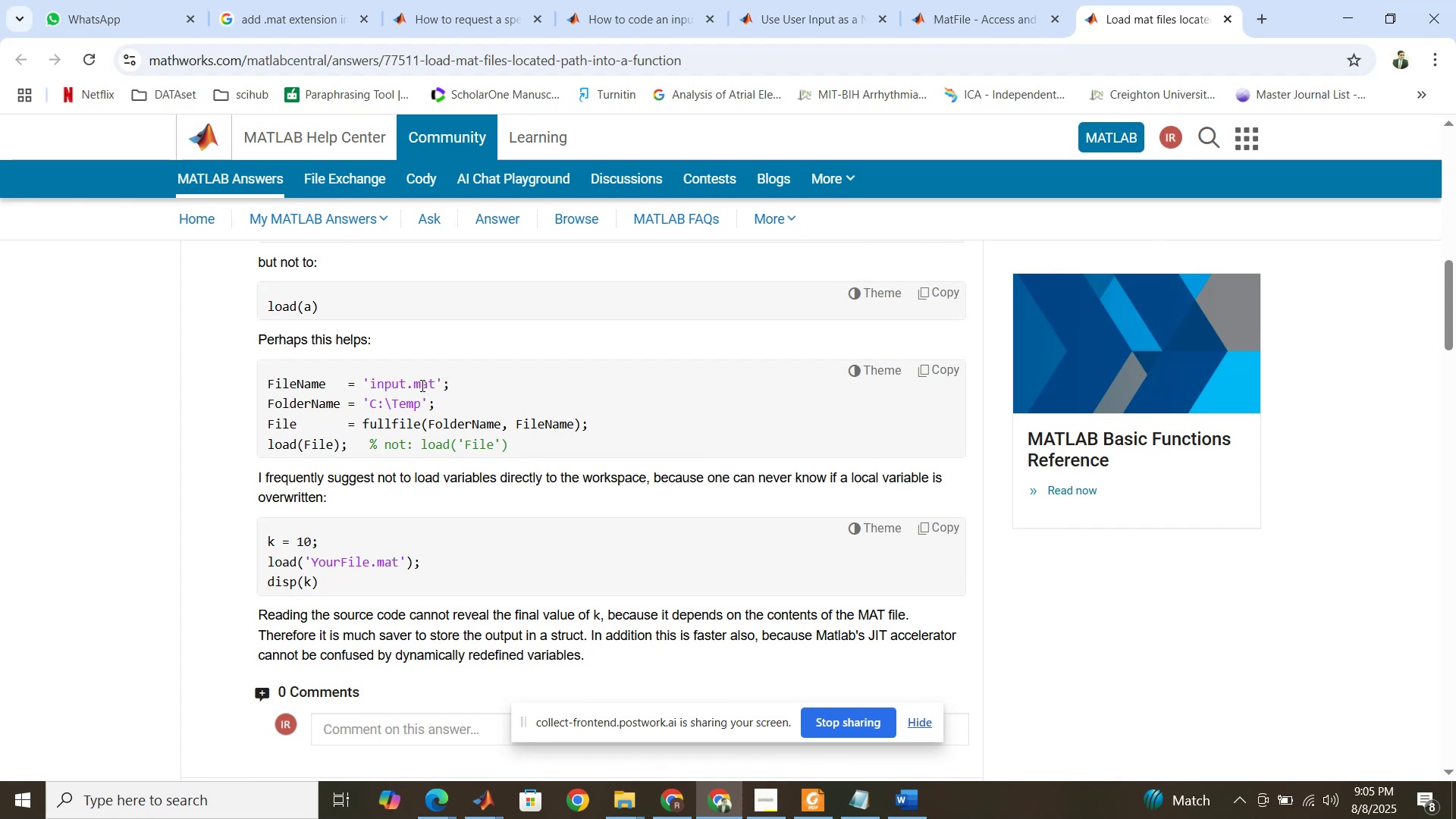 
double_click([421, 385])
 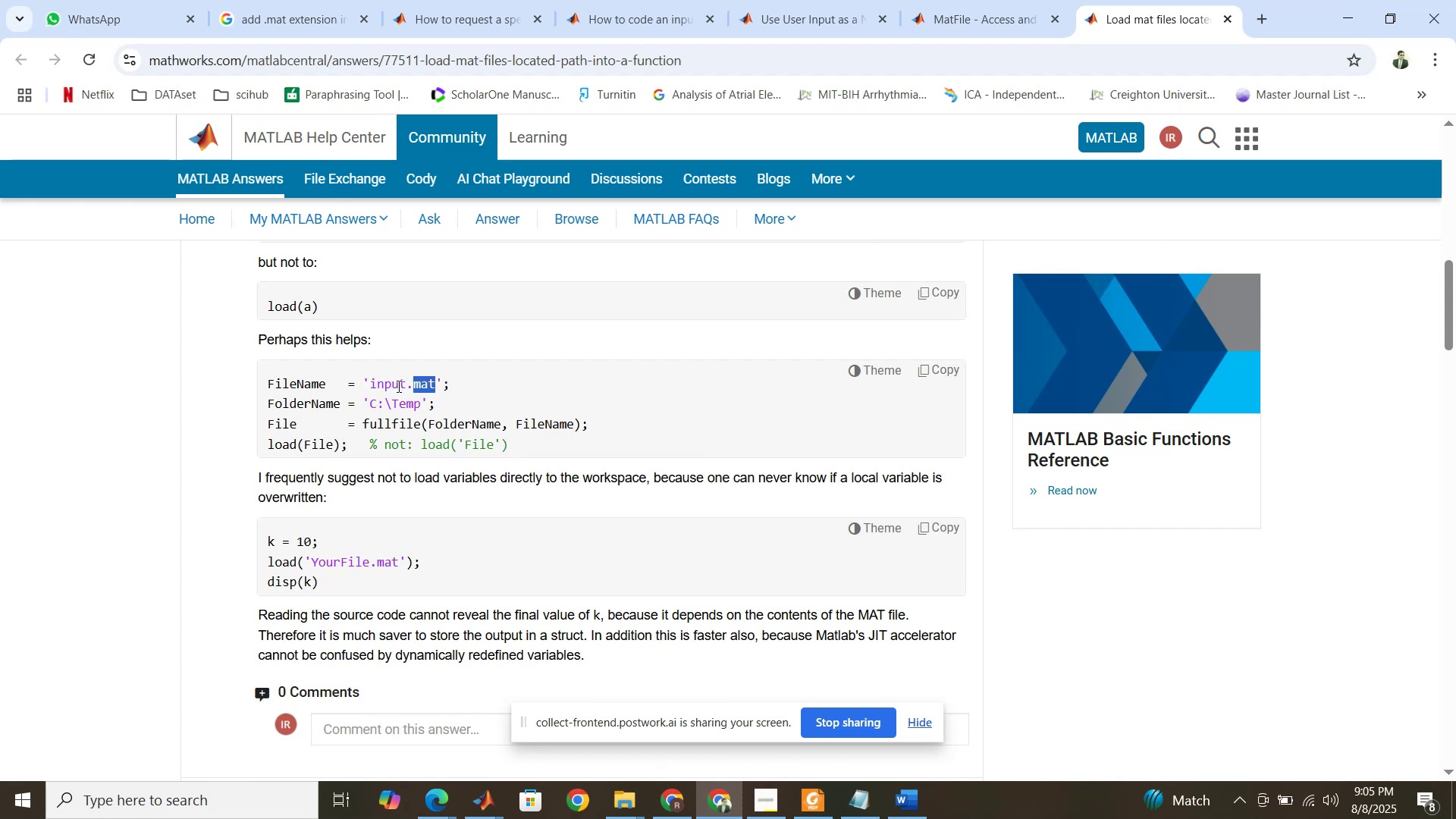 
left_click_drag(start_coordinate=[404, 385], to_coordinate=[438, 387])
 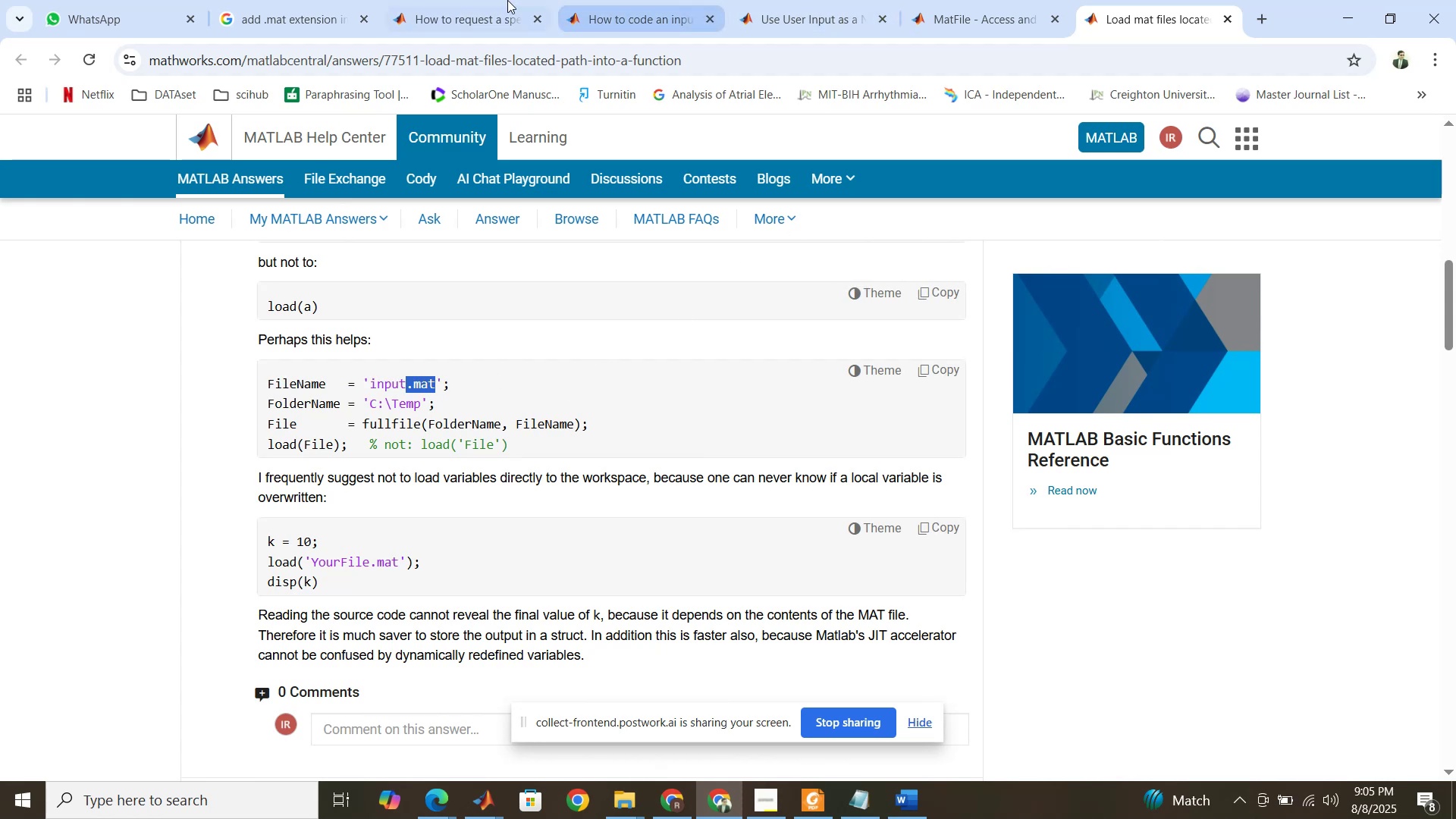 
left_click([293, 0])
 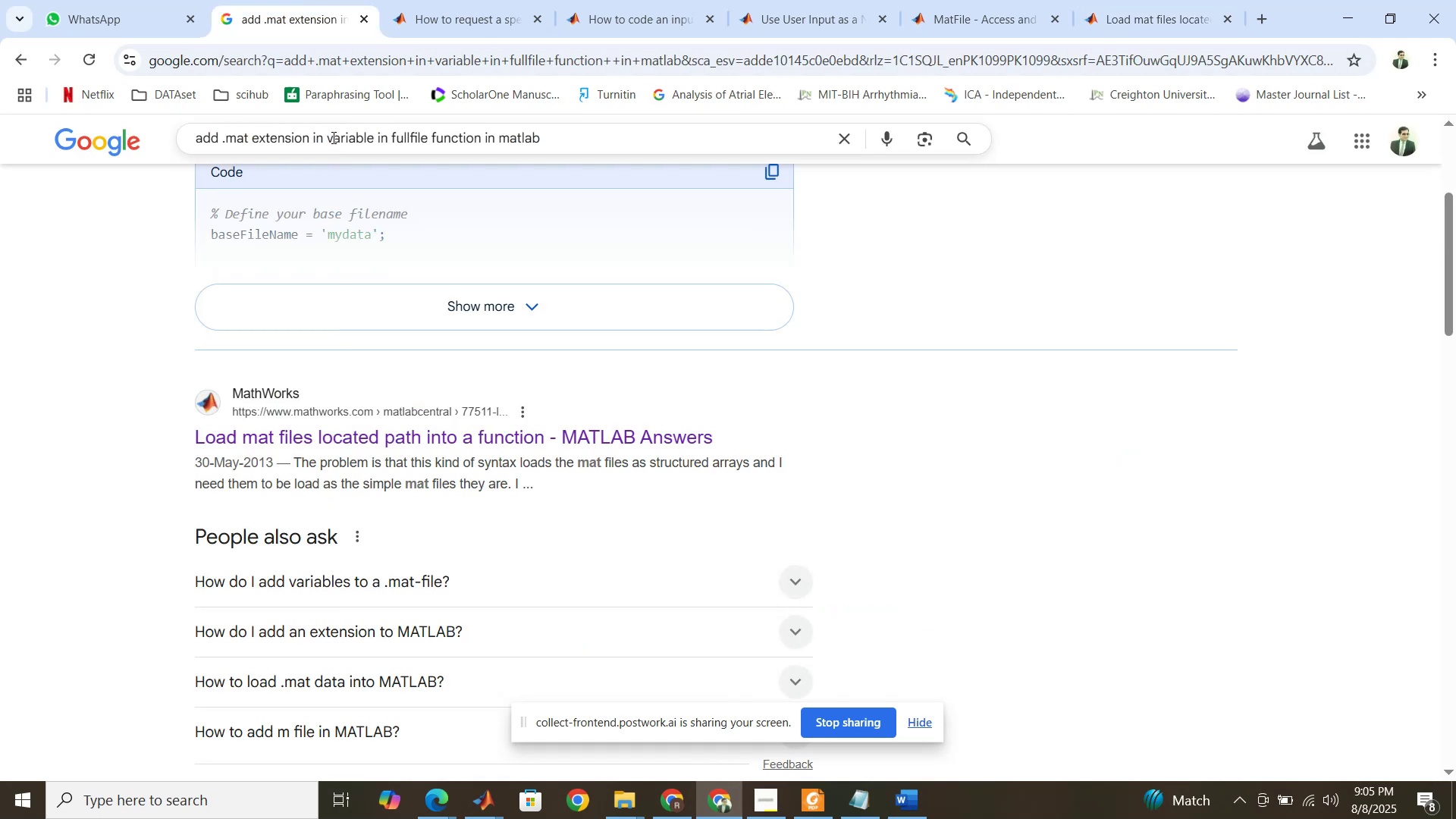 
double_click([332, 137])
 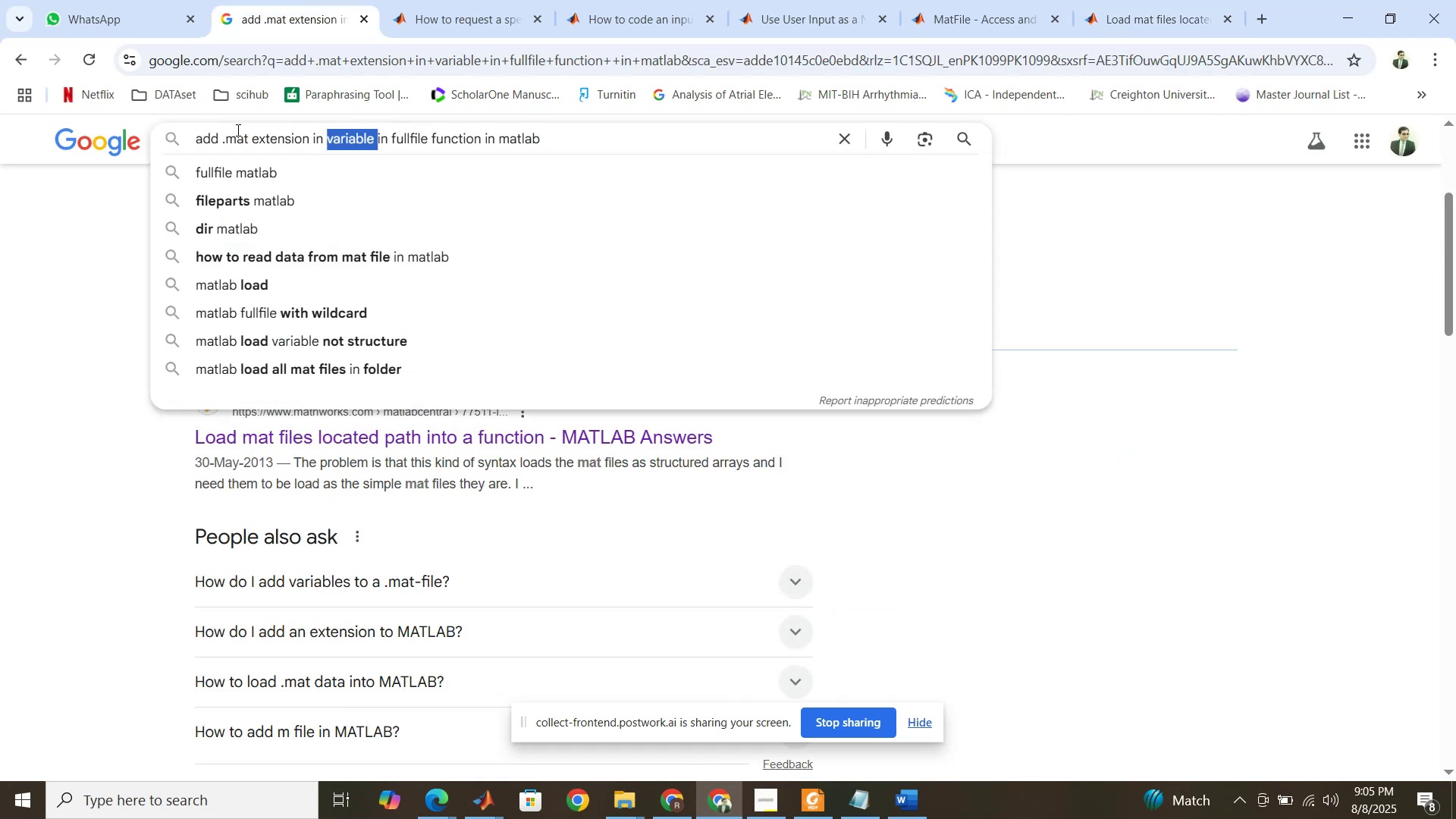 
left_click([236, 130])
 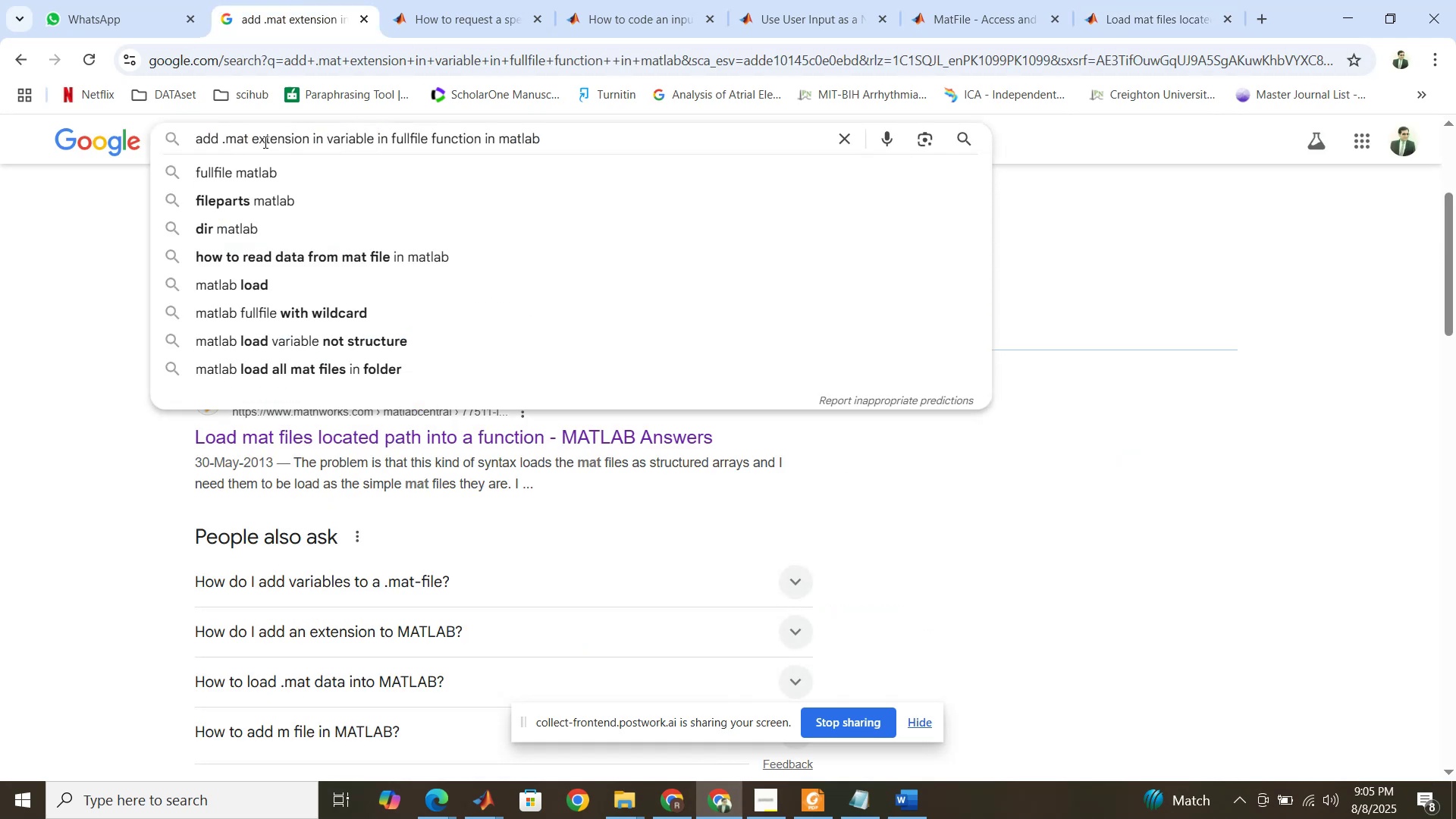 
left_click([264, 142])
 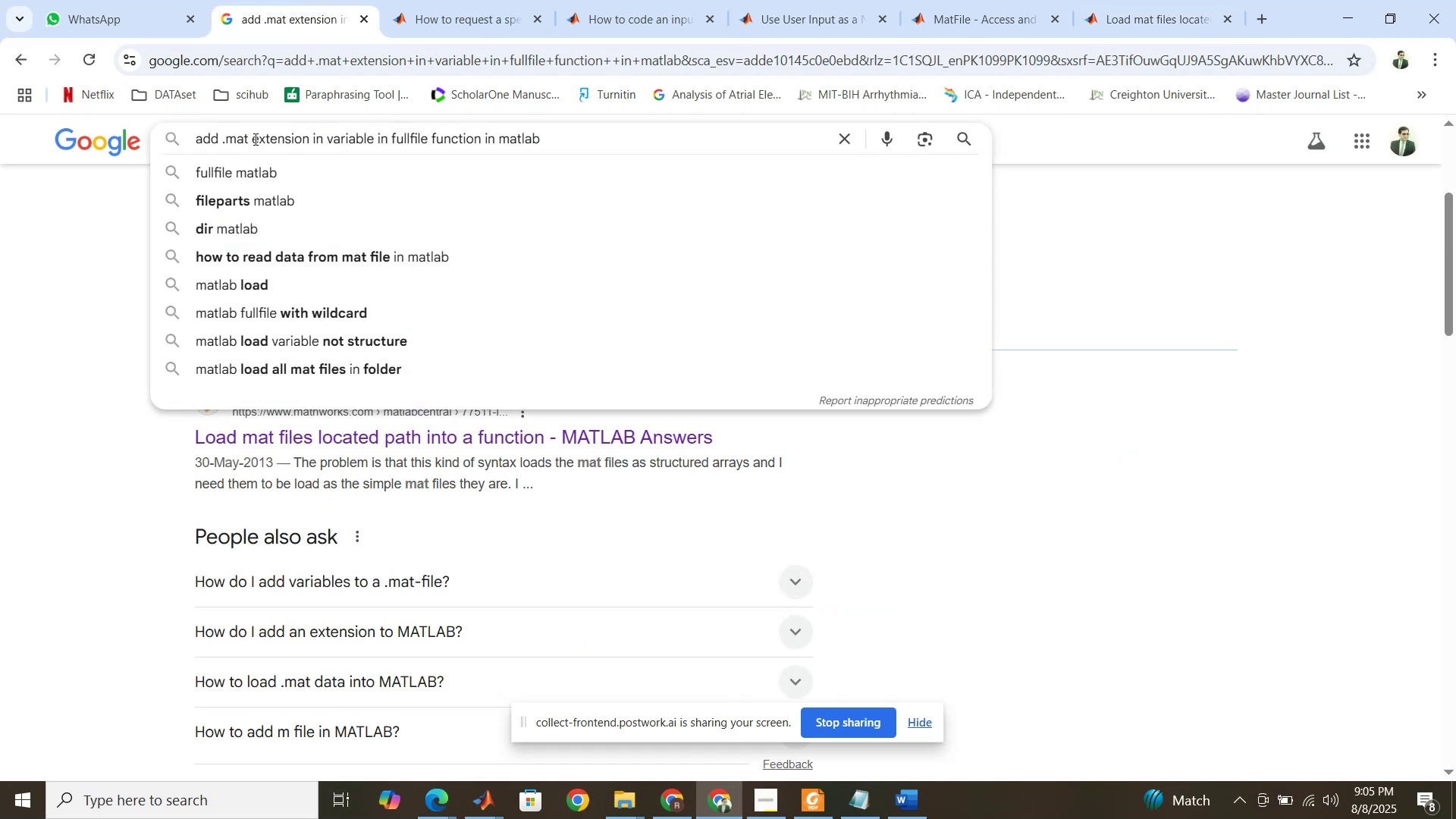 
left_click_drag(start_coordinate=[253, 139], to_coordinate=[479, 145])
 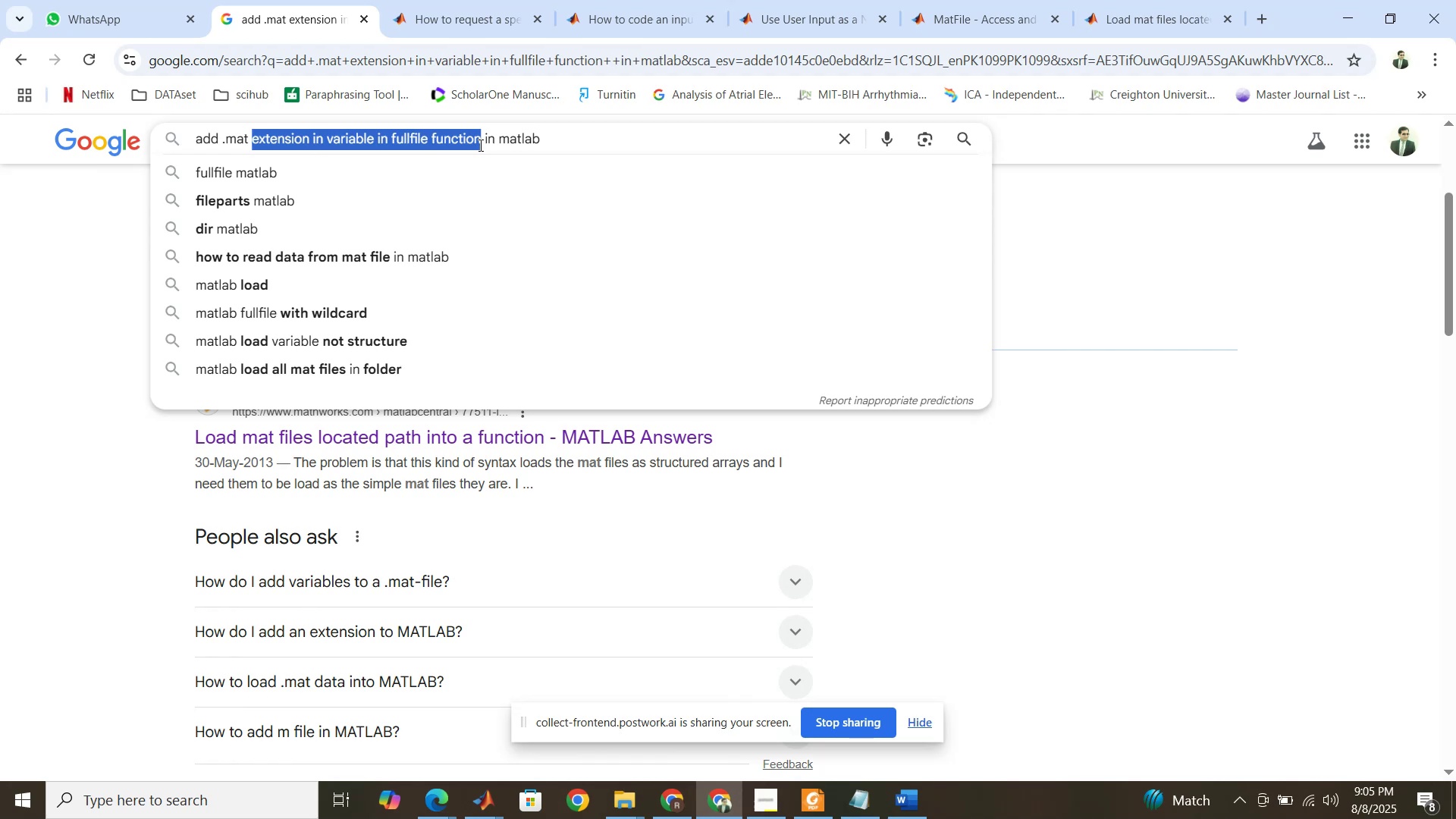 
type(in char )
 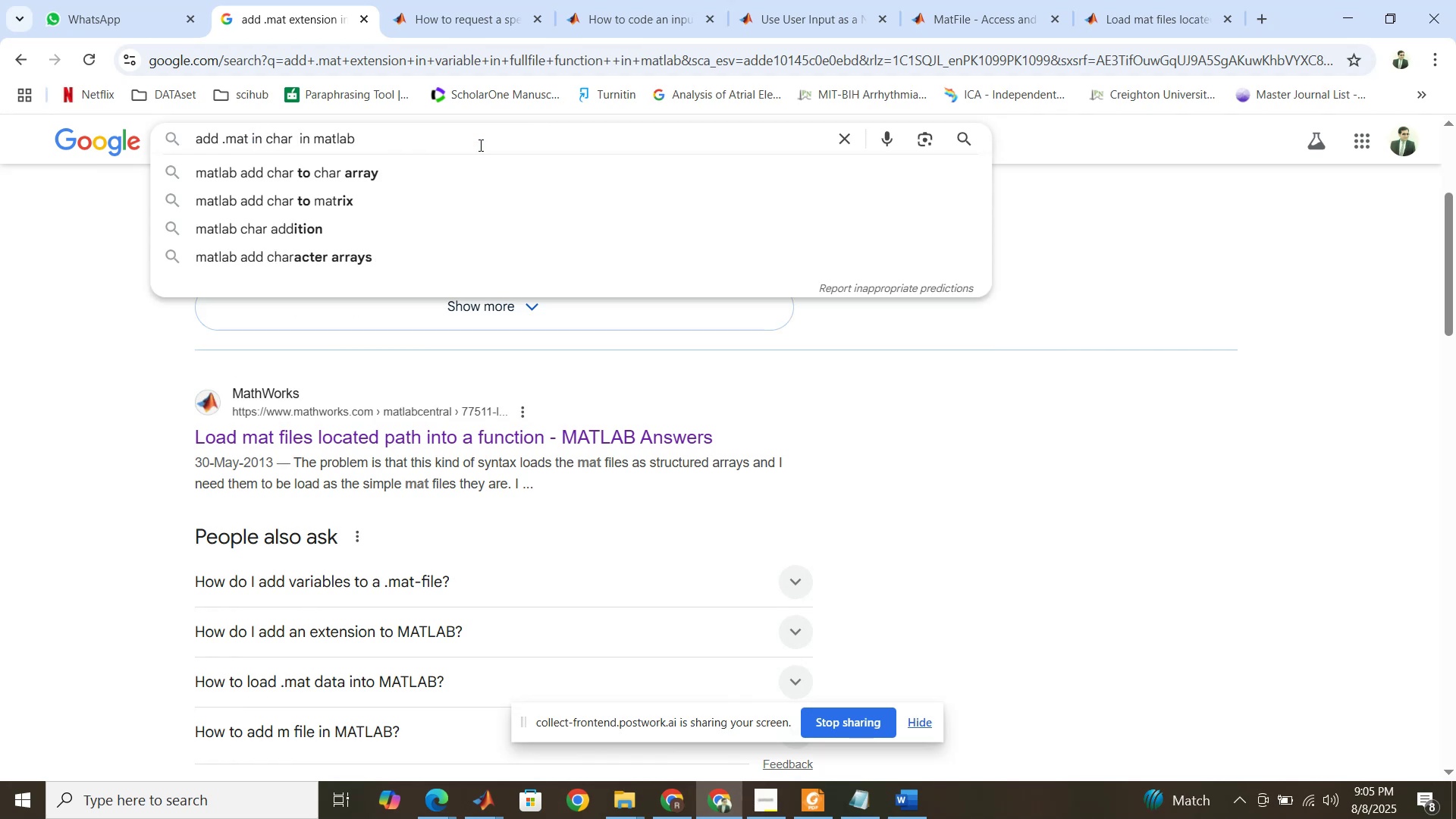 
key(Enter)
 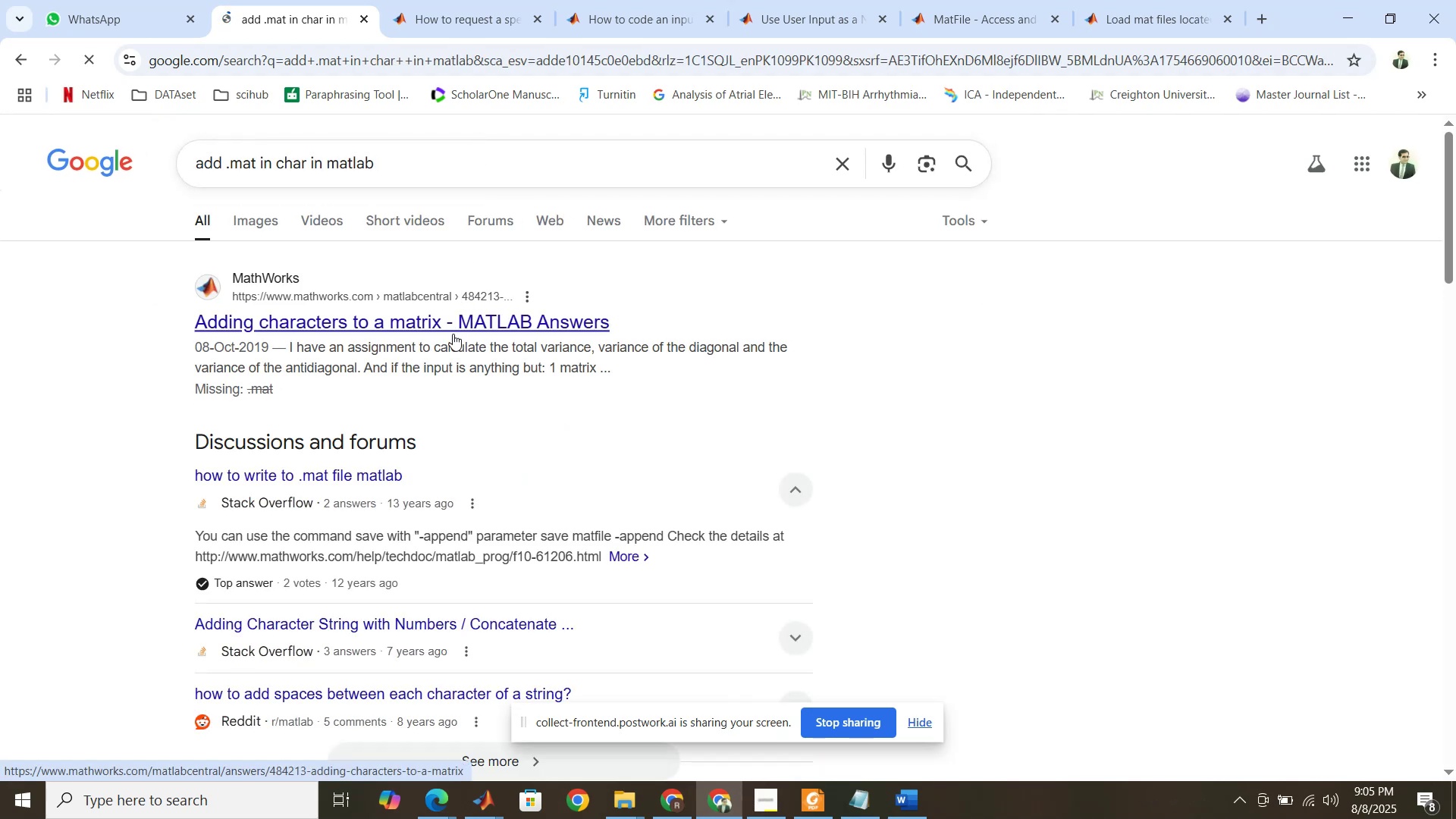 
scroll: coordinate [430, 398], scroll_direction: down, amount: 7.0
 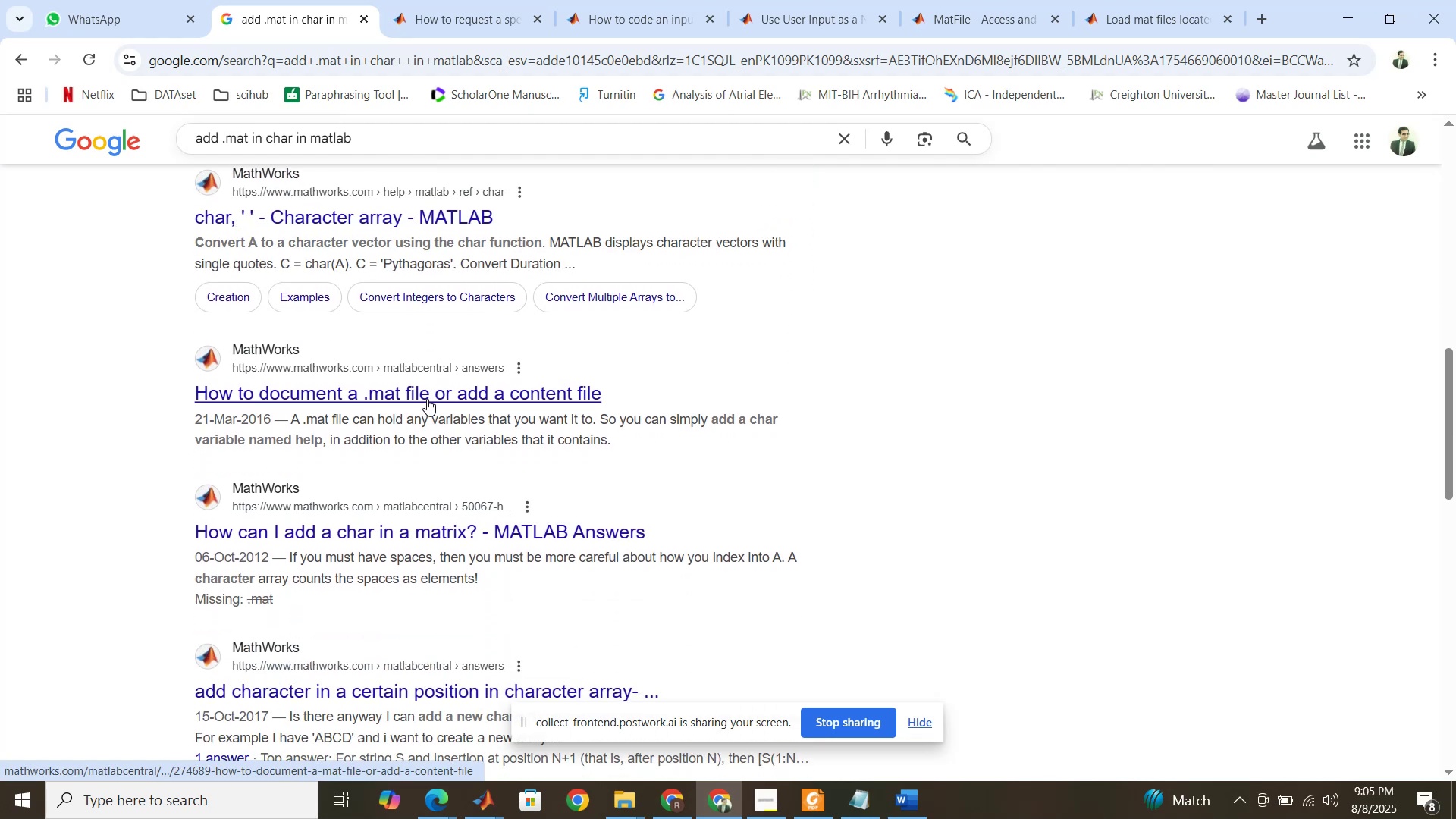 
right_click([427, 399])
 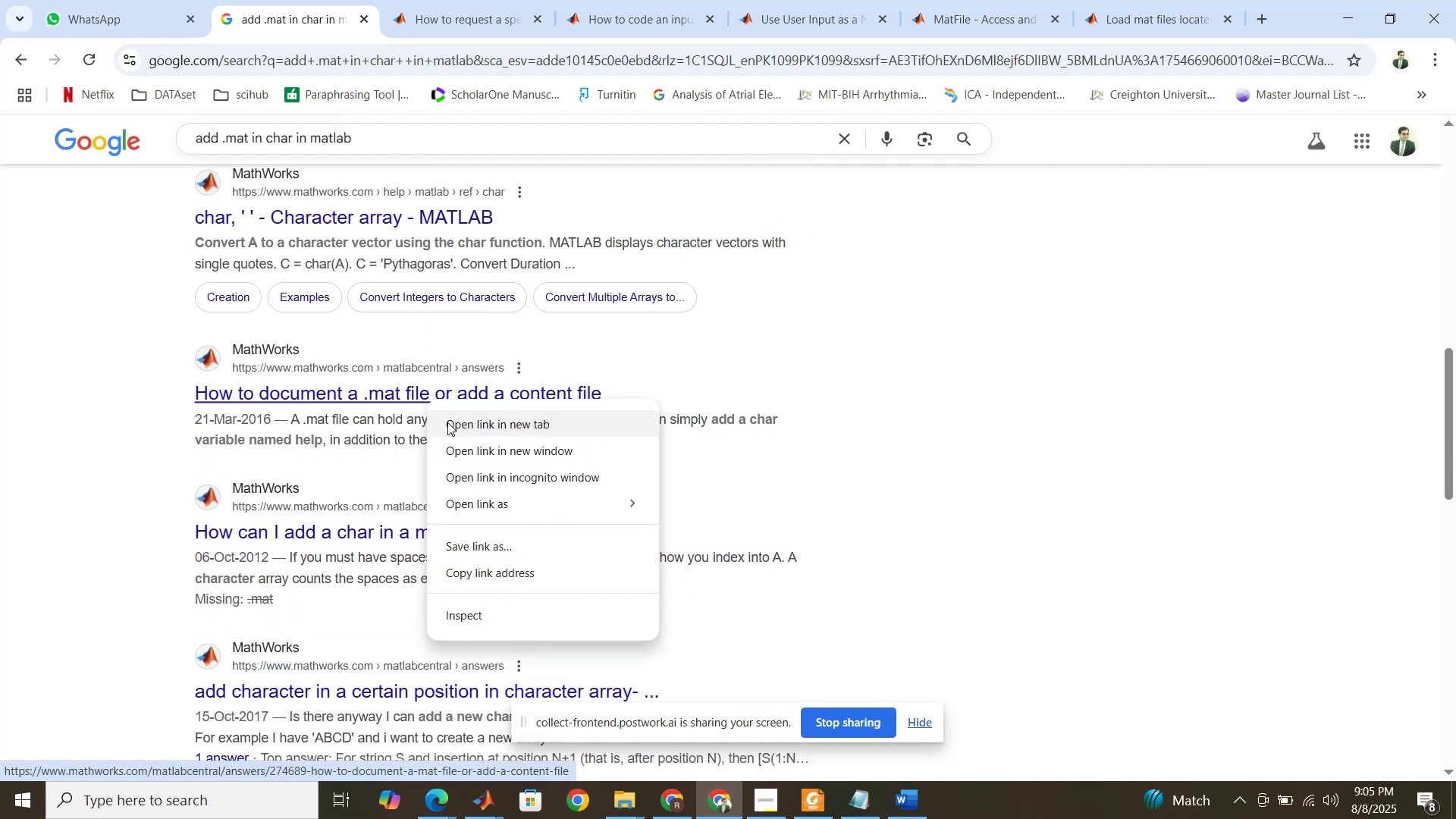 
left_click([447, 422])
 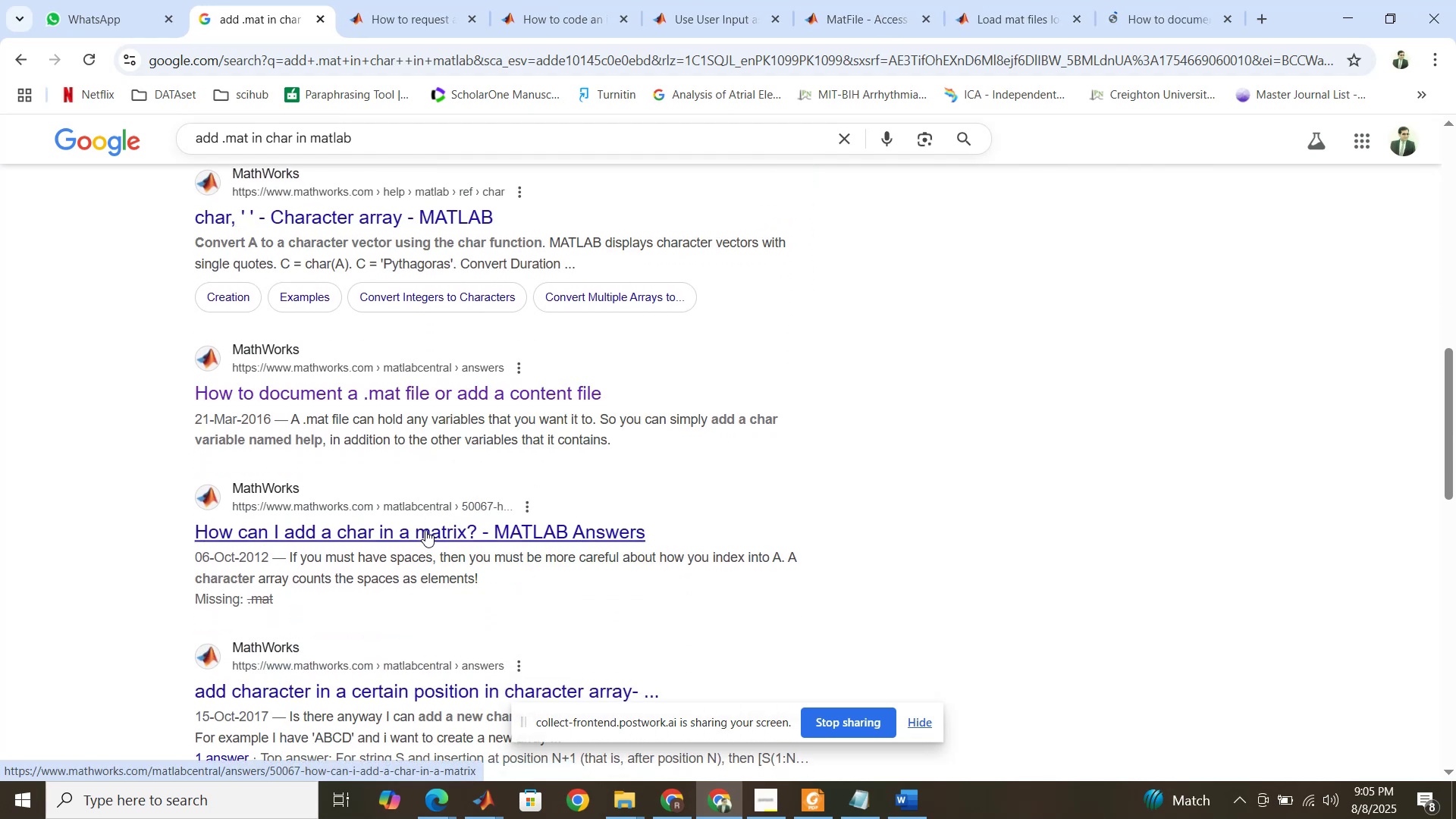 
scroll: coordinate [425, 529], scroll_direction: down, amount: 1.0
 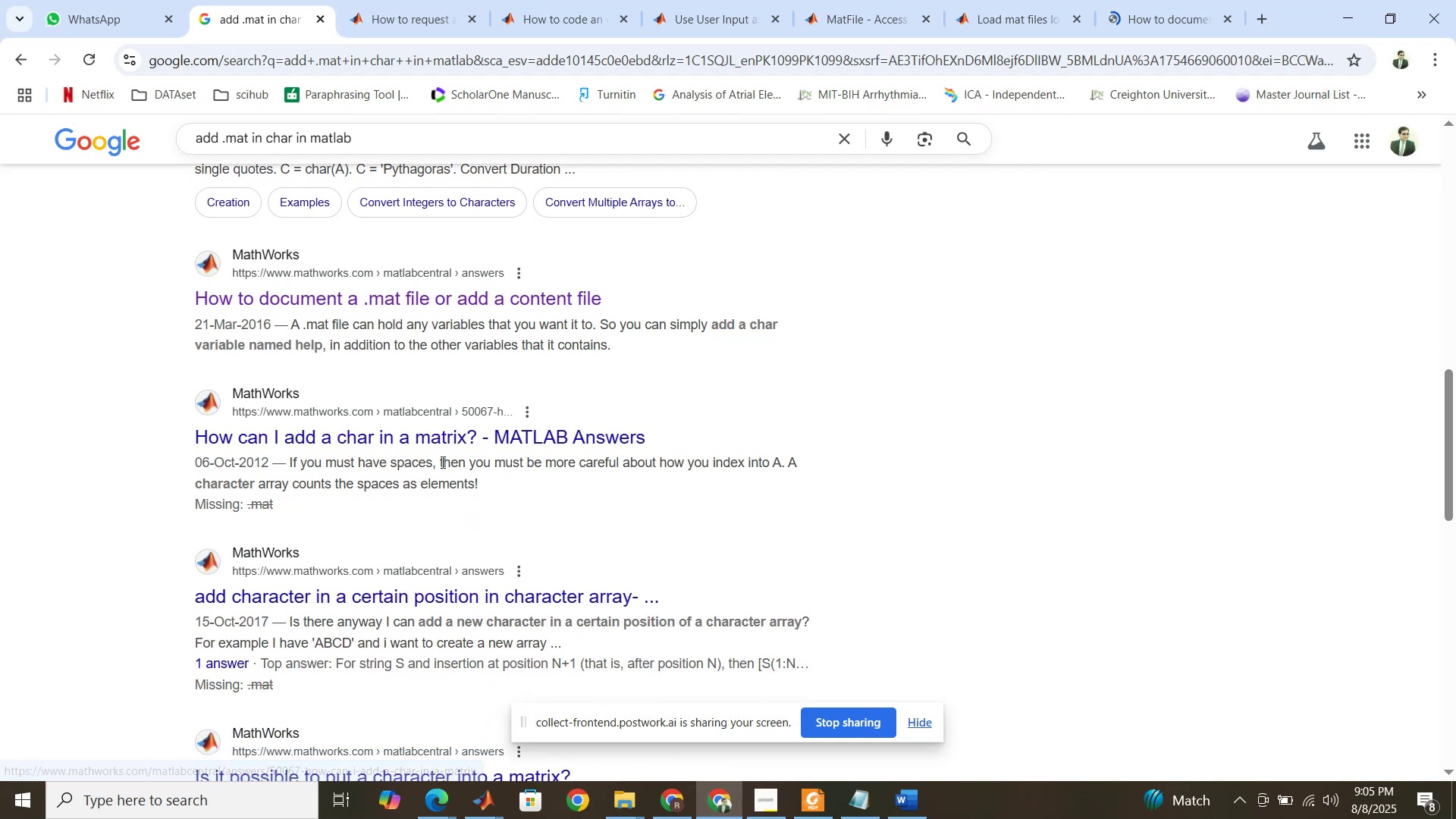 
scroll: coordinate [418, 444], scroll_direction: up, amount: 12.0
 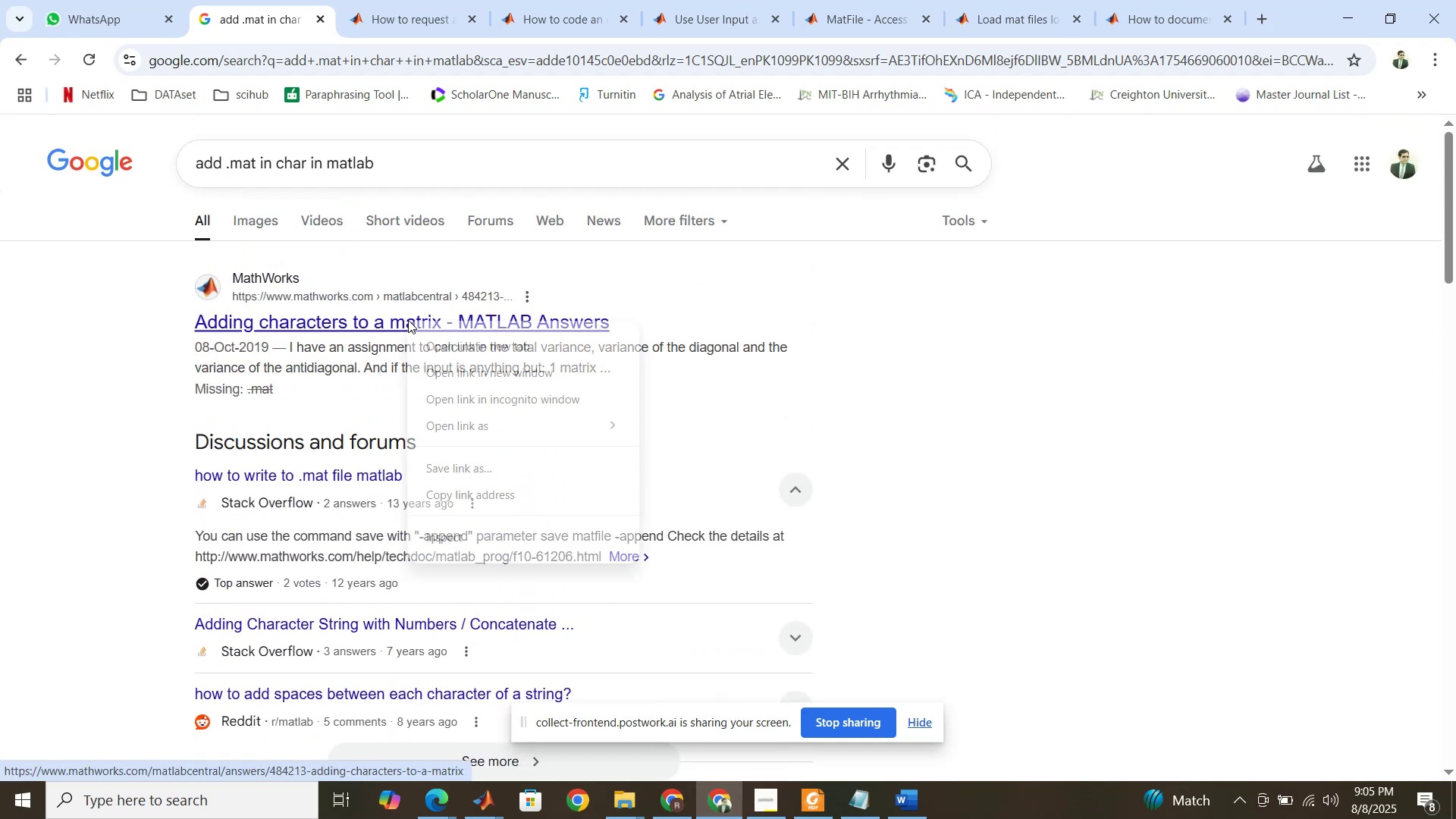 
left_click([438, 343])
 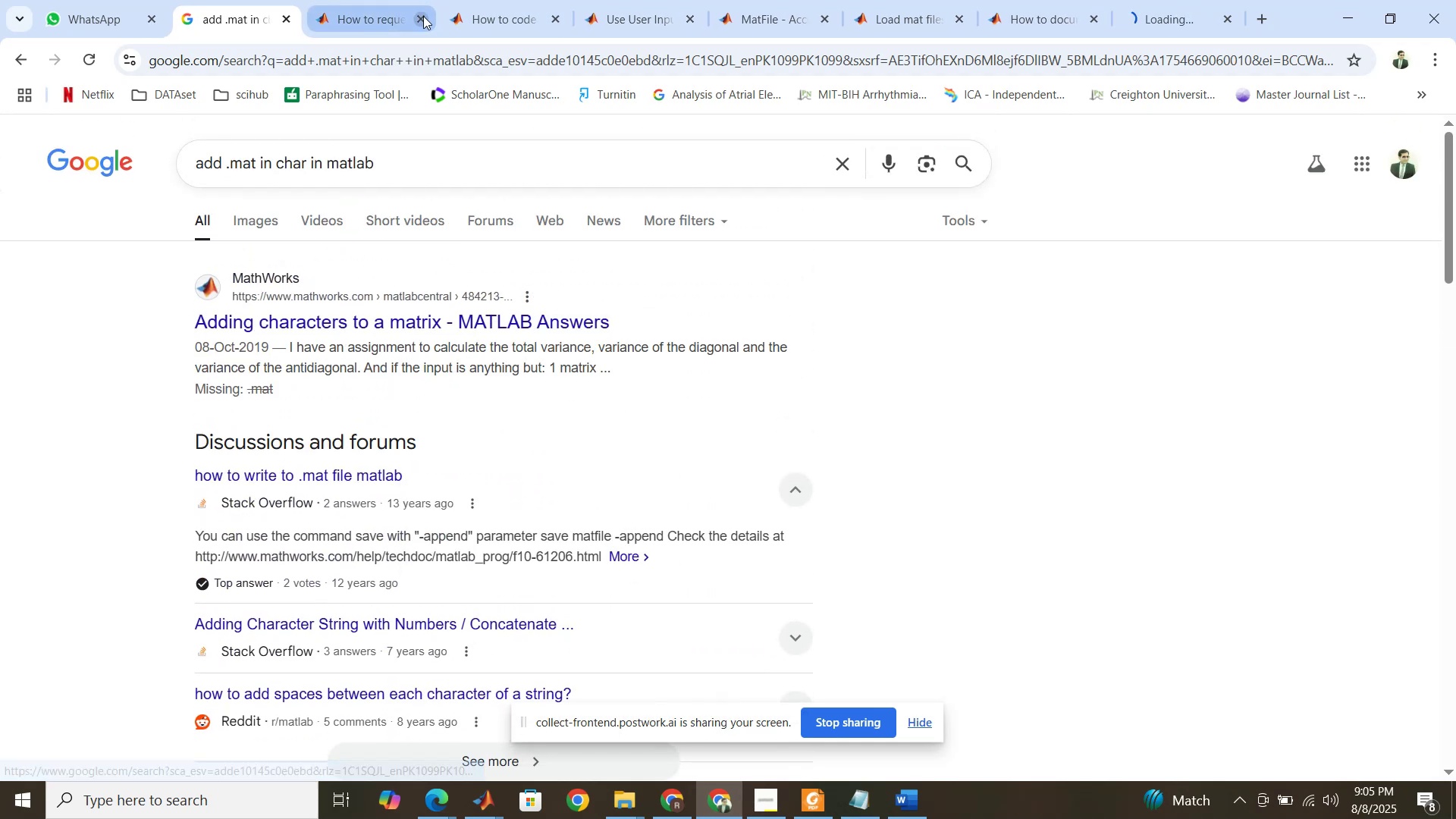 
double_click([423, 16])
 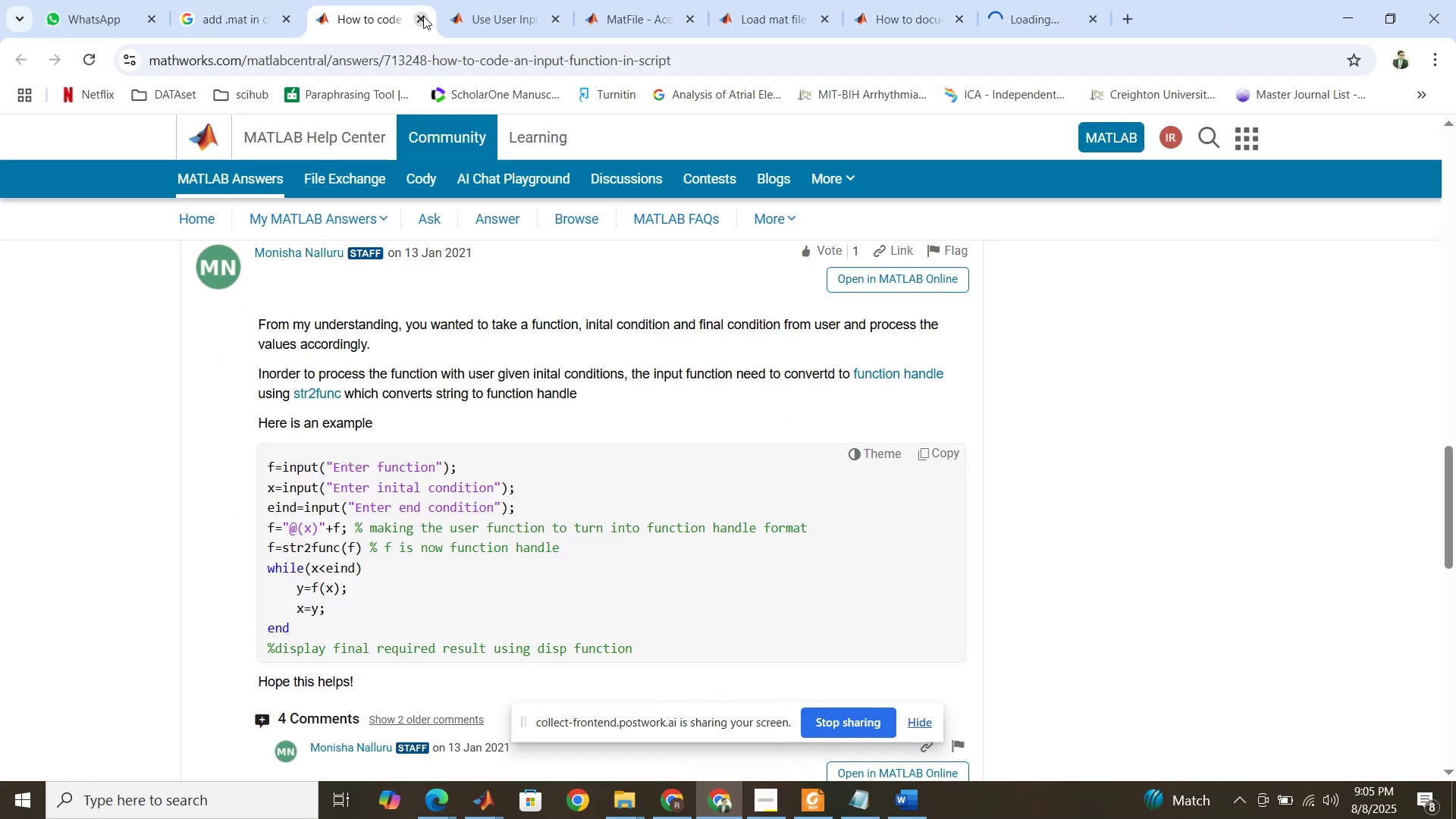 
triple_click([423, 16])
 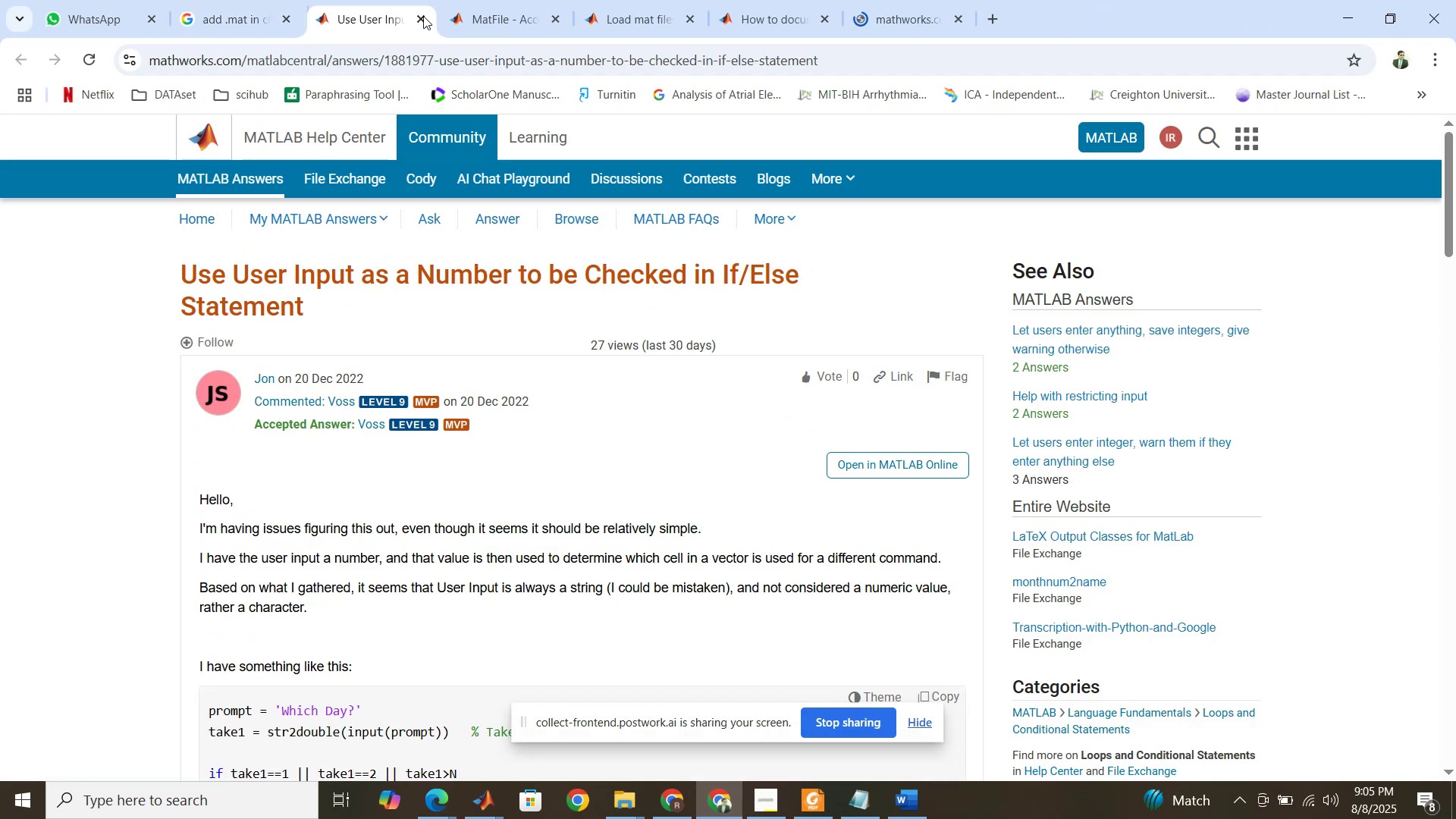 
triple_click([423, 16])
 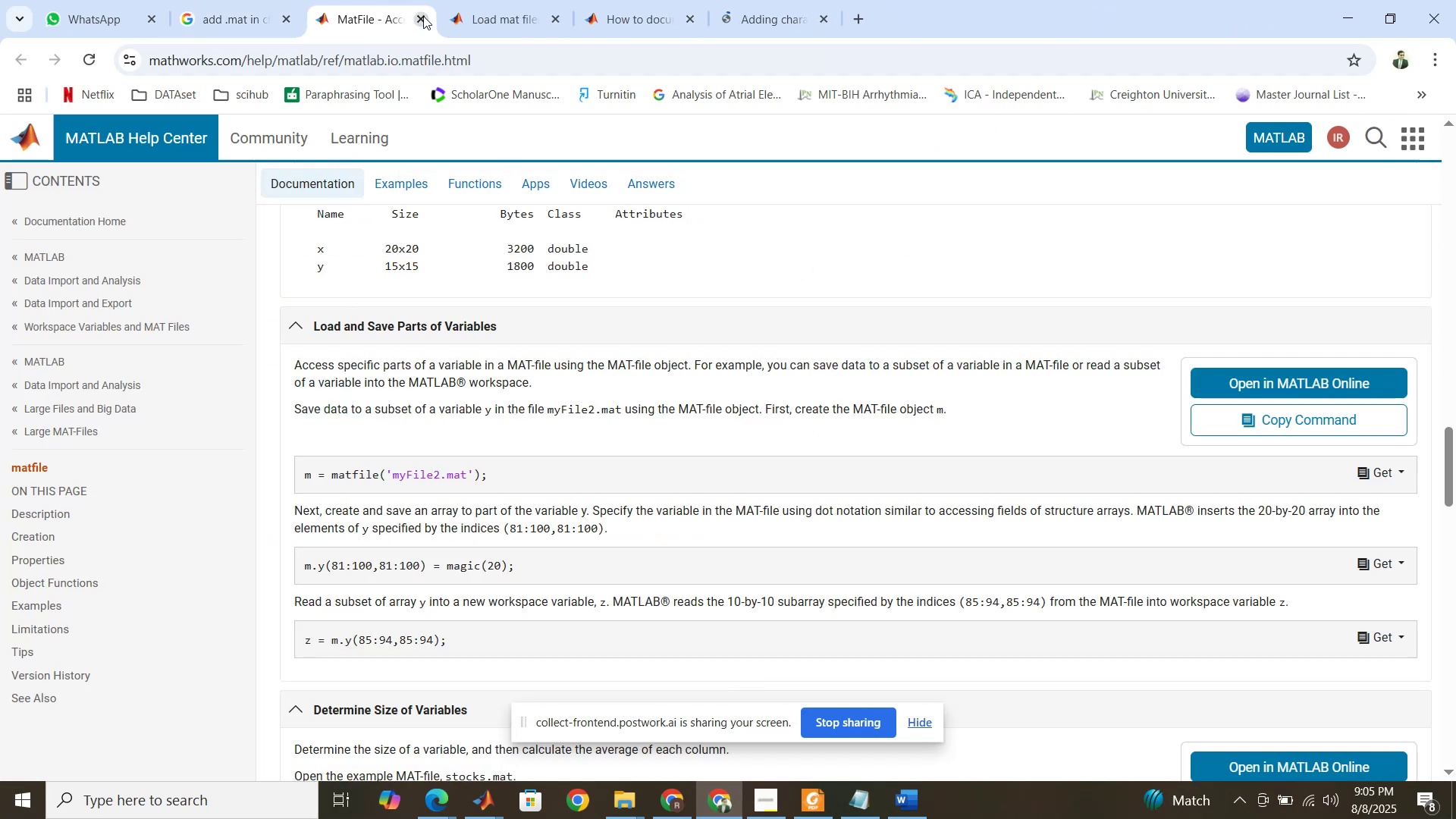 
left_click([423, 16])
 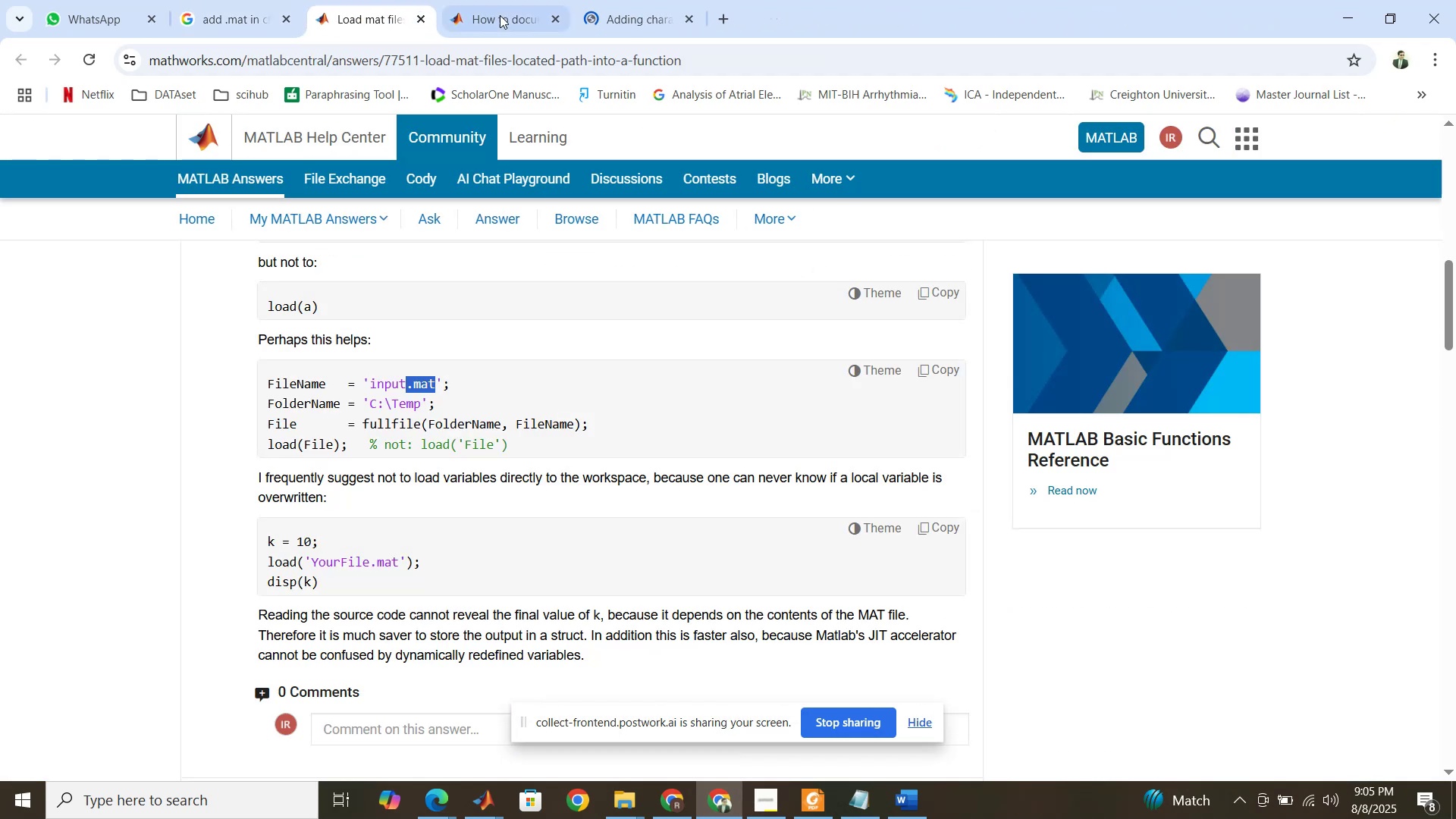 
left_click([510, 11])
 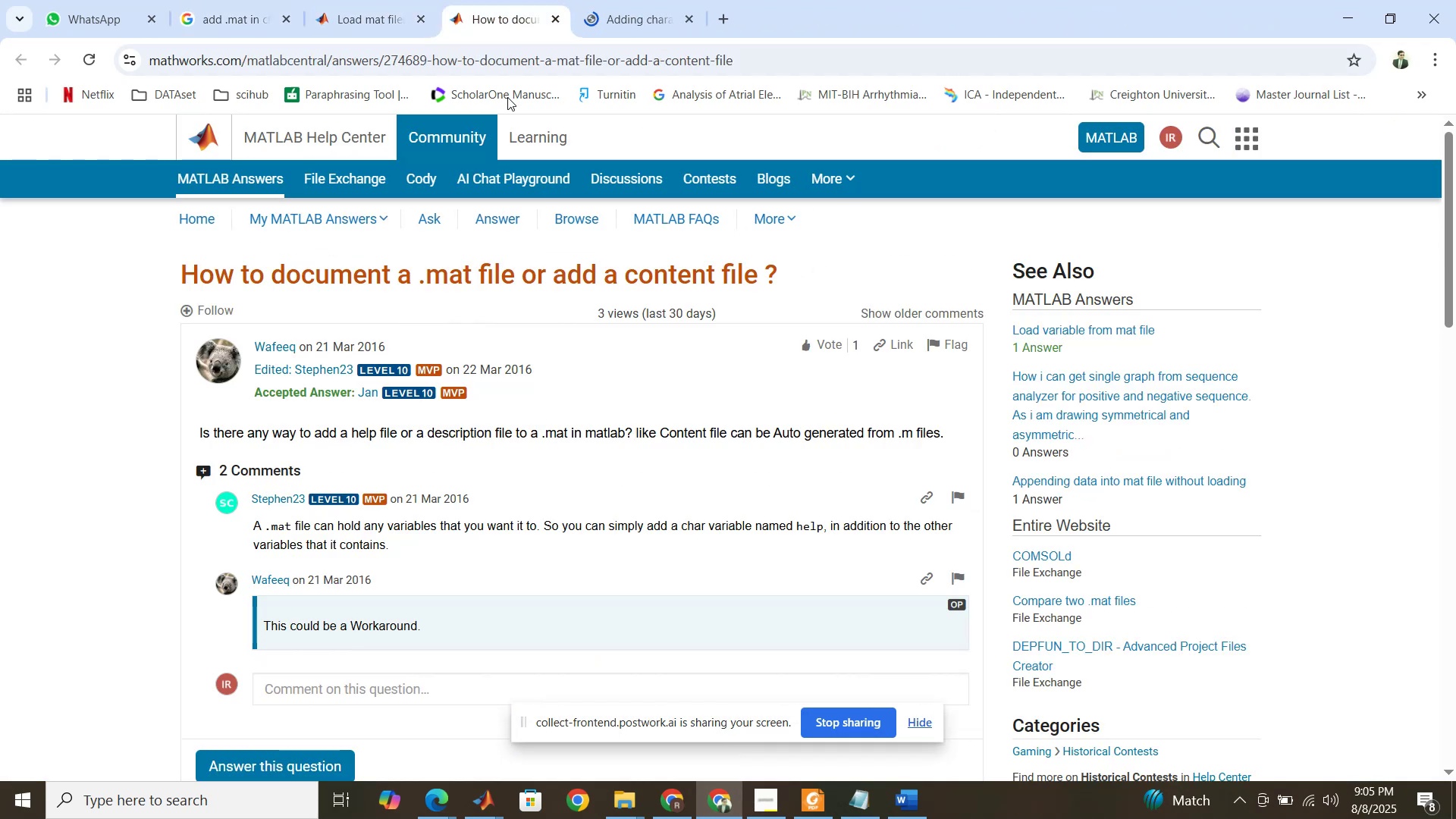 
scroll: coordinate [518, 344], scroll_direction: down, amount: 6.0
 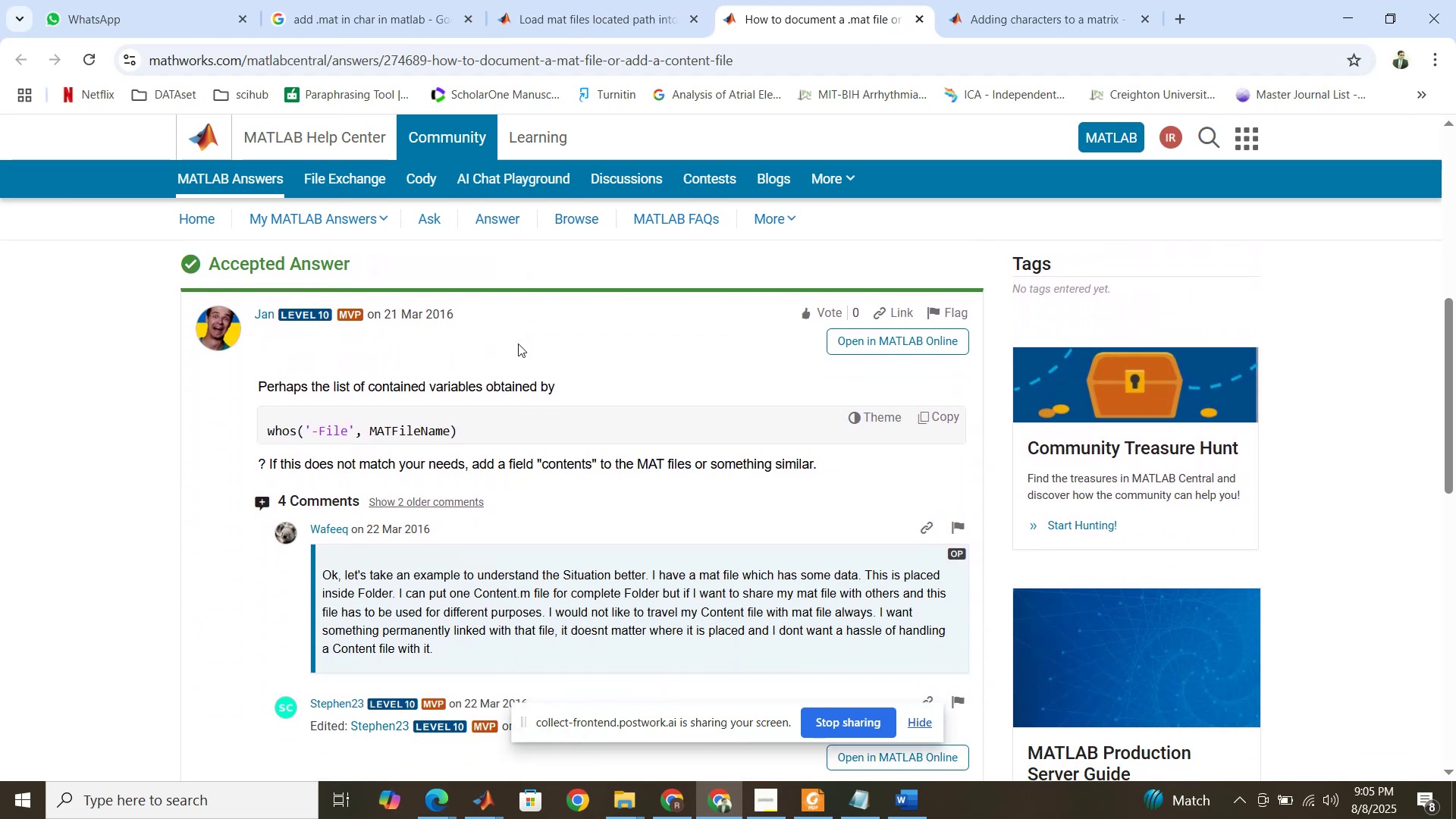 
scroll: coordinate [518, 344], scroll_direction: up, amount: 4.0
 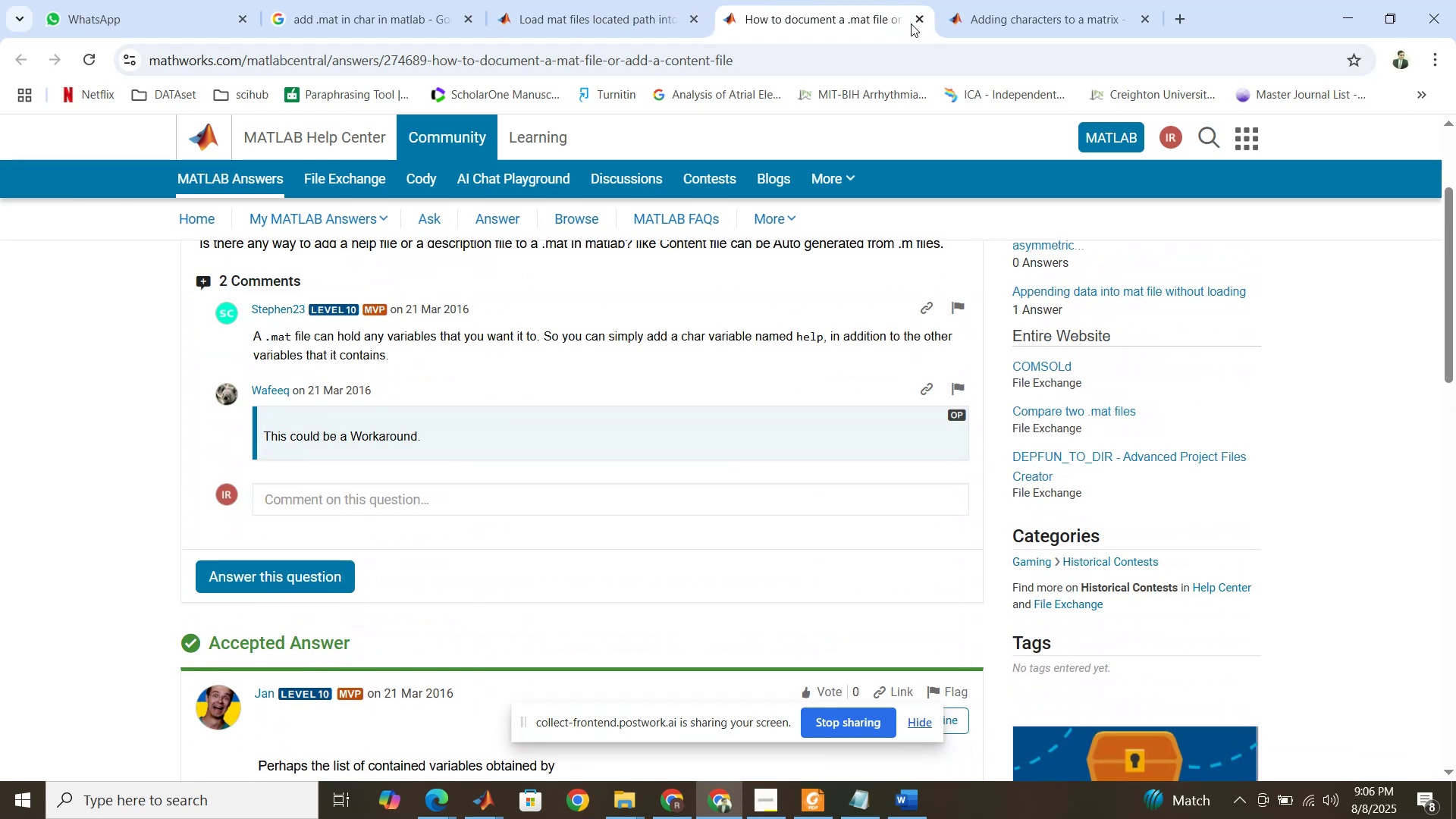 
left_click([918, 20])
 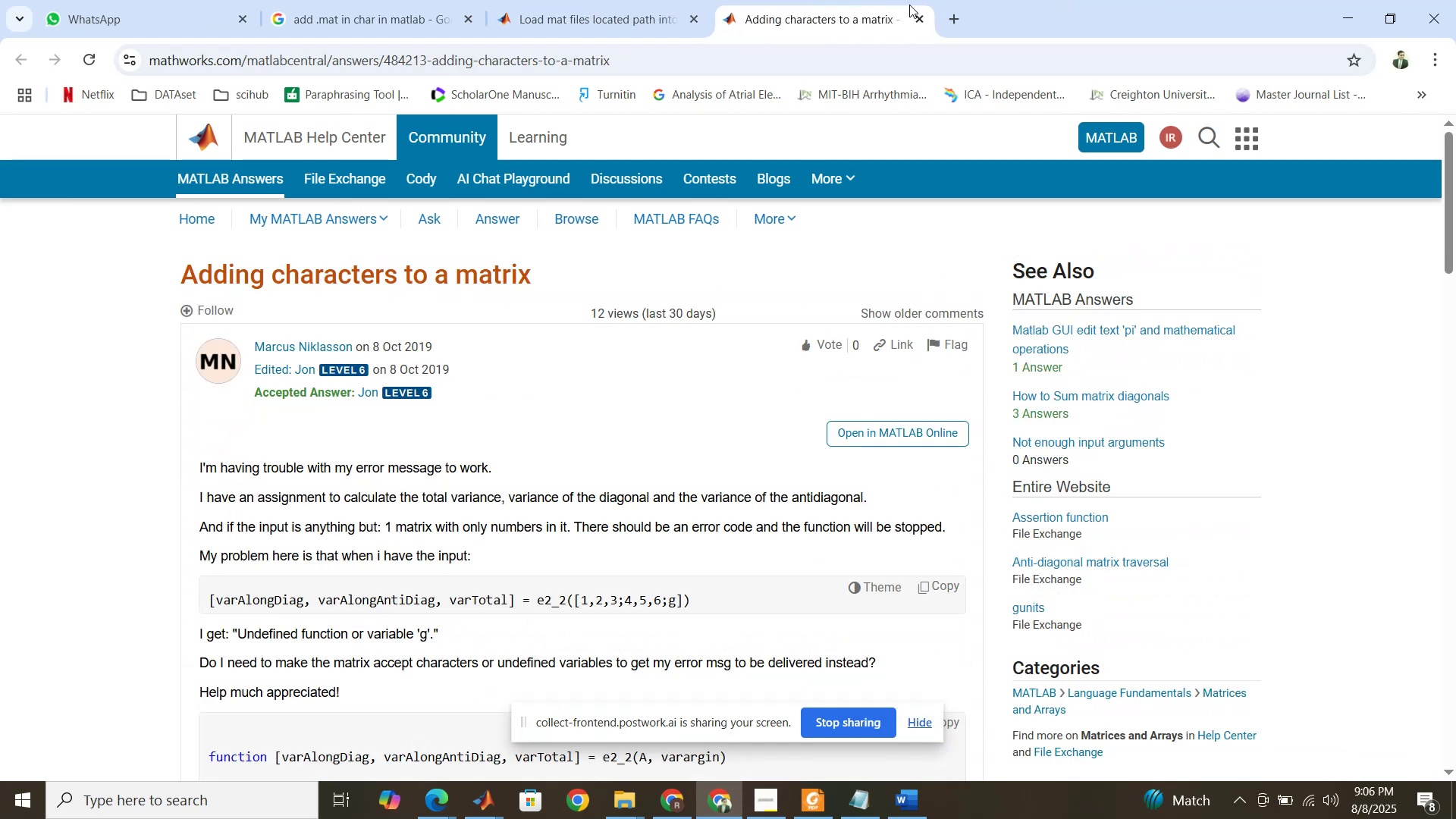 
left_click([909, 5])
 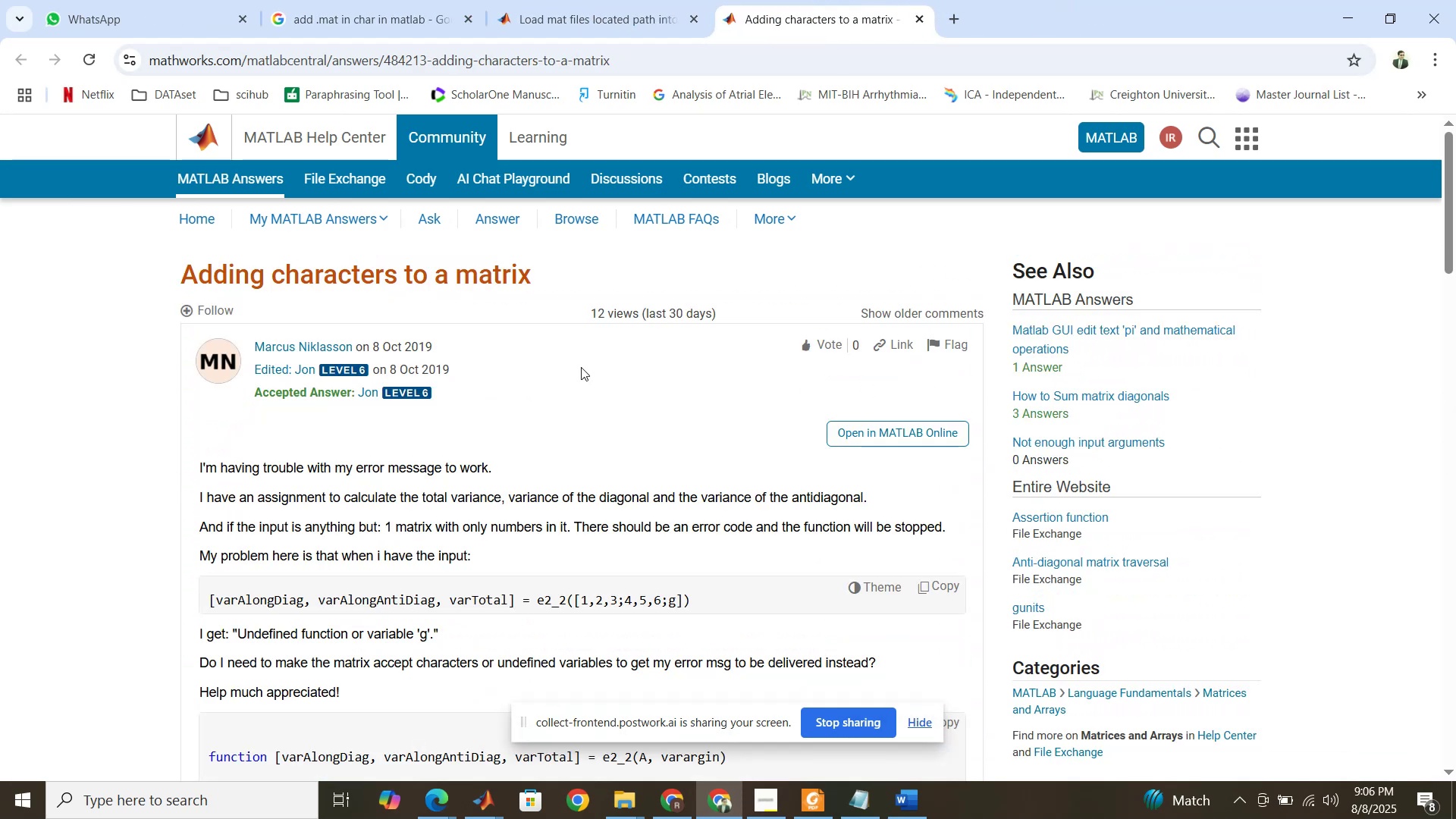 
scroll: coordinate [574, 373], scroll_direction: down, amount: 13.0
 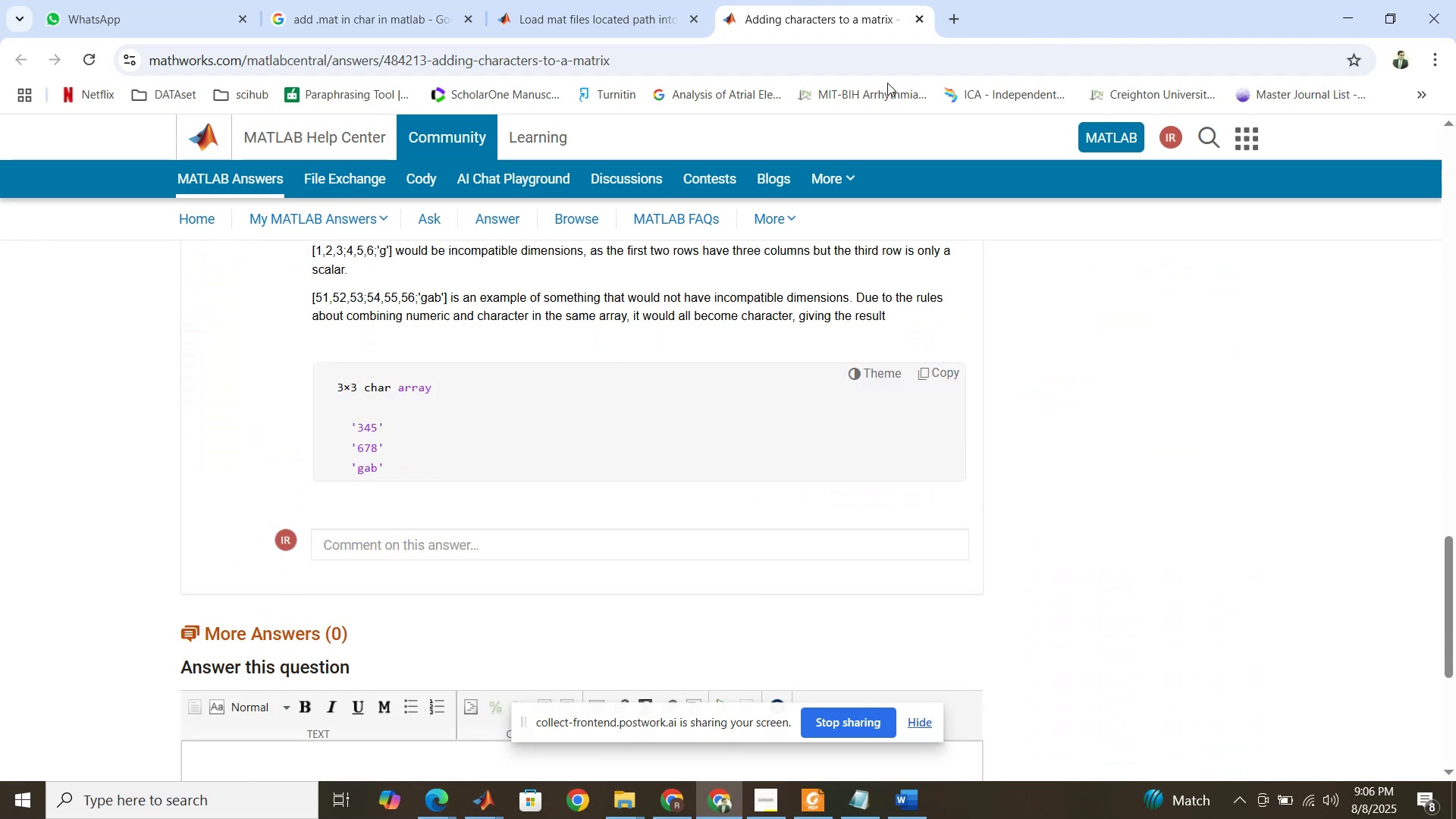 
left_click([924, 20])
 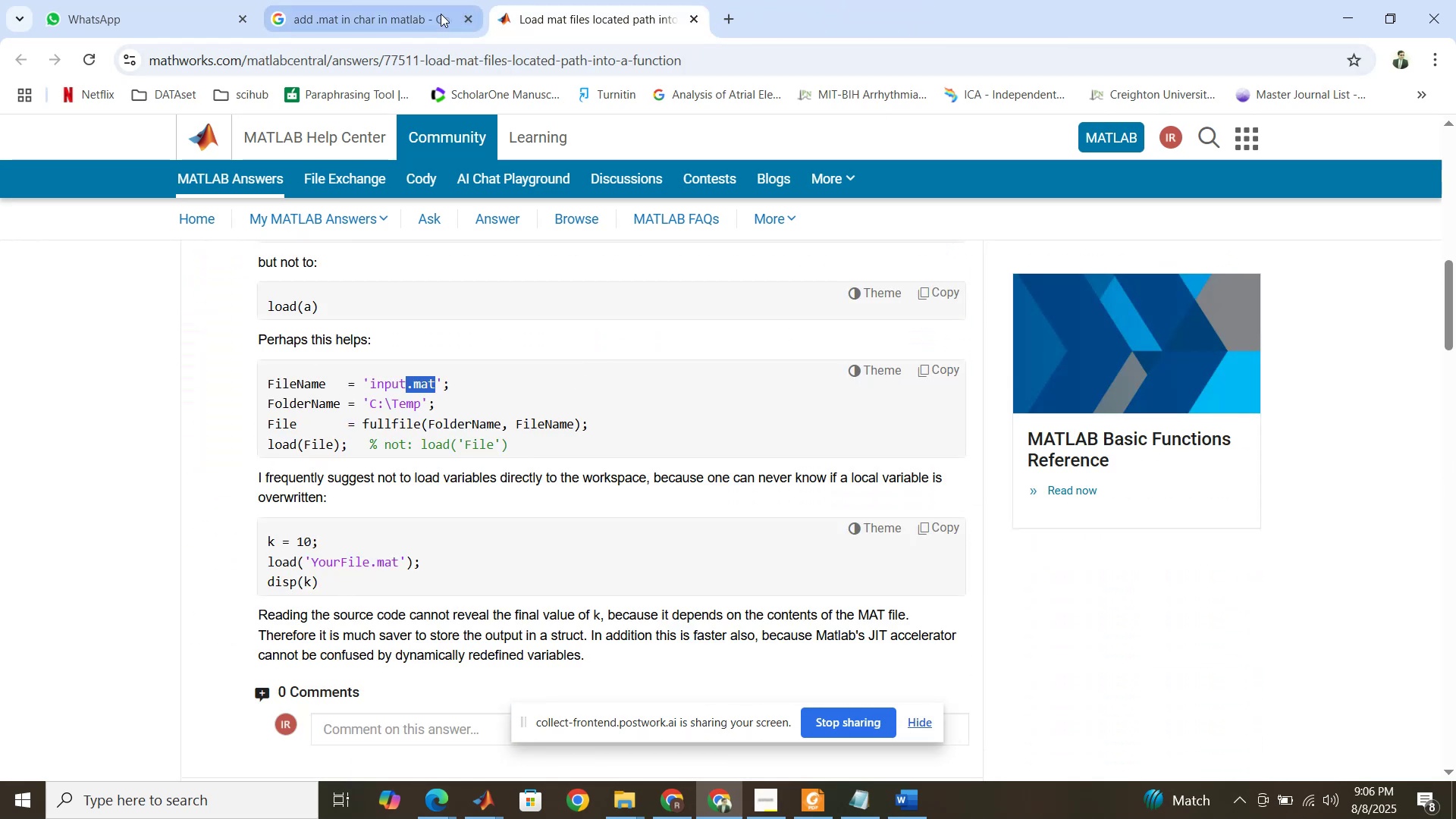 
left_click([410, 9])
 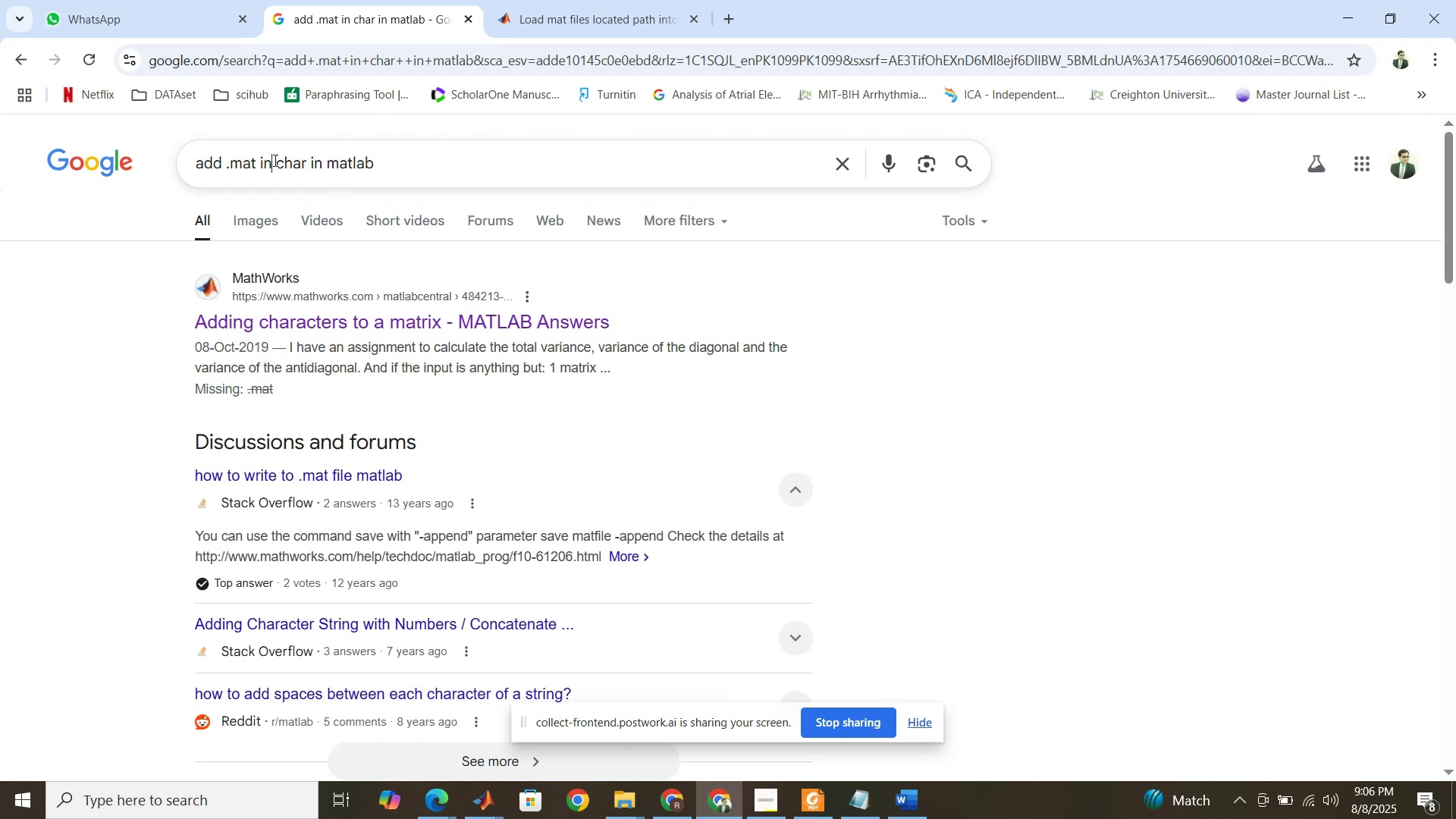 
double_click([212, 162])
 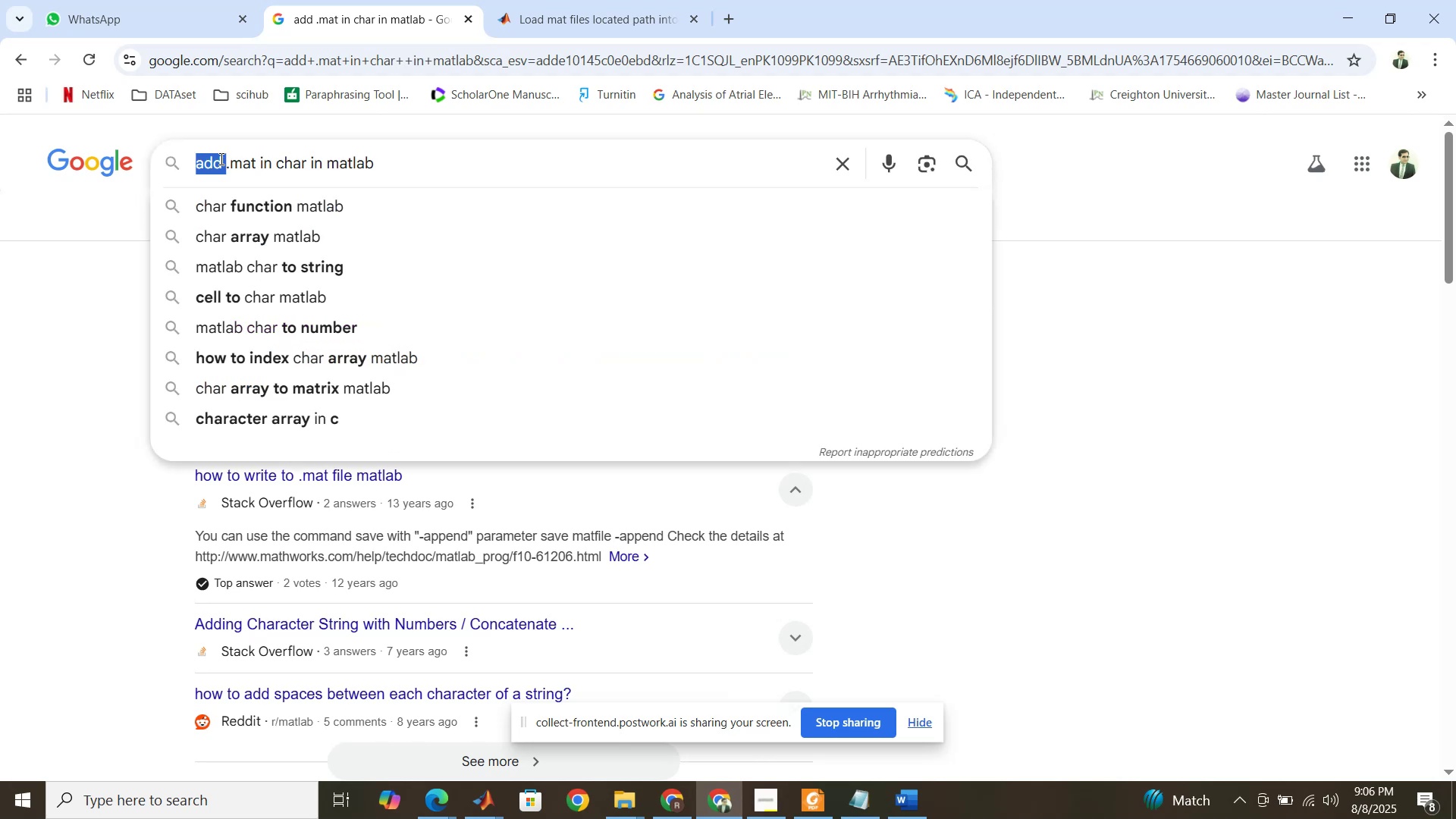 
type(cncatenate ')
 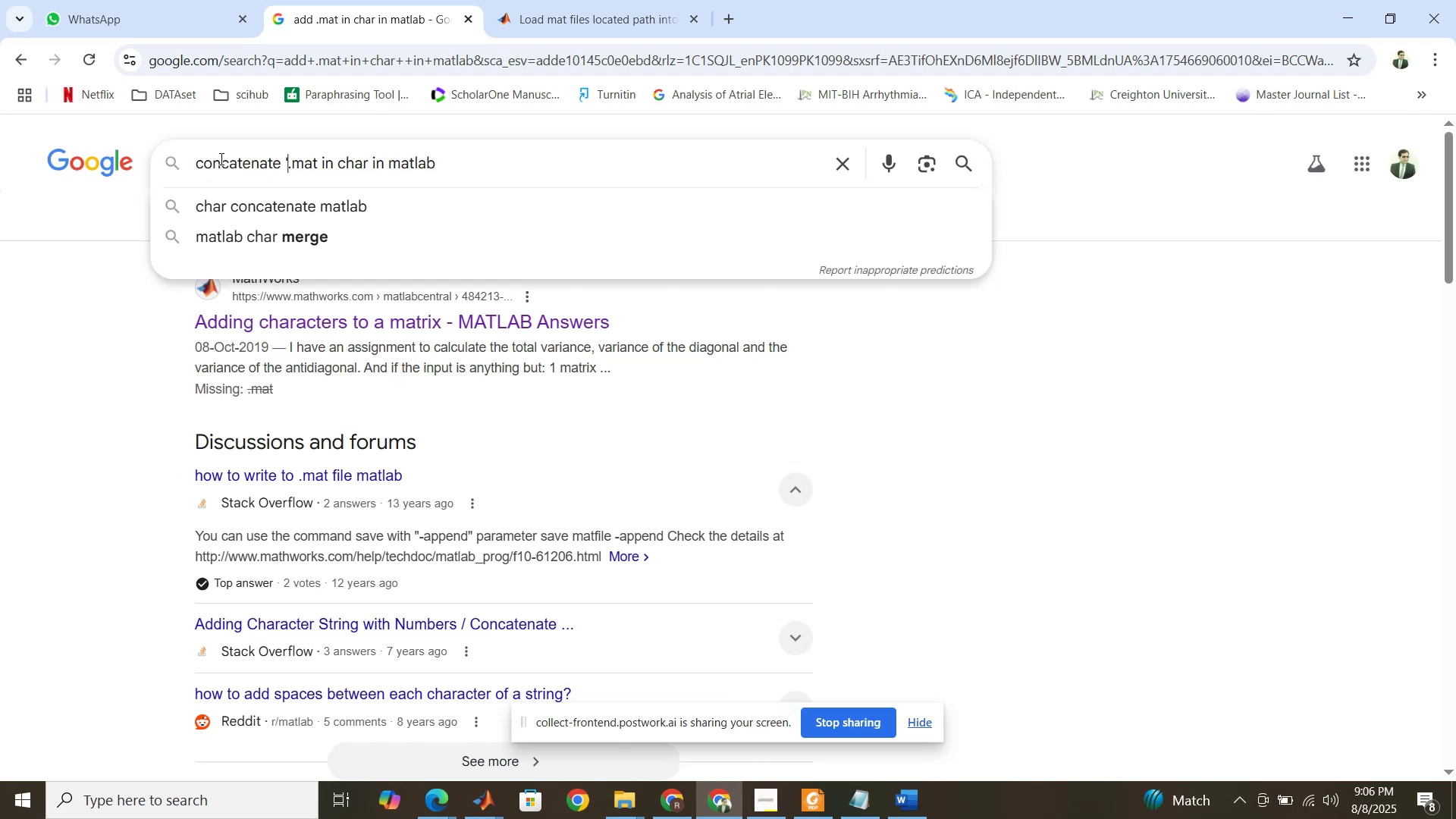 
hold_key(key=O, duration=0.31)
 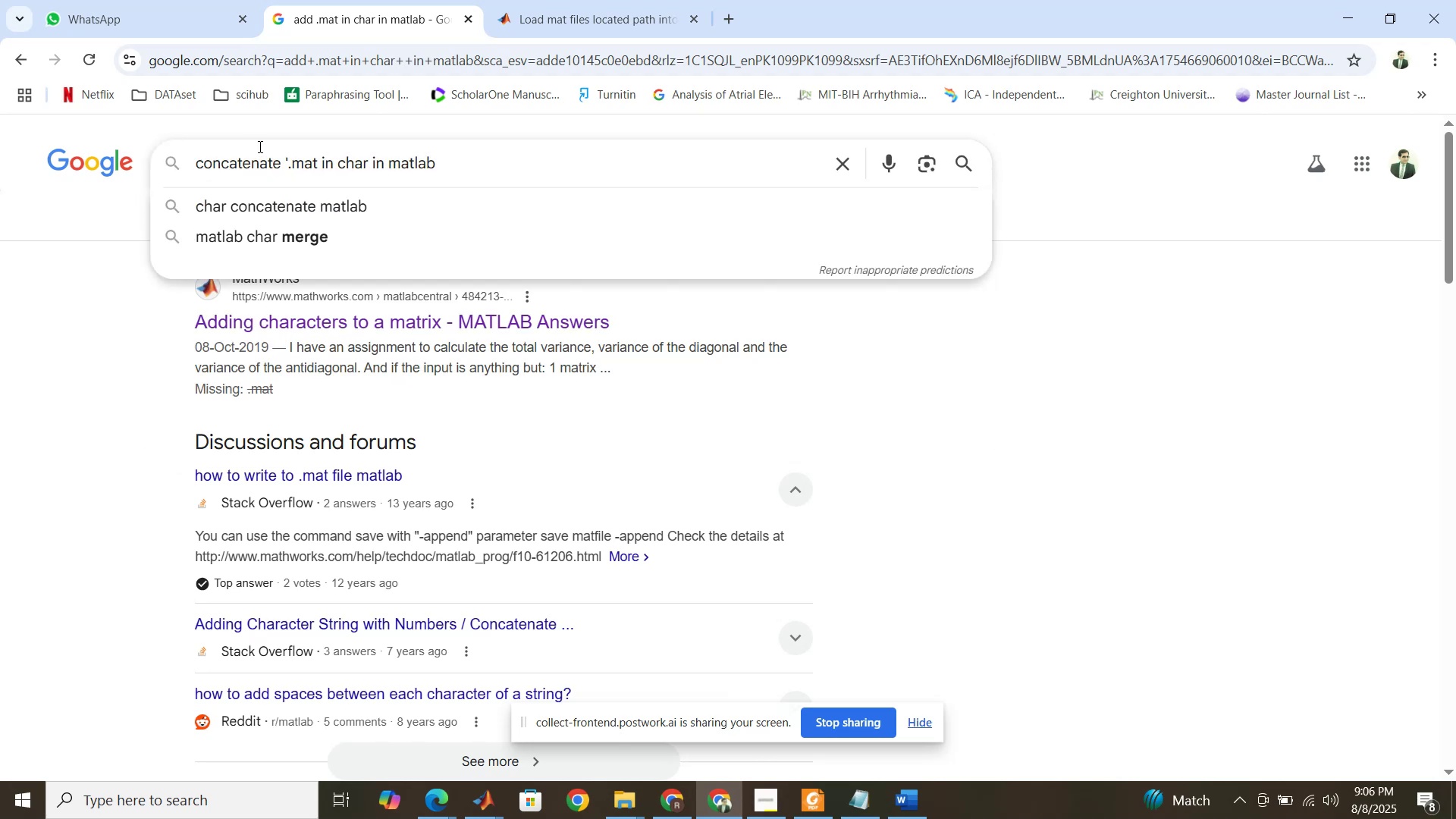 
left_click([318, 168])
 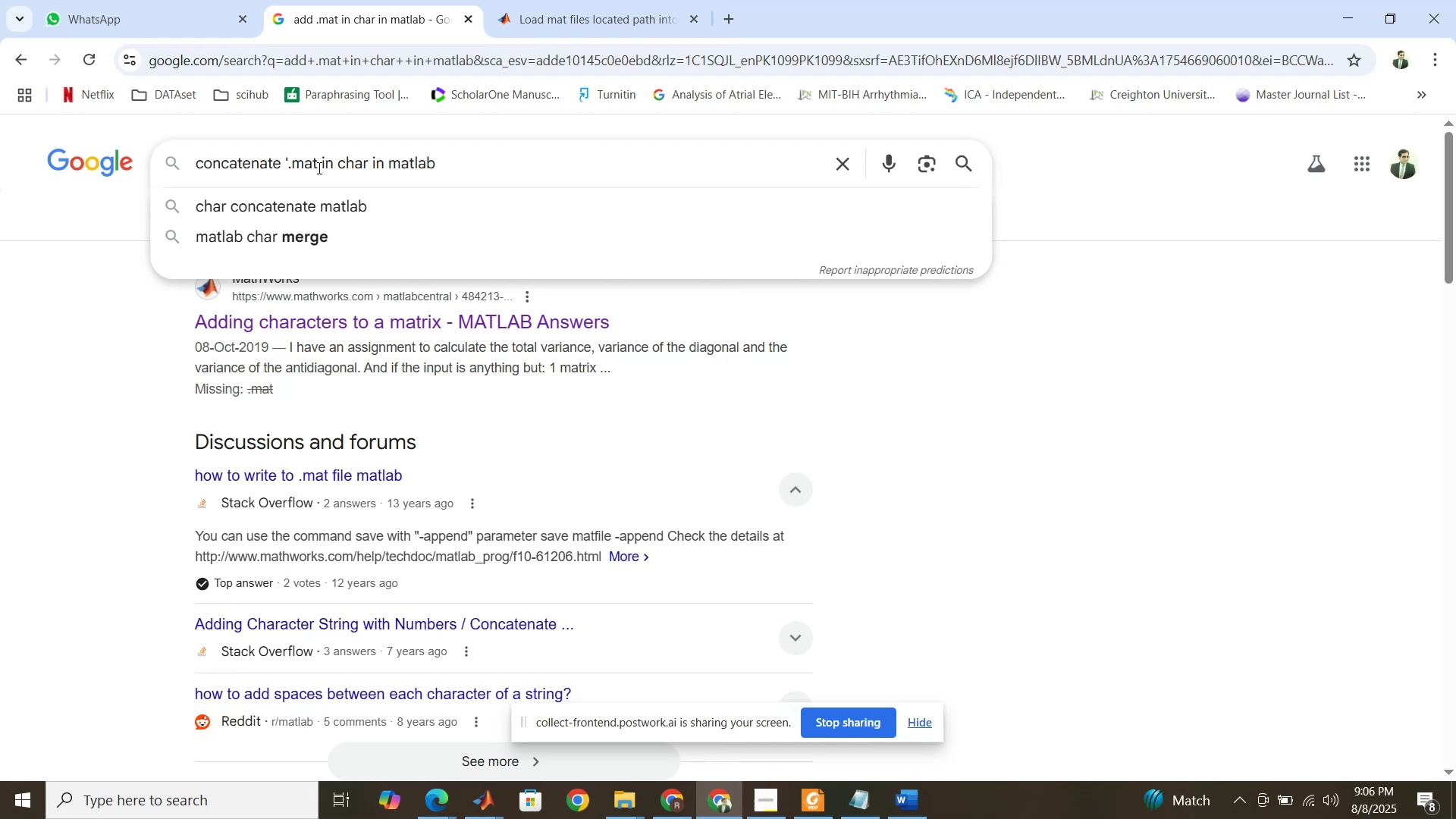 
key(Quote)
 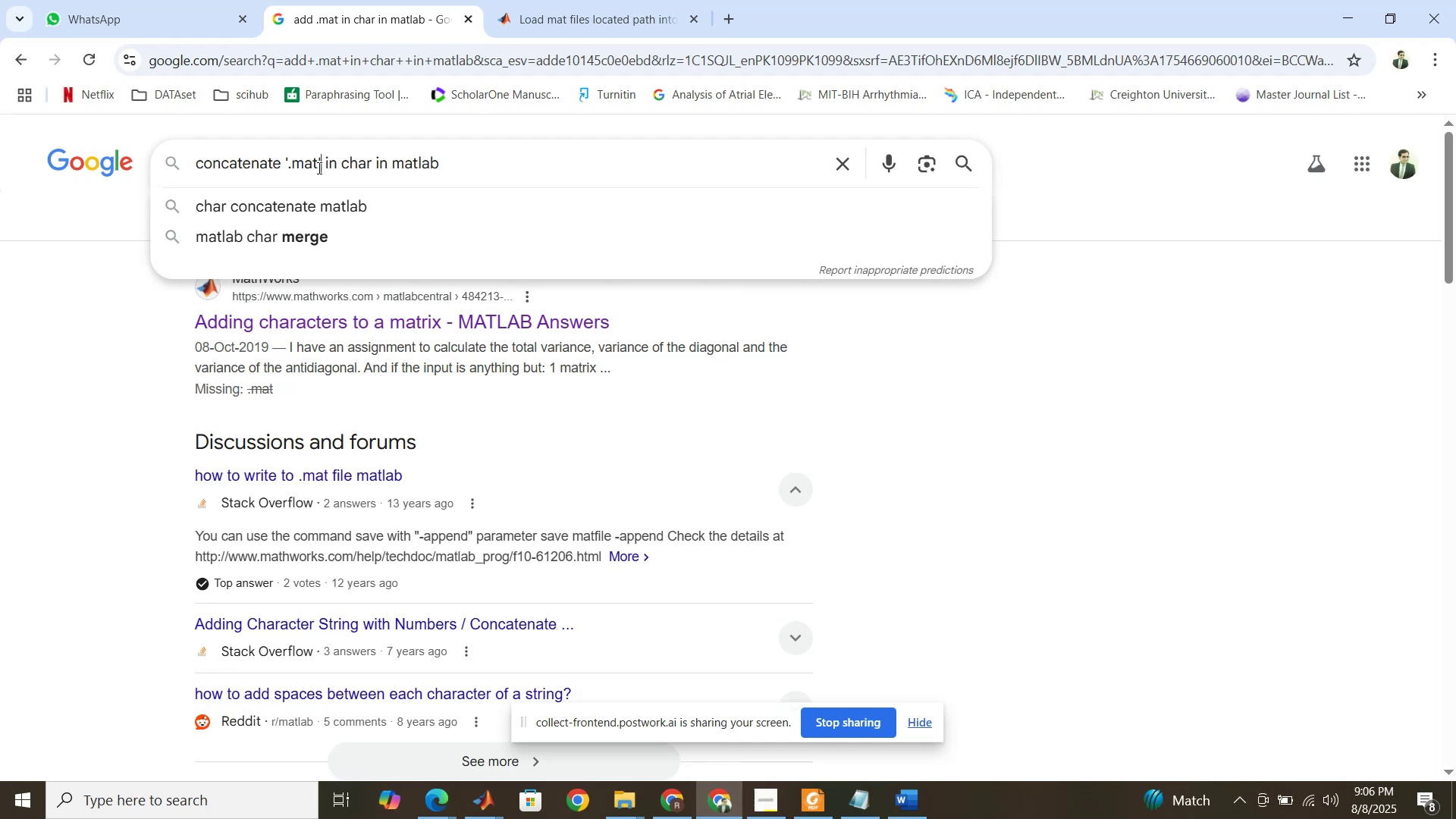 
key(Enter)
 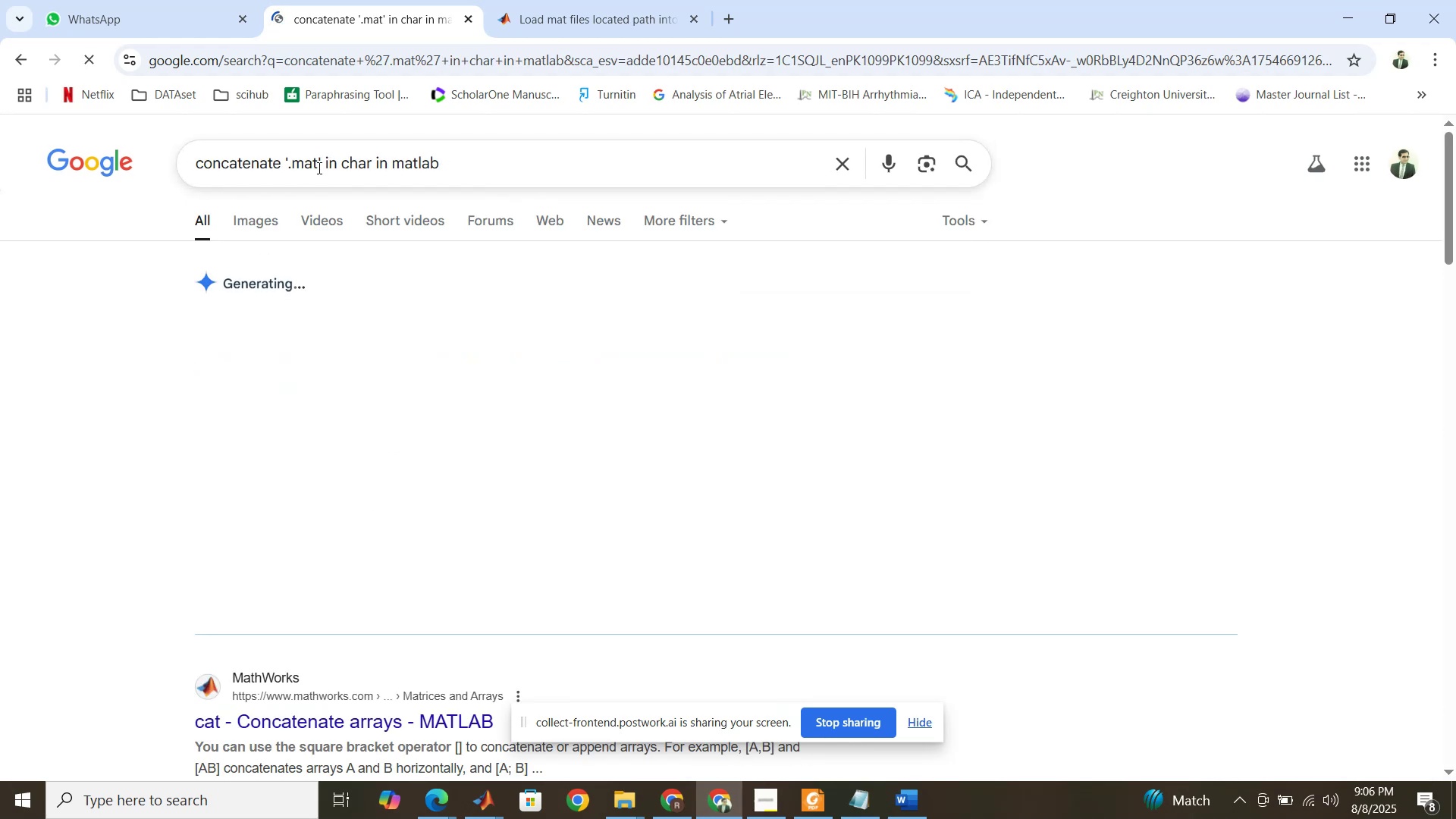 
scroll: coordinate [490, 351], scroll_direction: down, amount: 3.0
 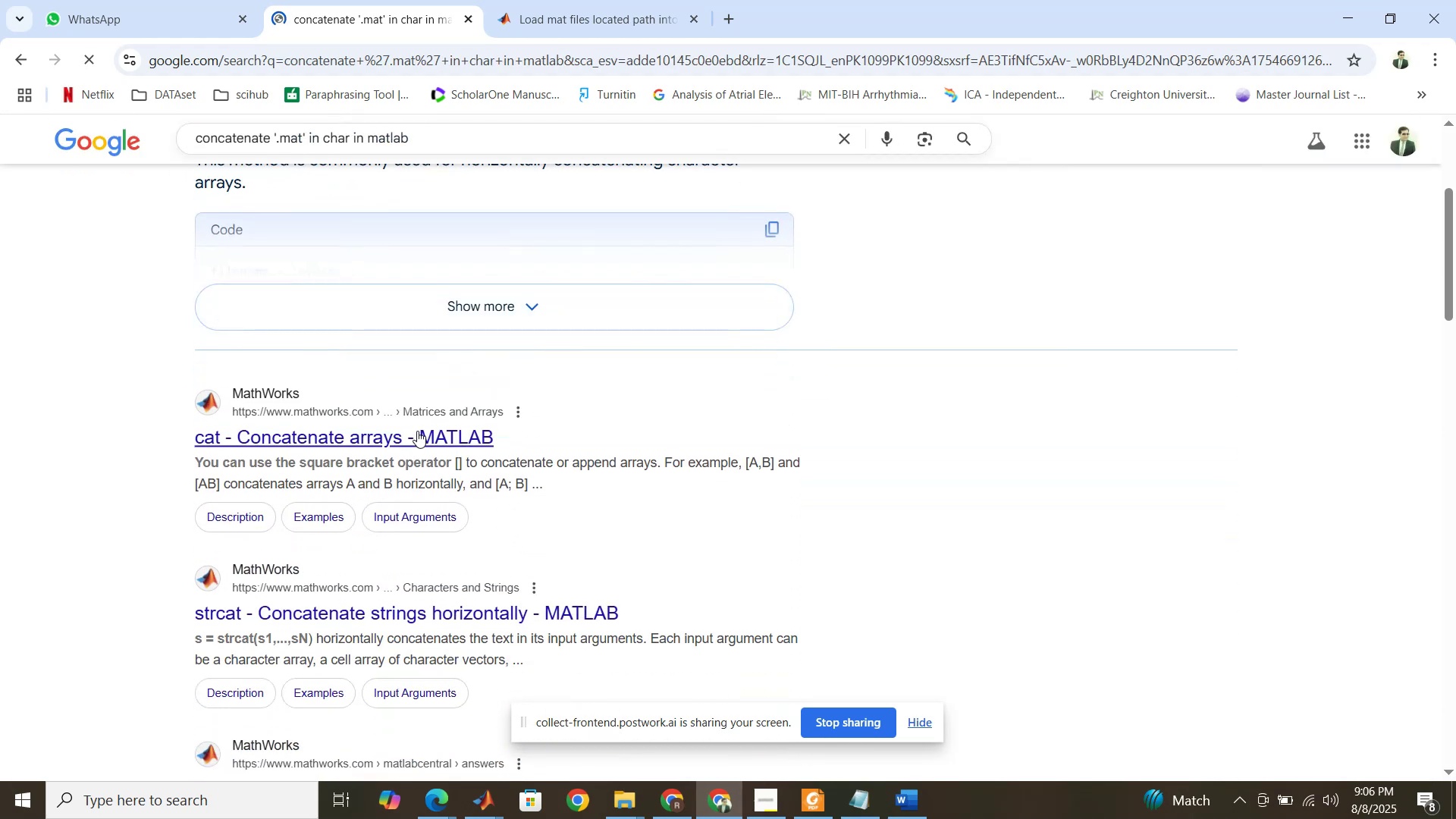 
right_click([417, 431])
 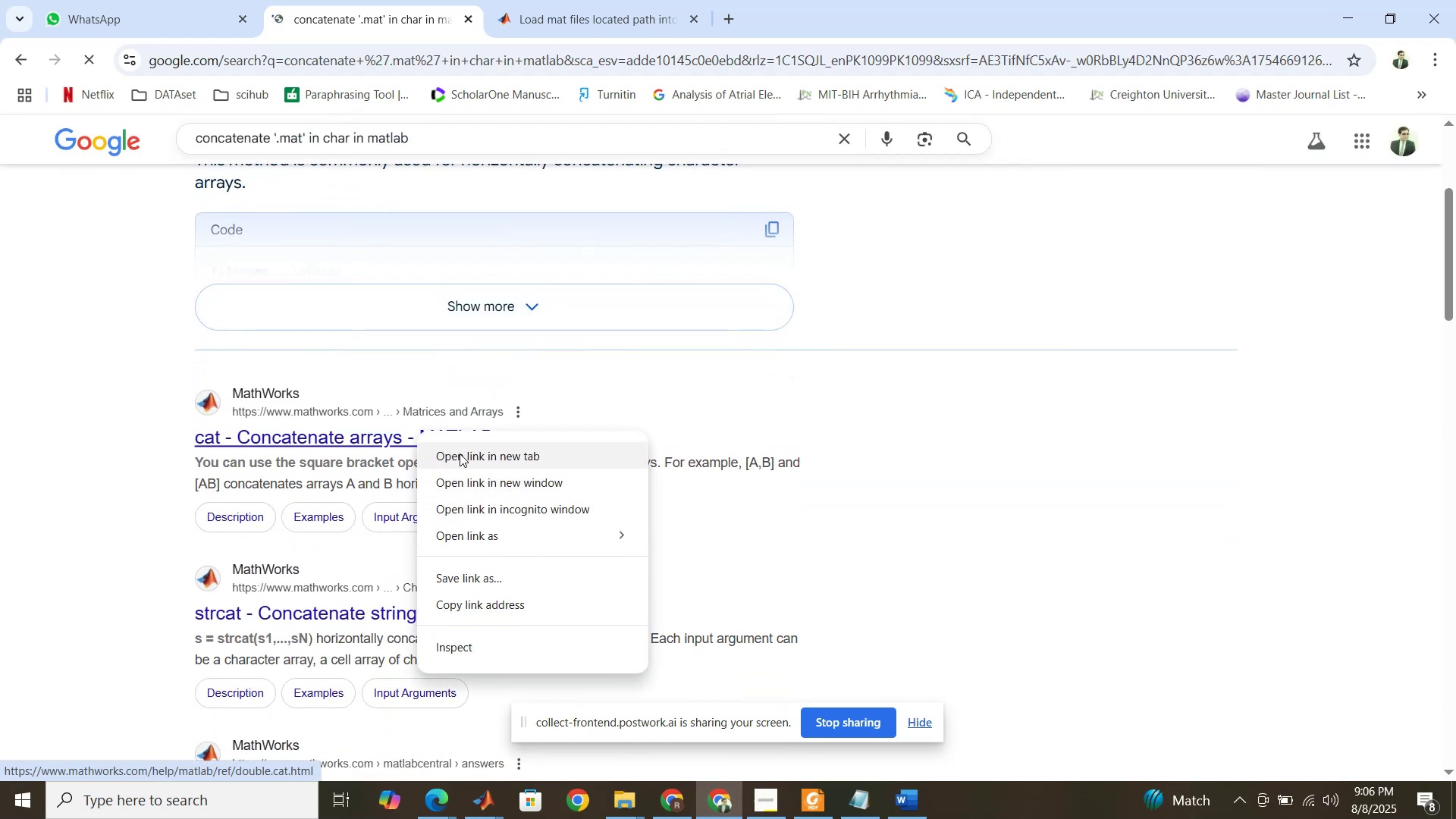 
left_click([460, 453])
 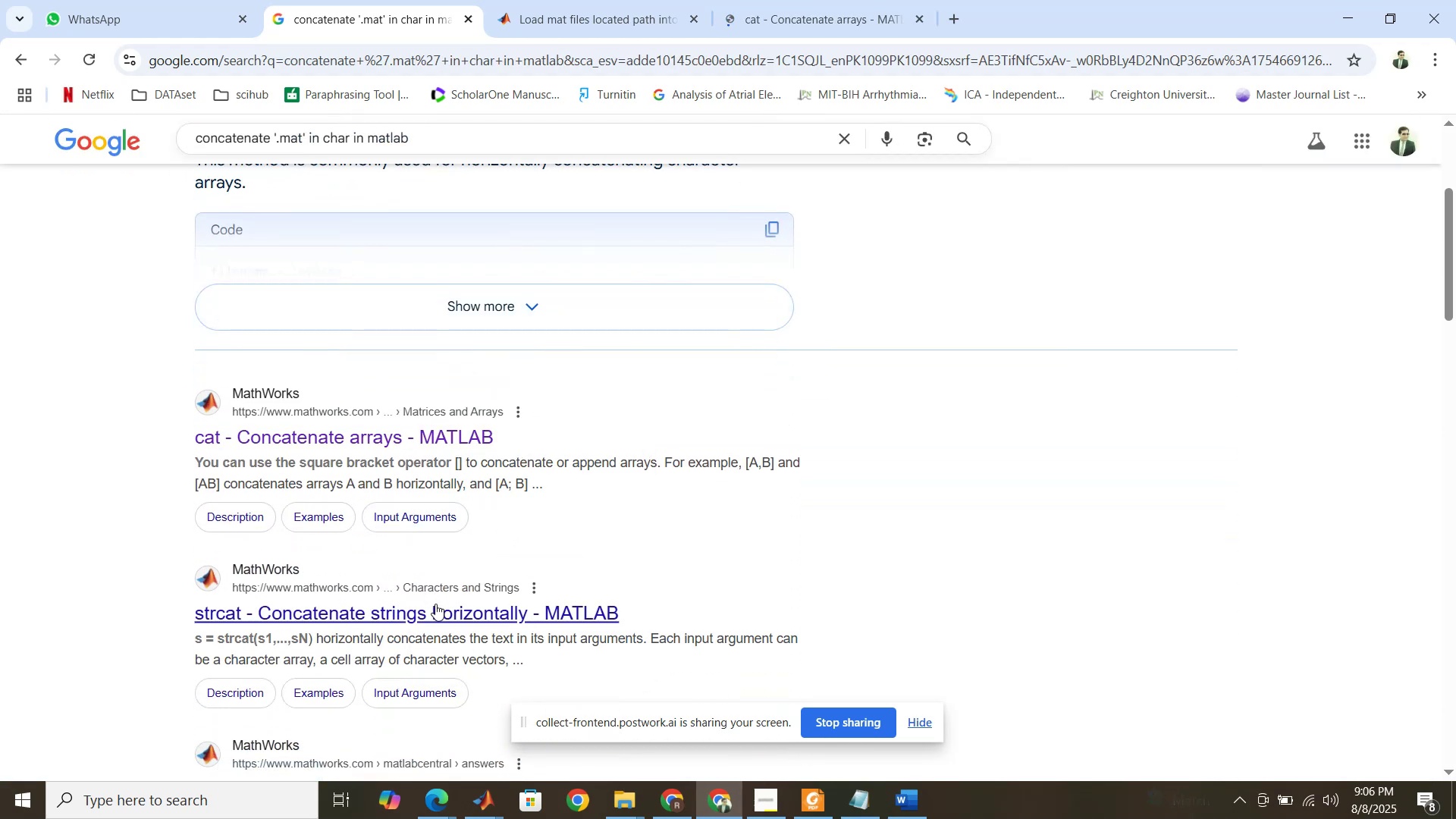 
right_click([435, 615])
 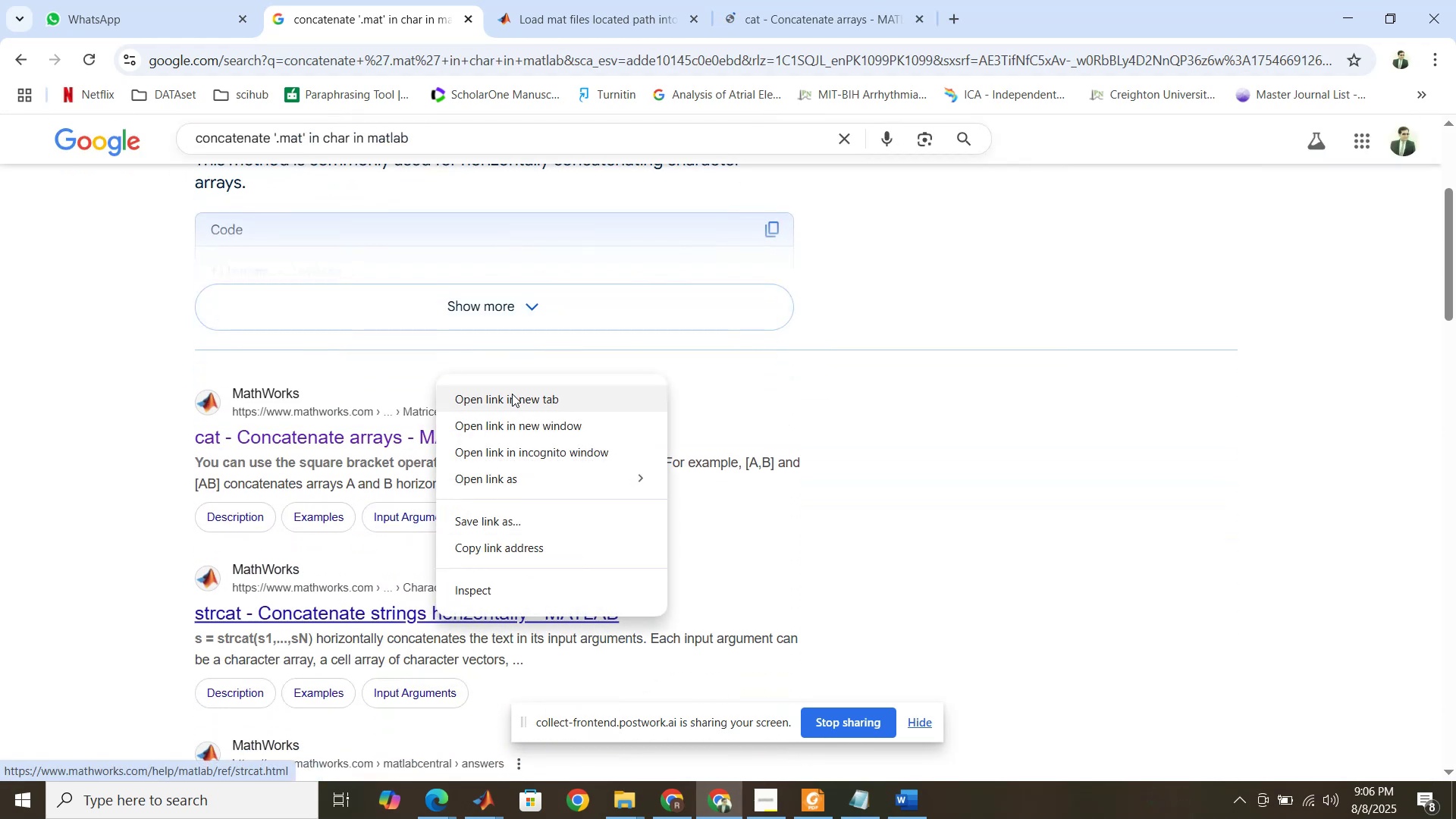 
left_click([512, 391])
 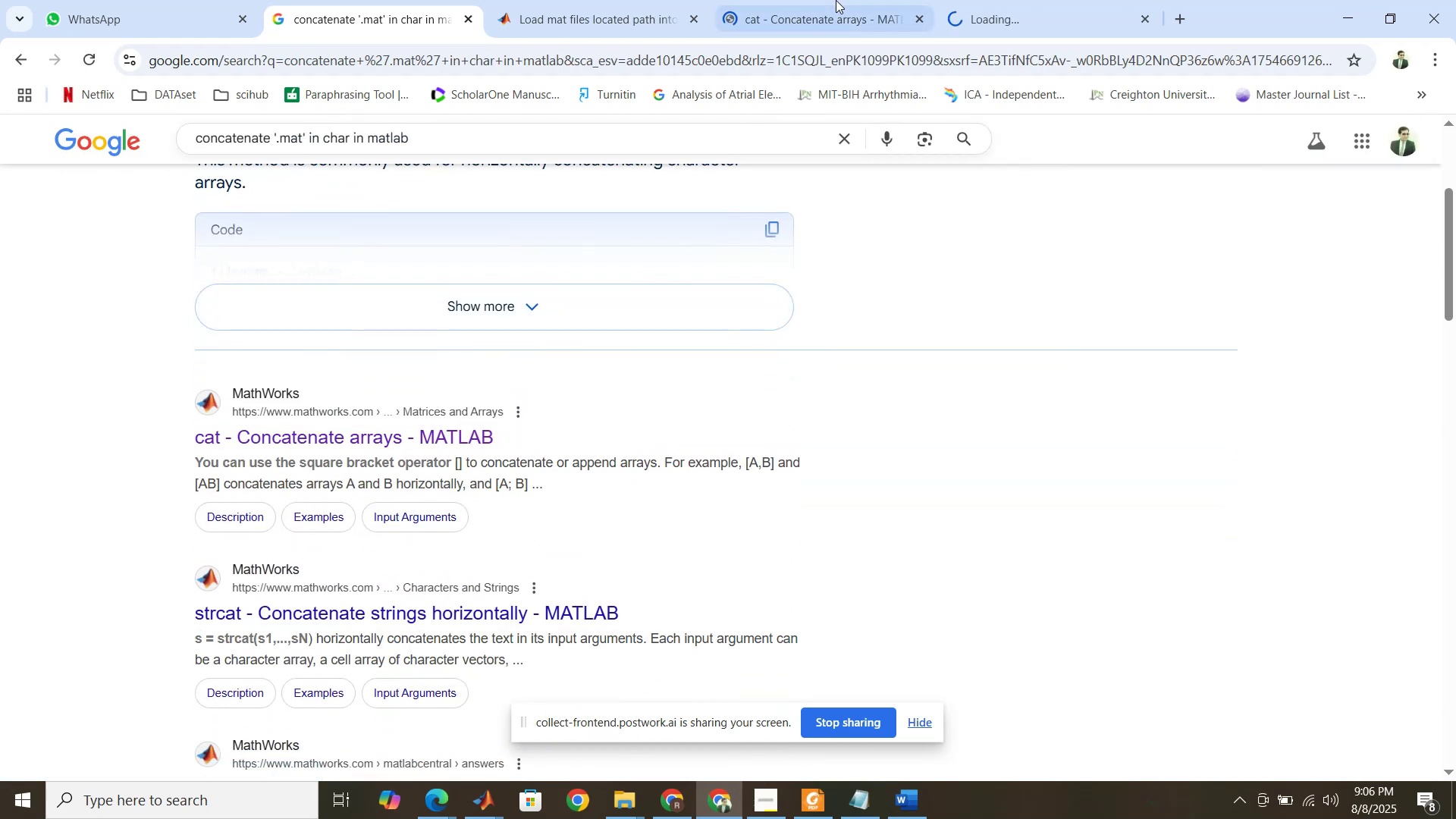 
left_click([836, 0])
 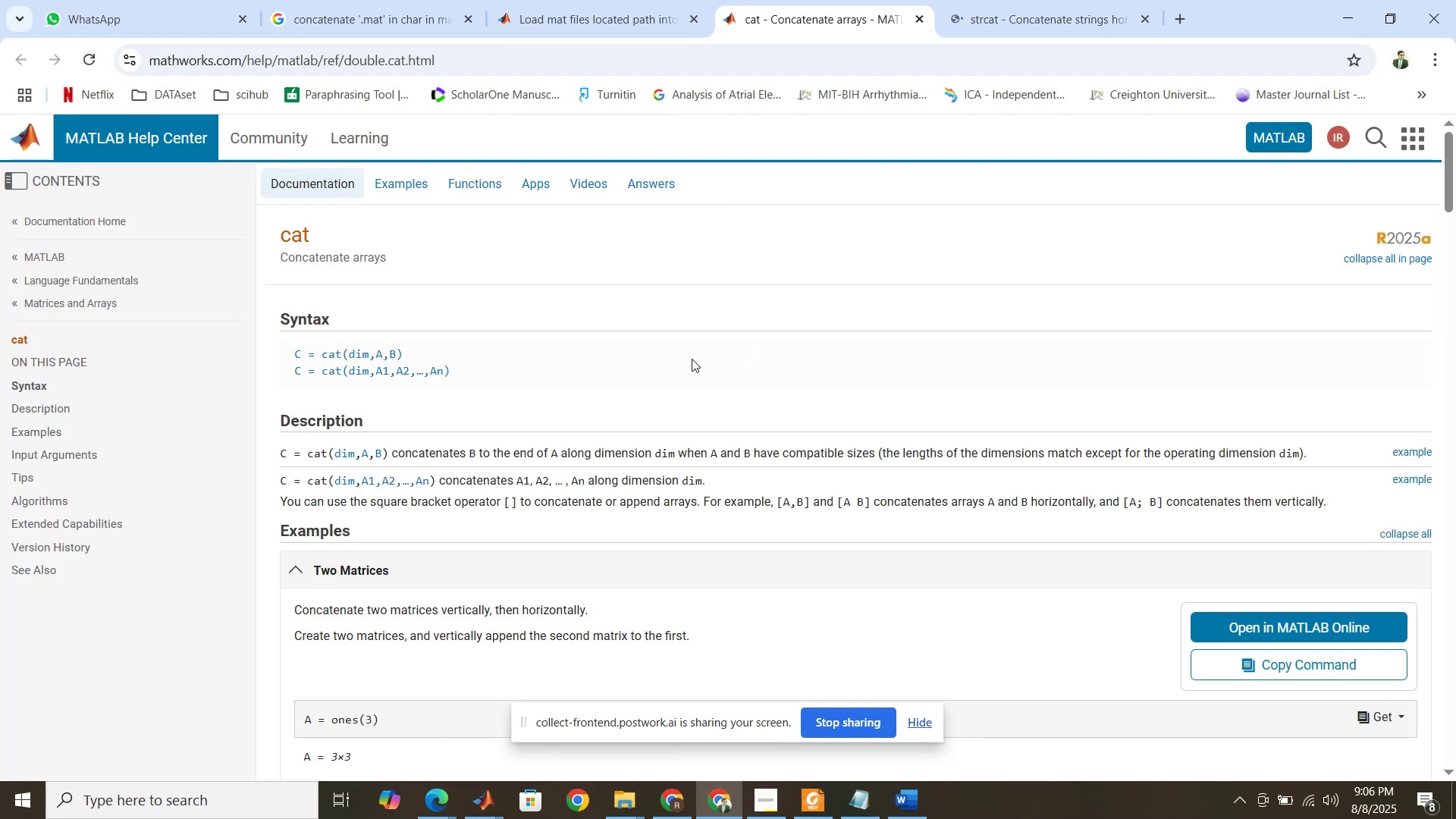 
scroll: coordinate [645, 369], scroll_direction: down, amount: 2.0
 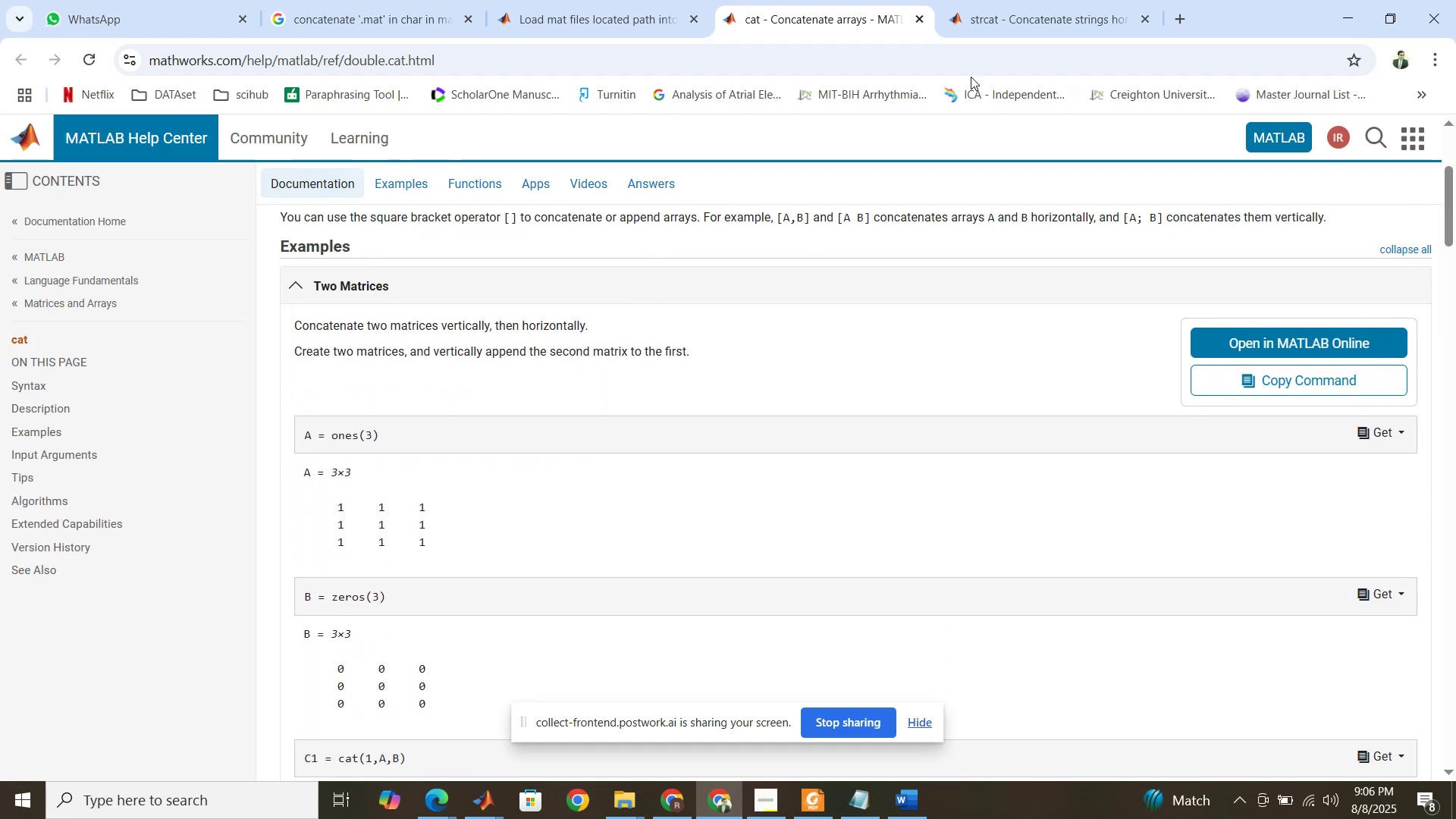 
left_click([1012, 32])
 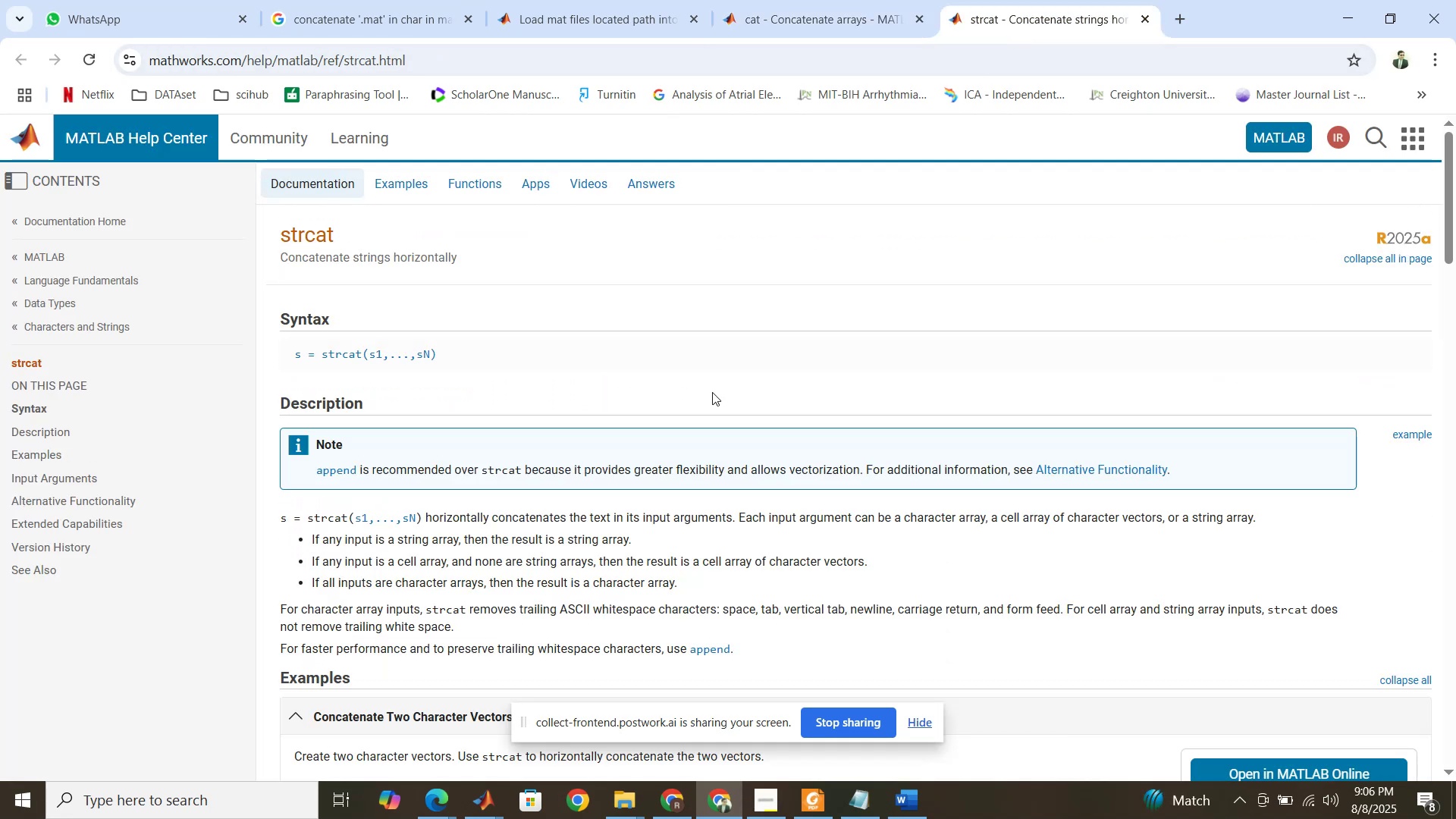 
scroll: coordinate [707, 392], scroll_direction: down, amount: 6.0
 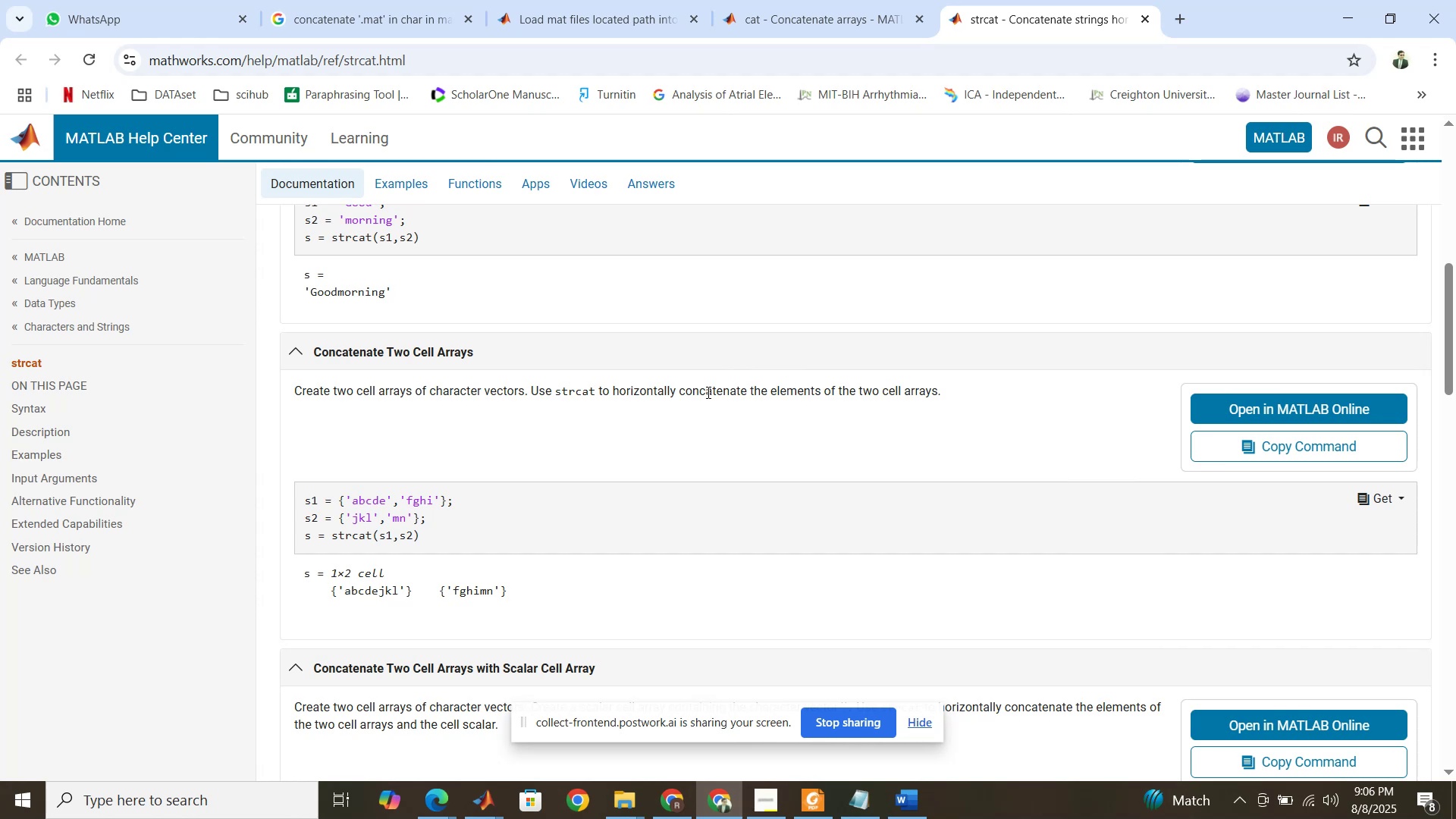 
scroll: coordinate [707, 392], scroll_direction: up, amount: 2.0
 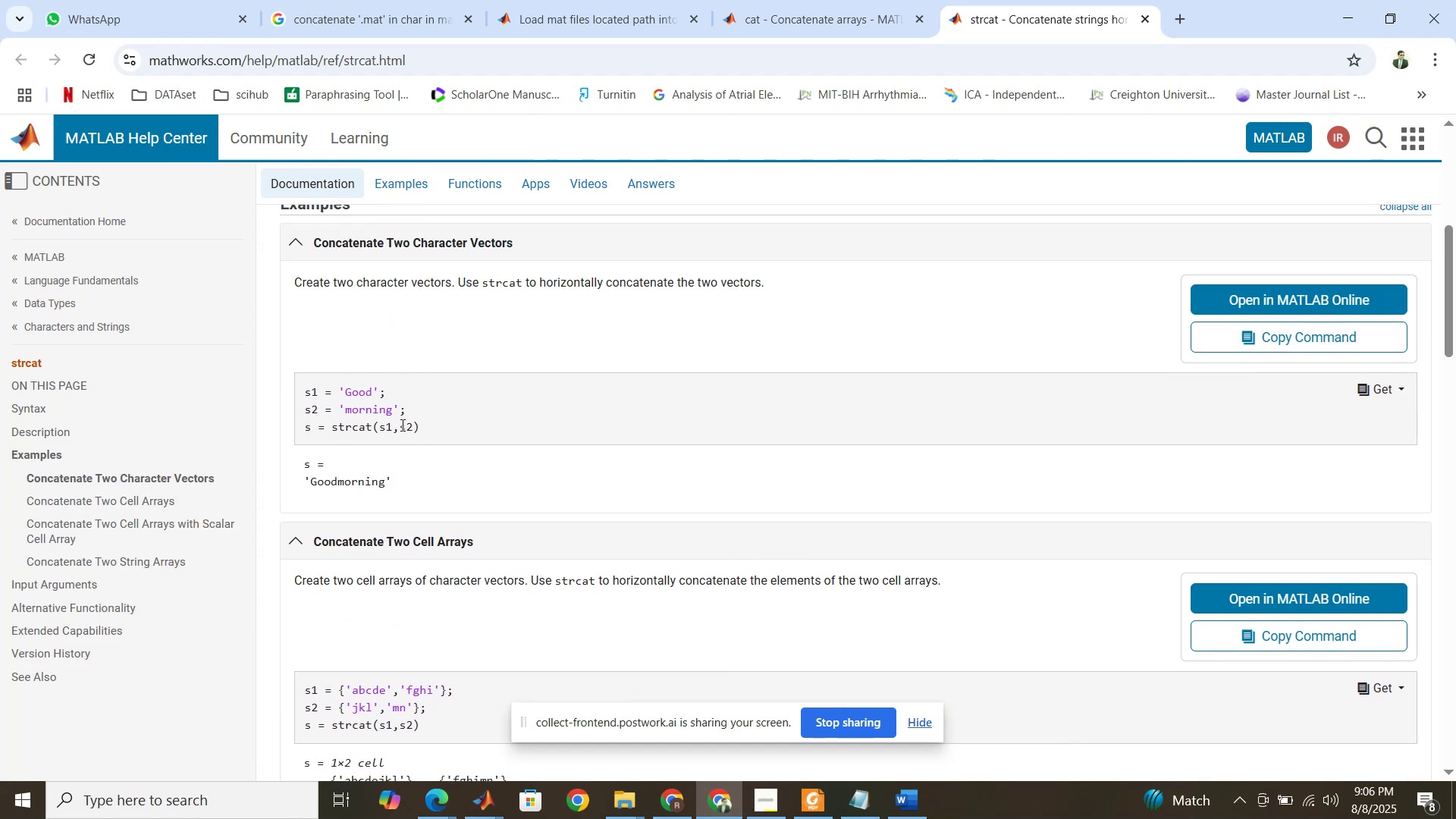 
left_click_drag(start_coordinate=[419, 427], to_coordinate=[286, 419])
 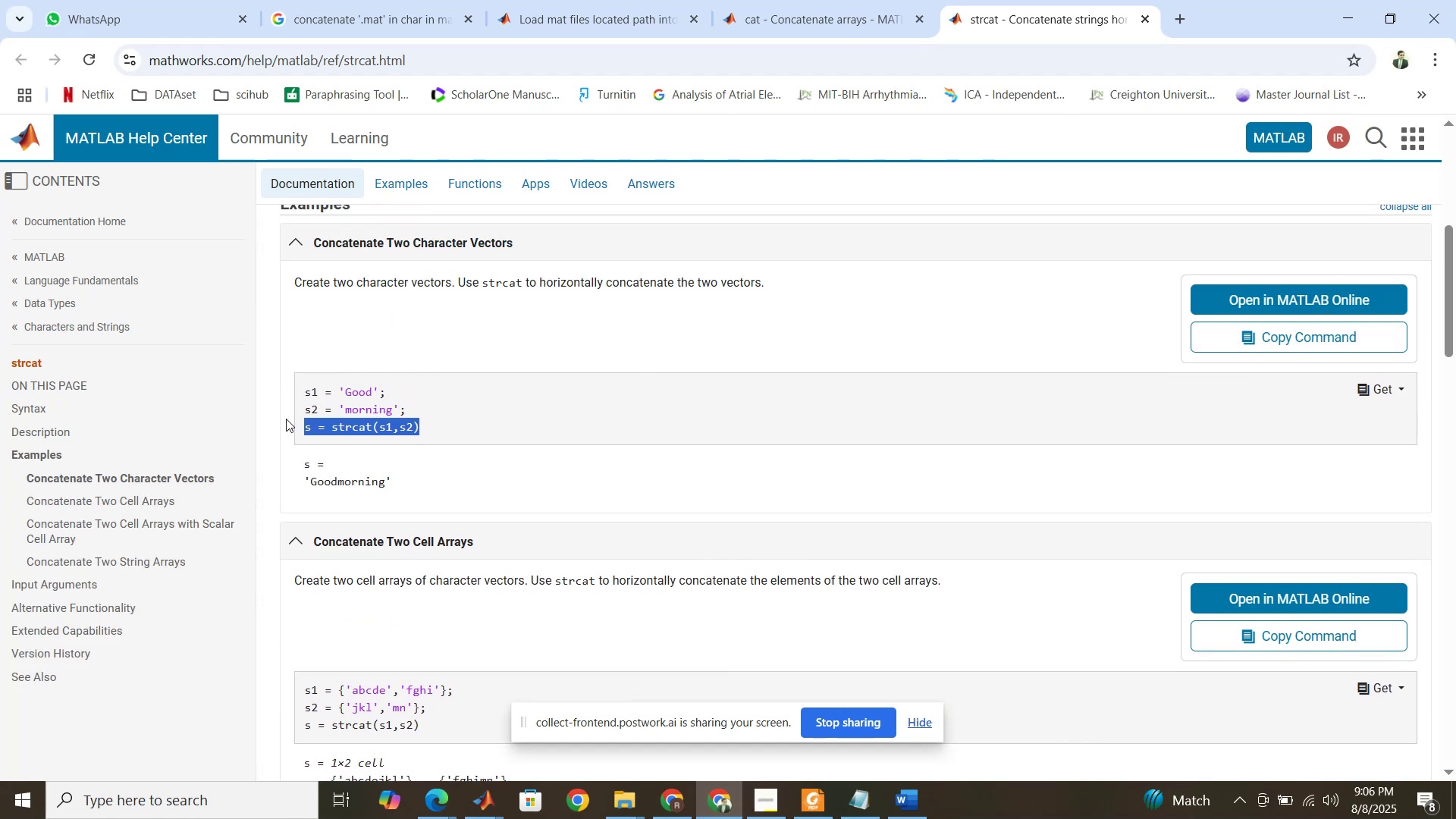 
hold_key(key=ControlLeft, duration=0.45)
 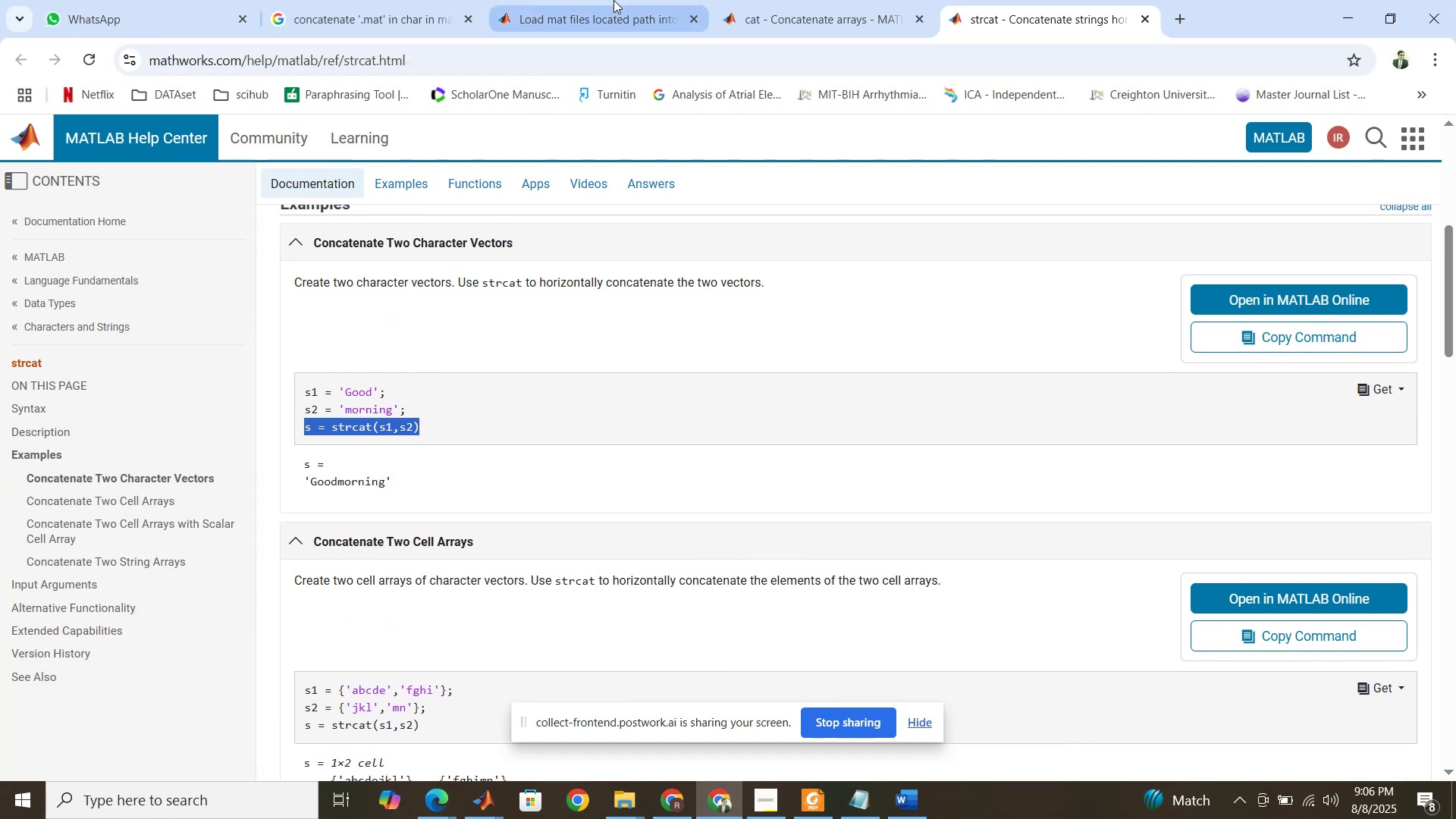 
hold_key(key=C, duration=21.69)
 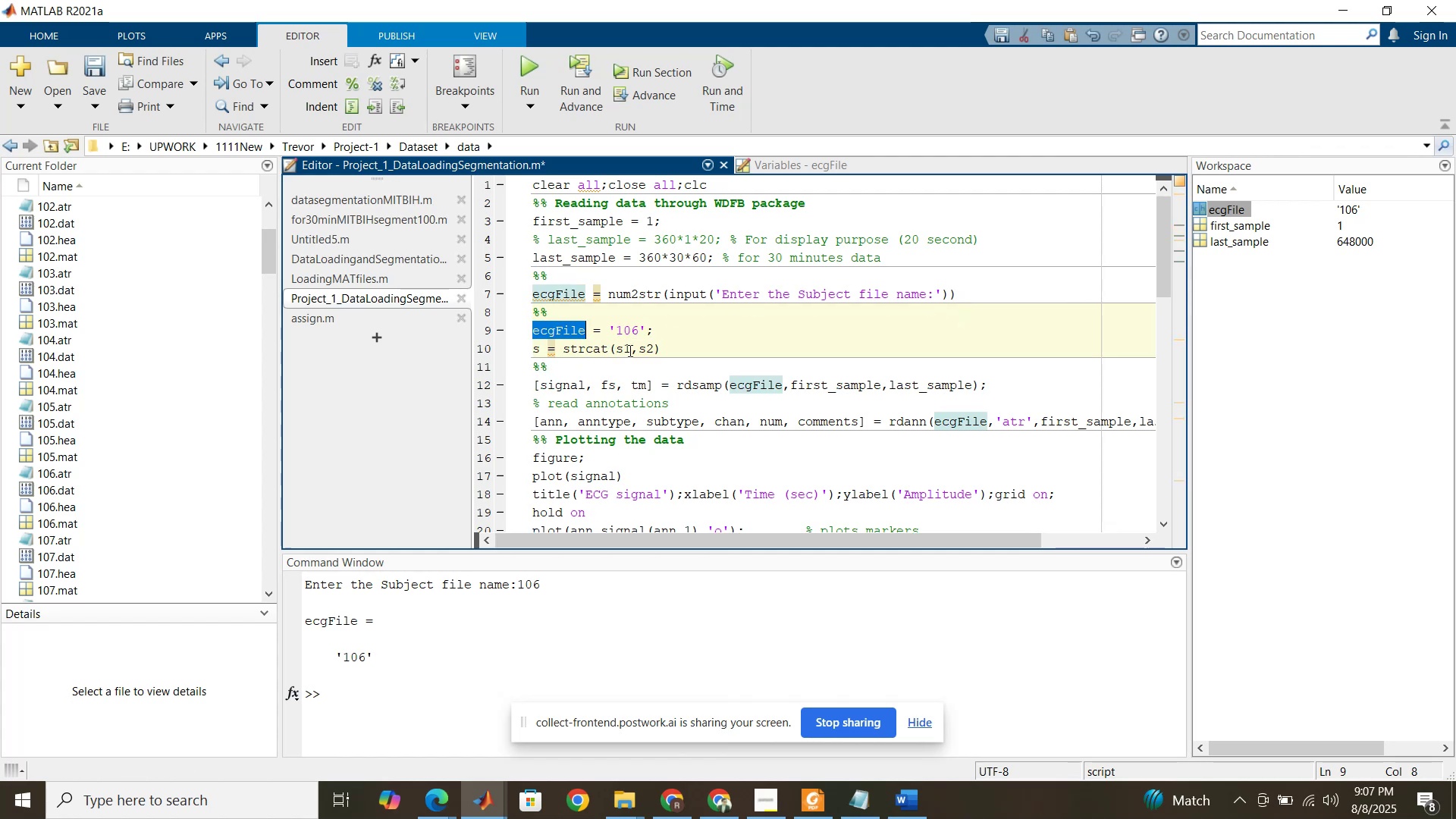 
left_click([414, 0])
 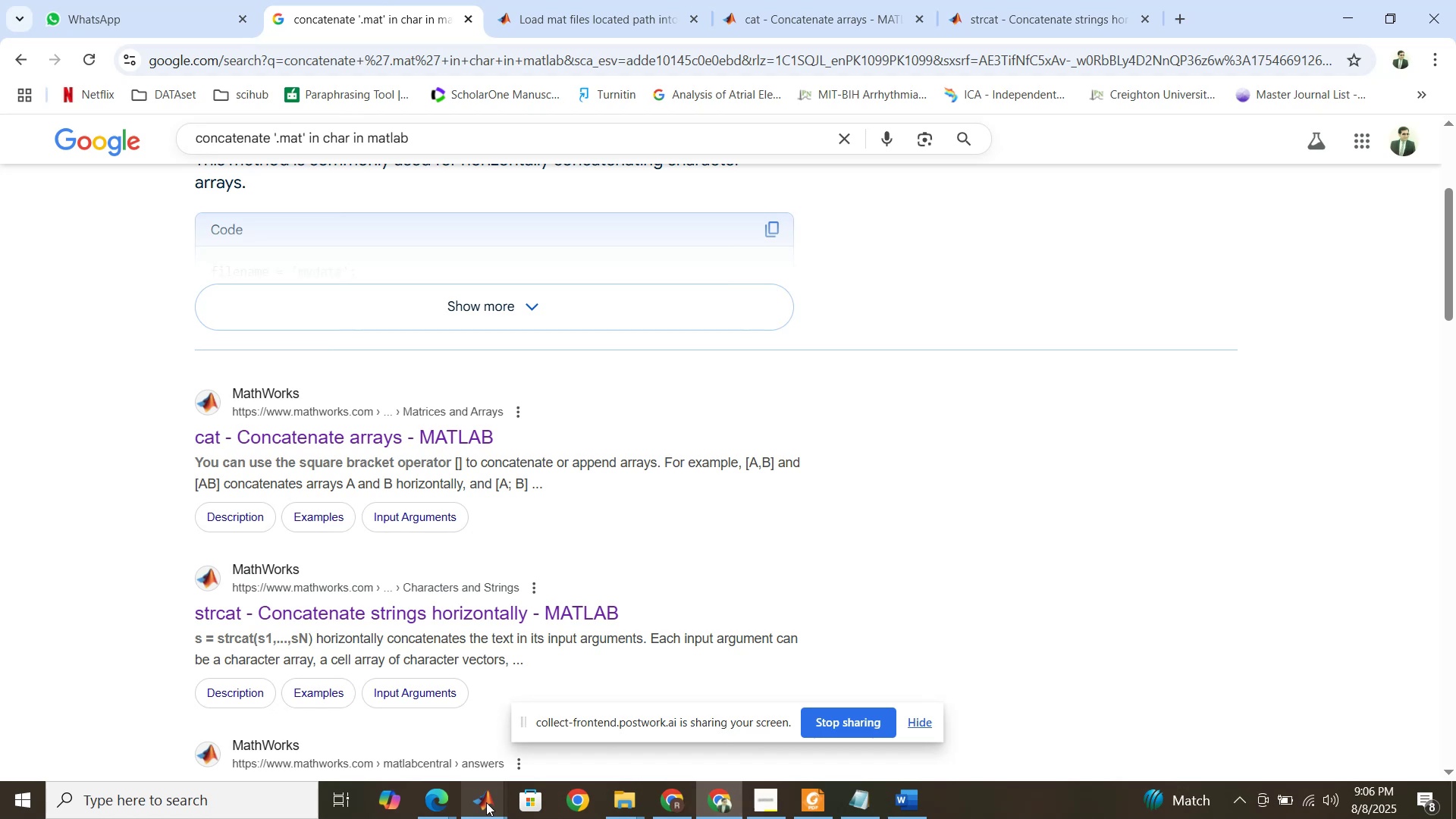 
left_click([423, 747])
 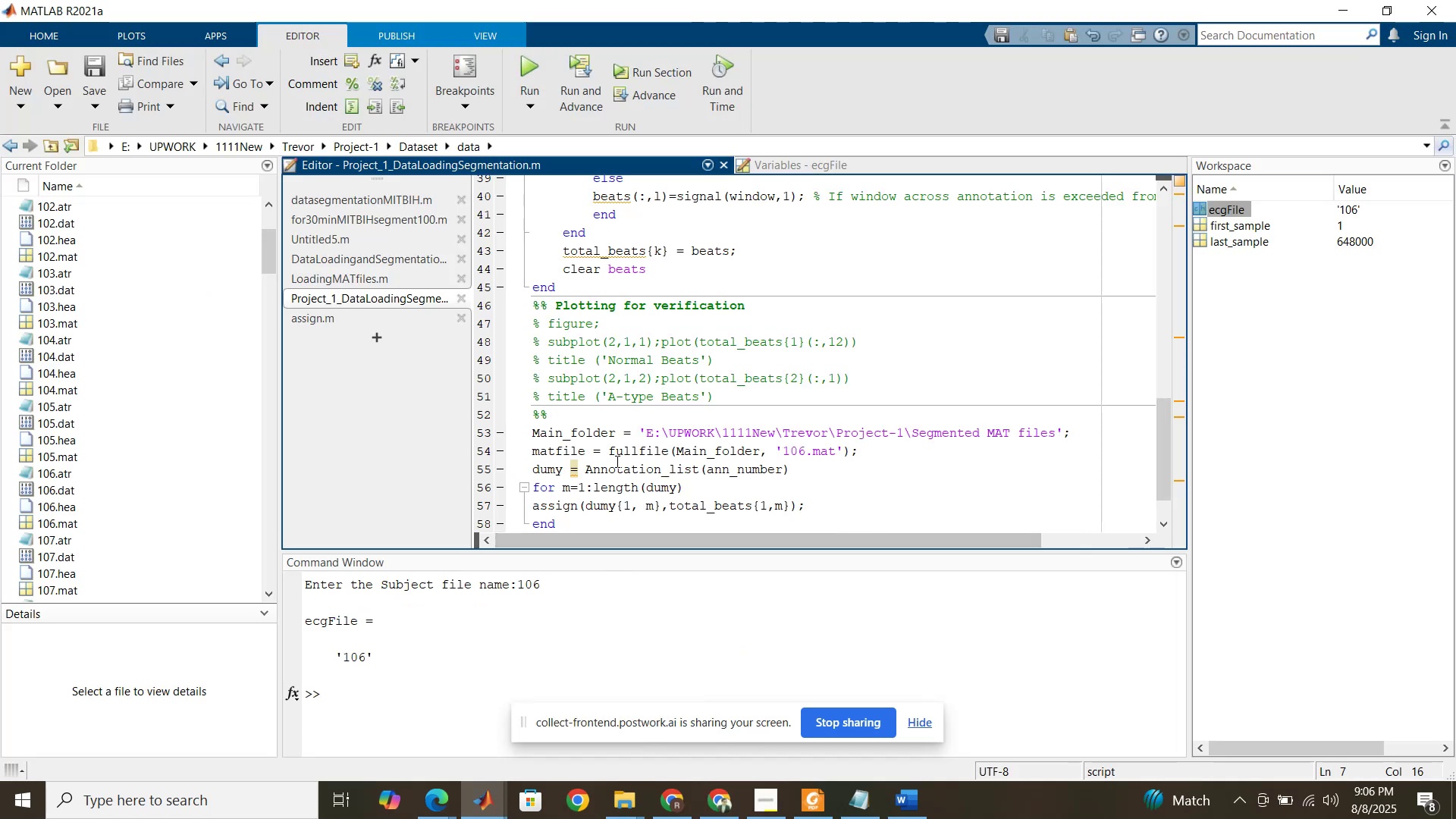 
scroll: coordinate [616, 461], scroll_direction: down, amount: 2.0
 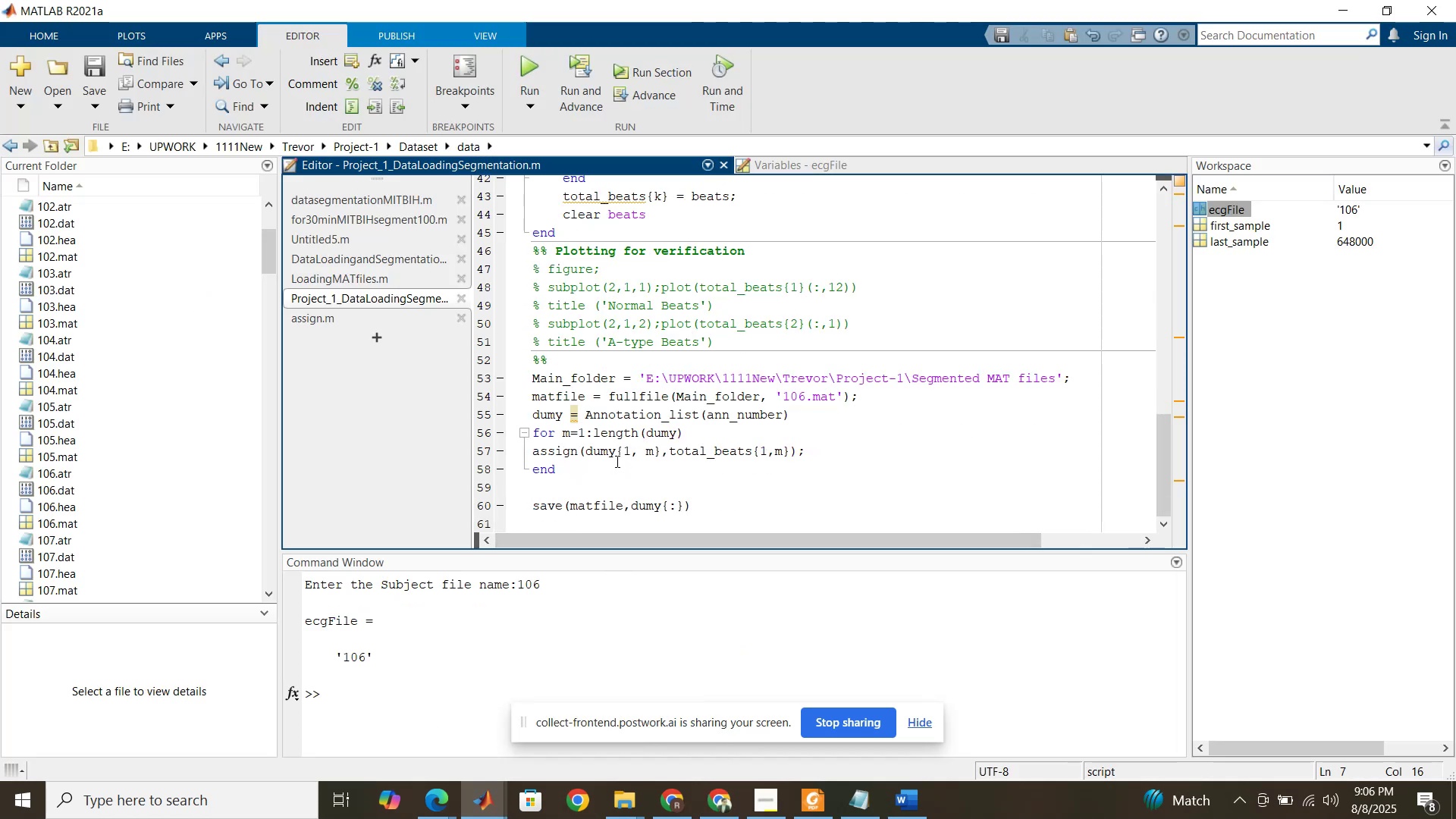 
scroll: coordinate [626, 428], scroll_direction: up, amount: 11.0
 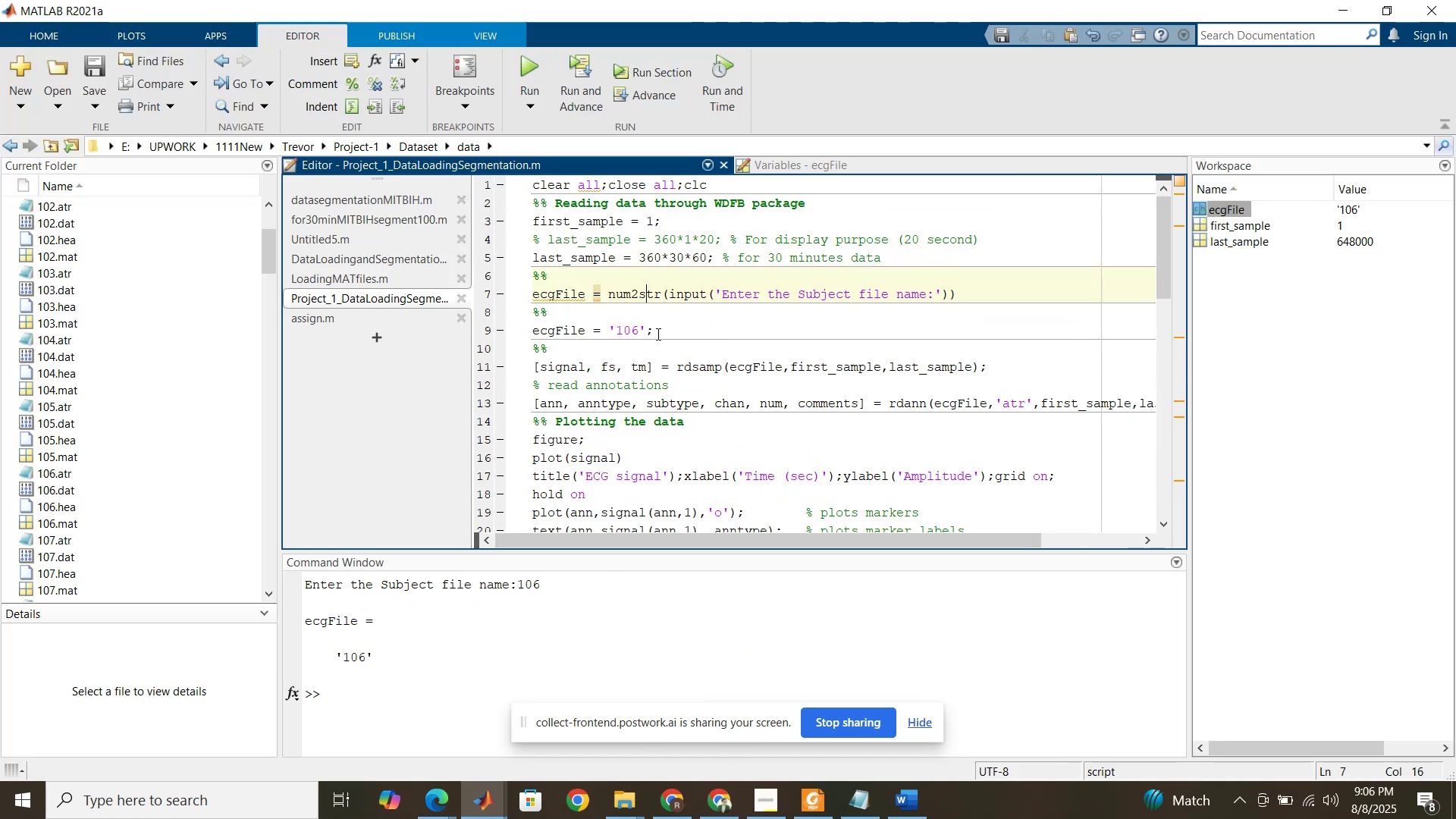 
left_click([658, 333])
 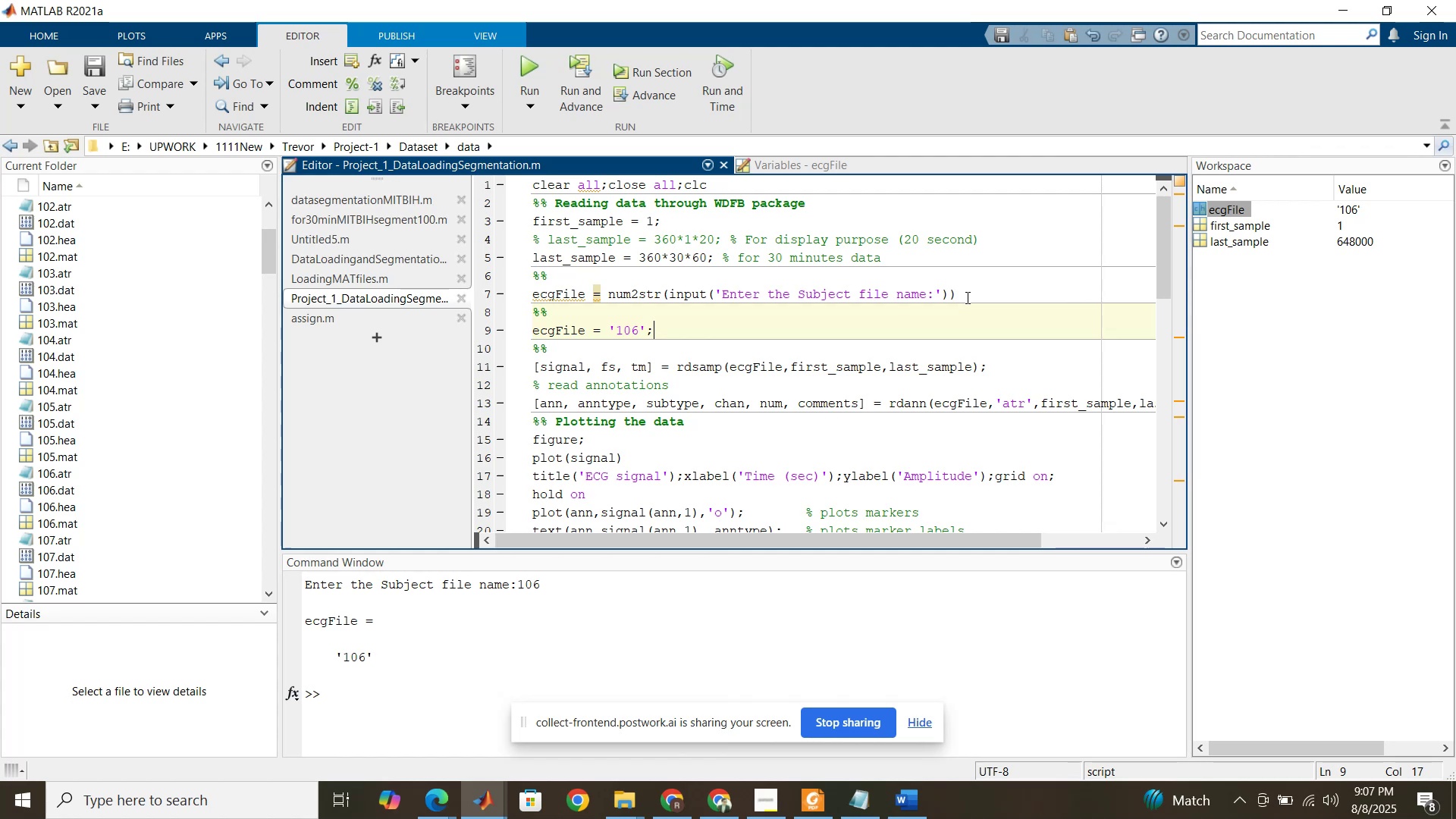 
key(Enter)
 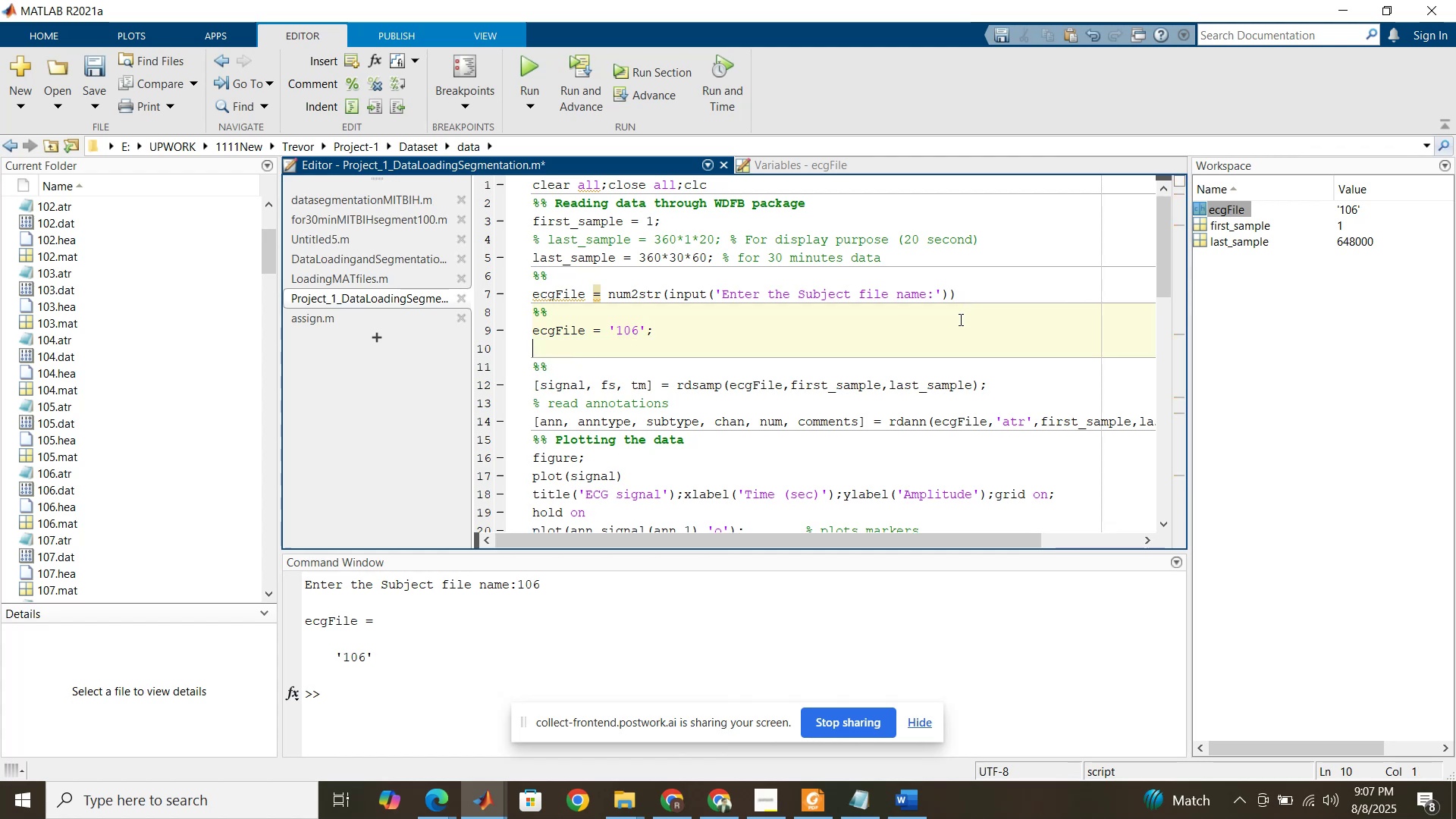 
key(Control+V)
 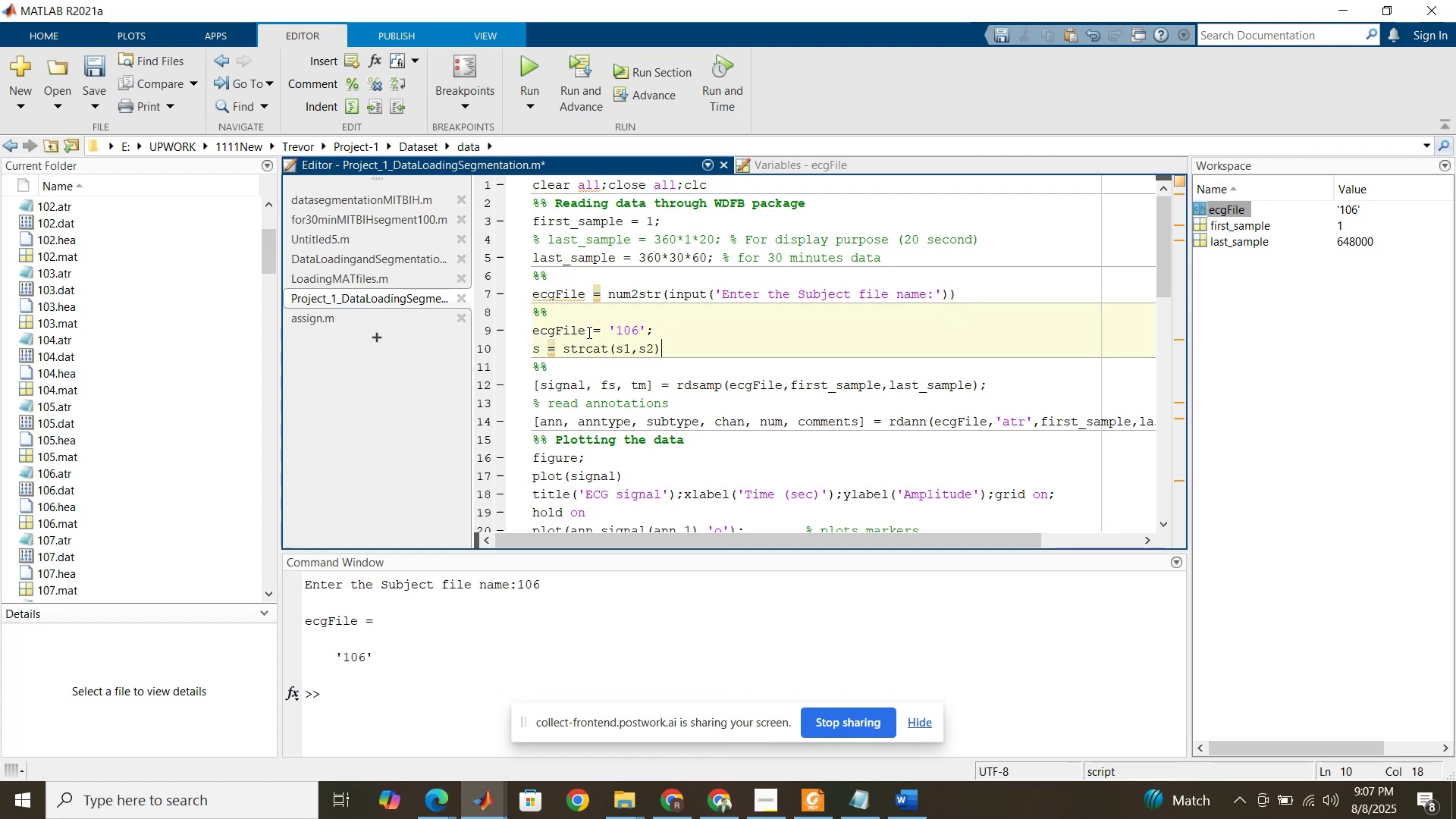 
left_click([579, 334])
 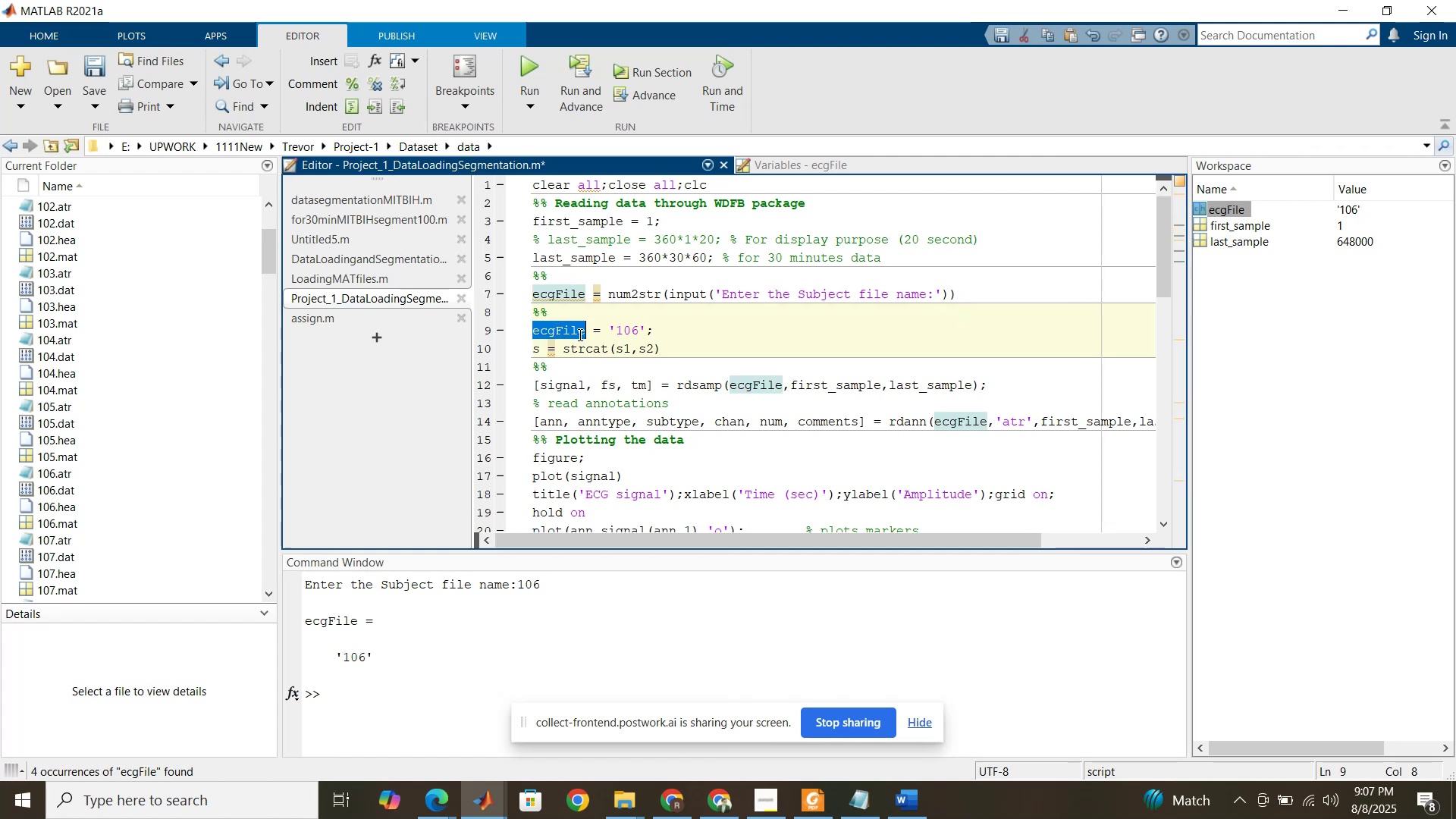 
hold_key(key=ControlLeft, duration=0.8)
 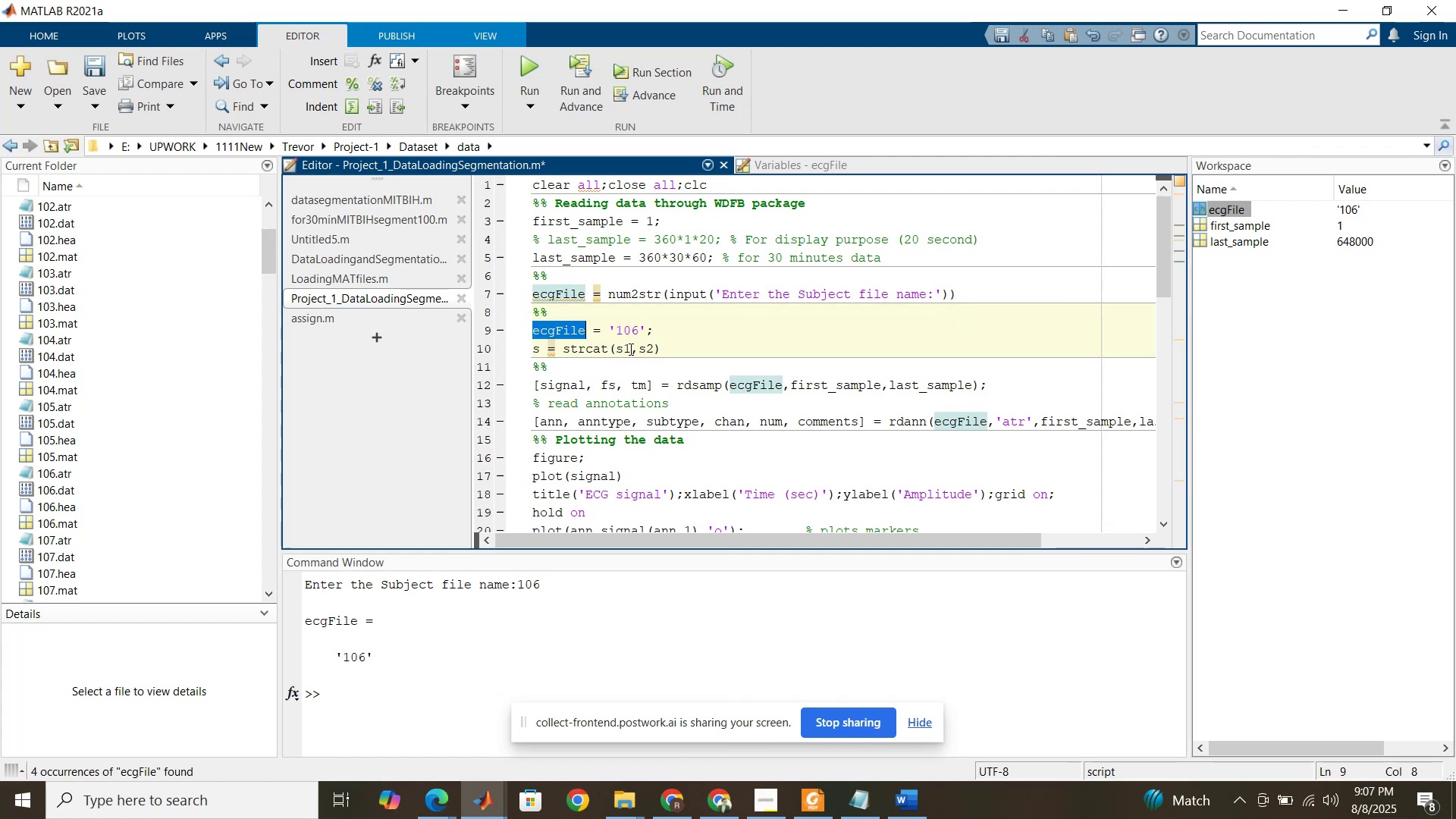 
left_click_drag(start_coordinate=[629, 349], to_coordinate=[616, 352])
 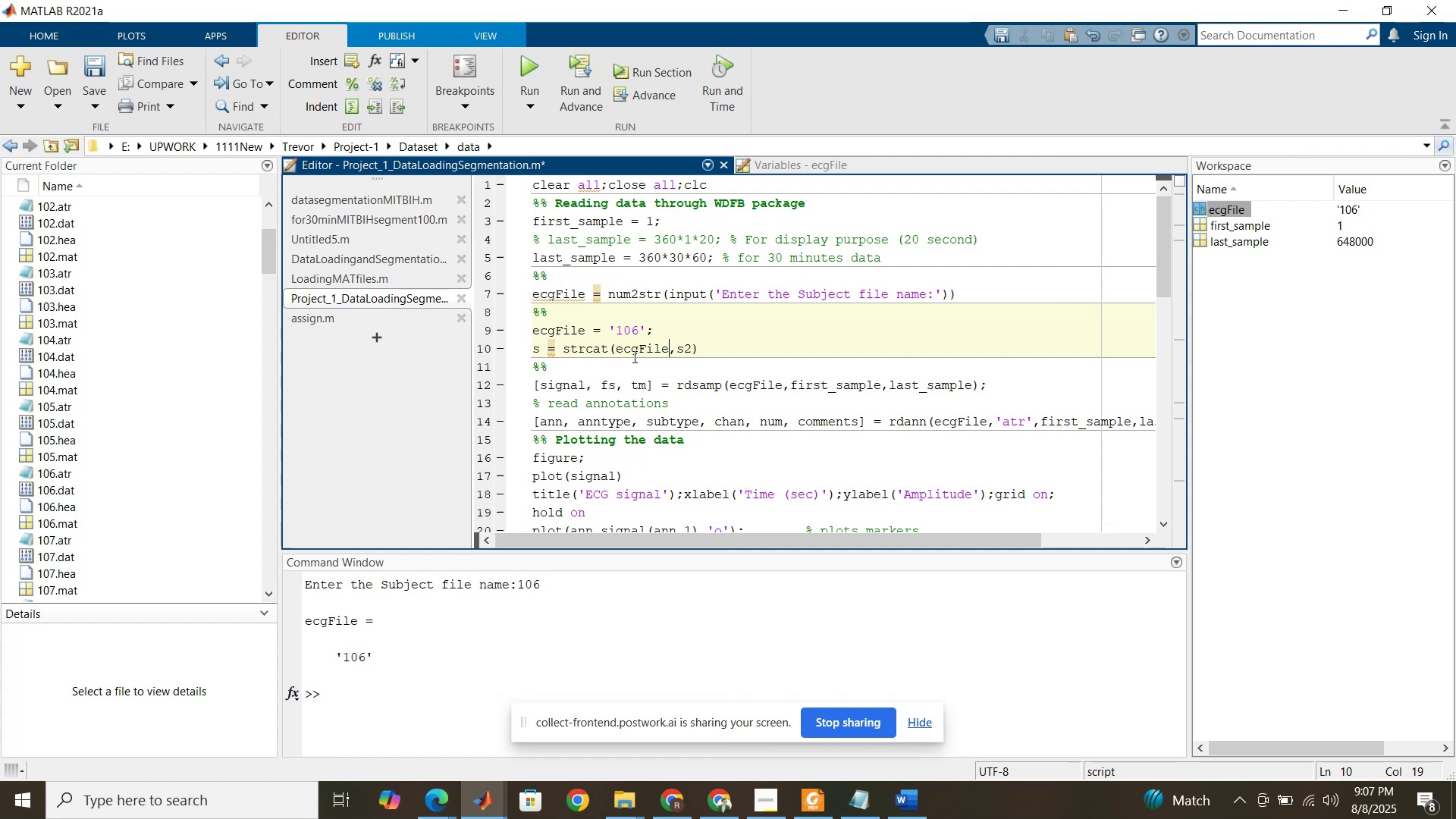 
key(Control+ControlLeft)
 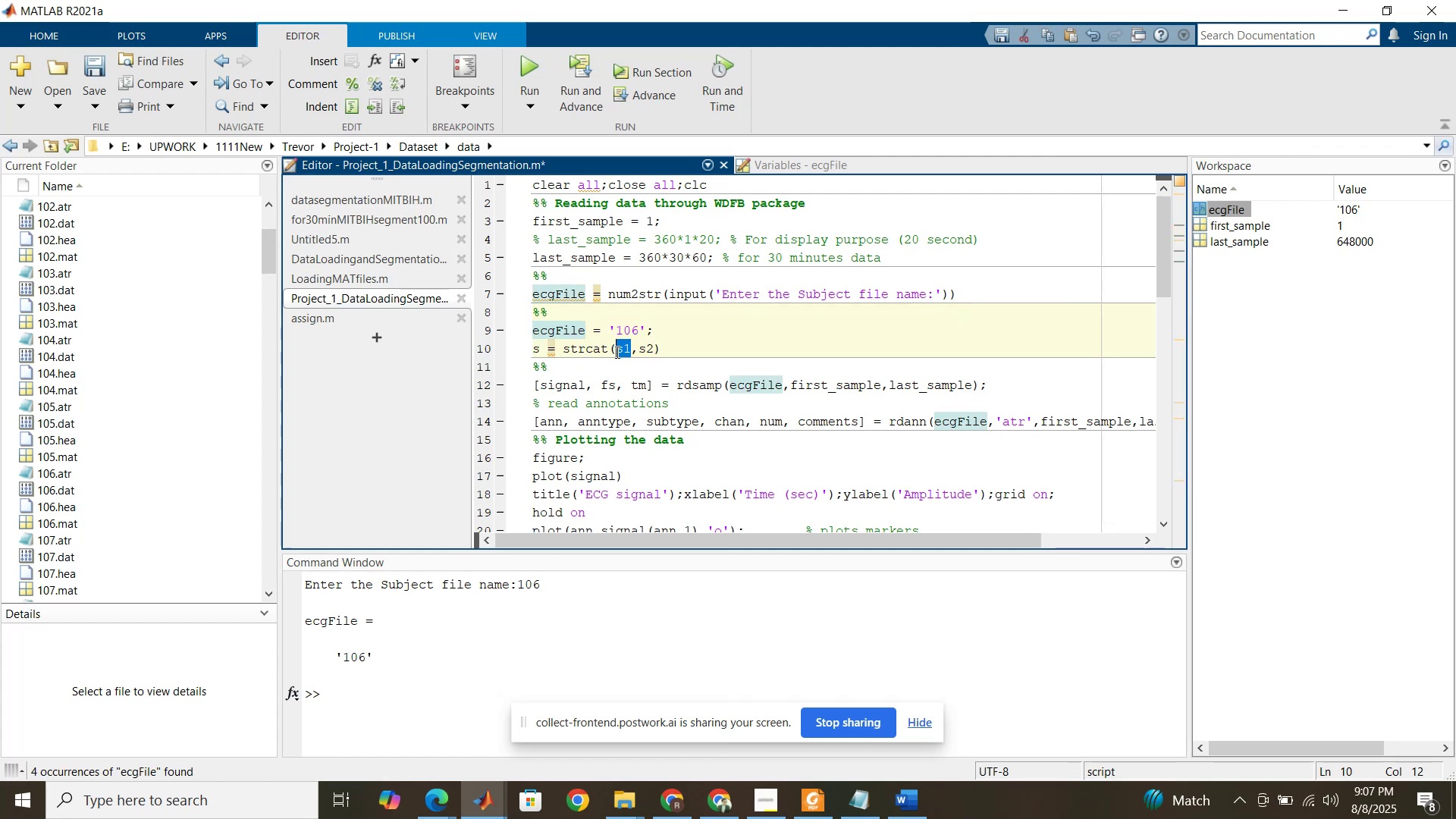 
key(Control+V)
 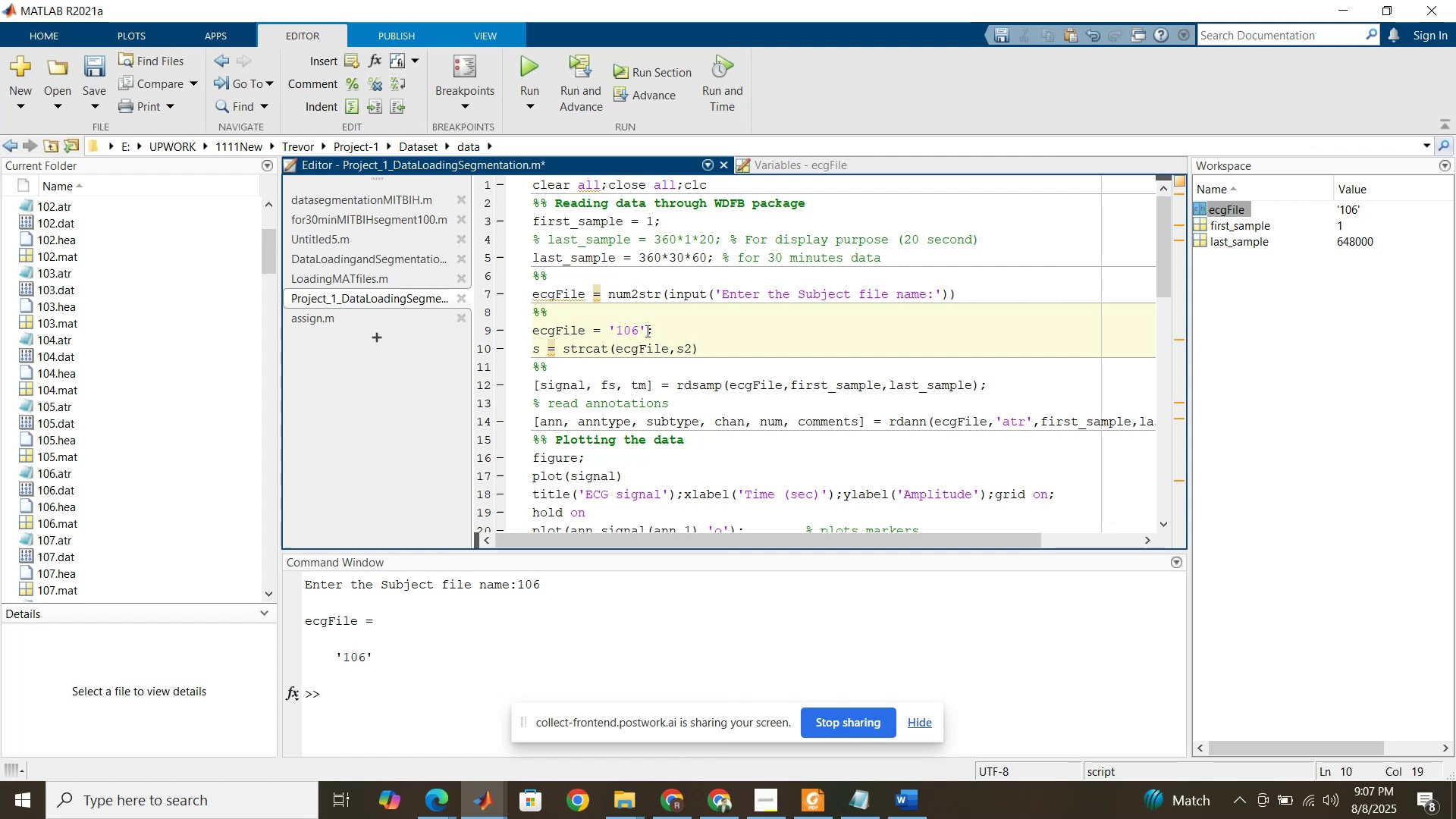 
left_click_drag(start_coordinate=[691, 349], to_coordinate=[678, 350])
 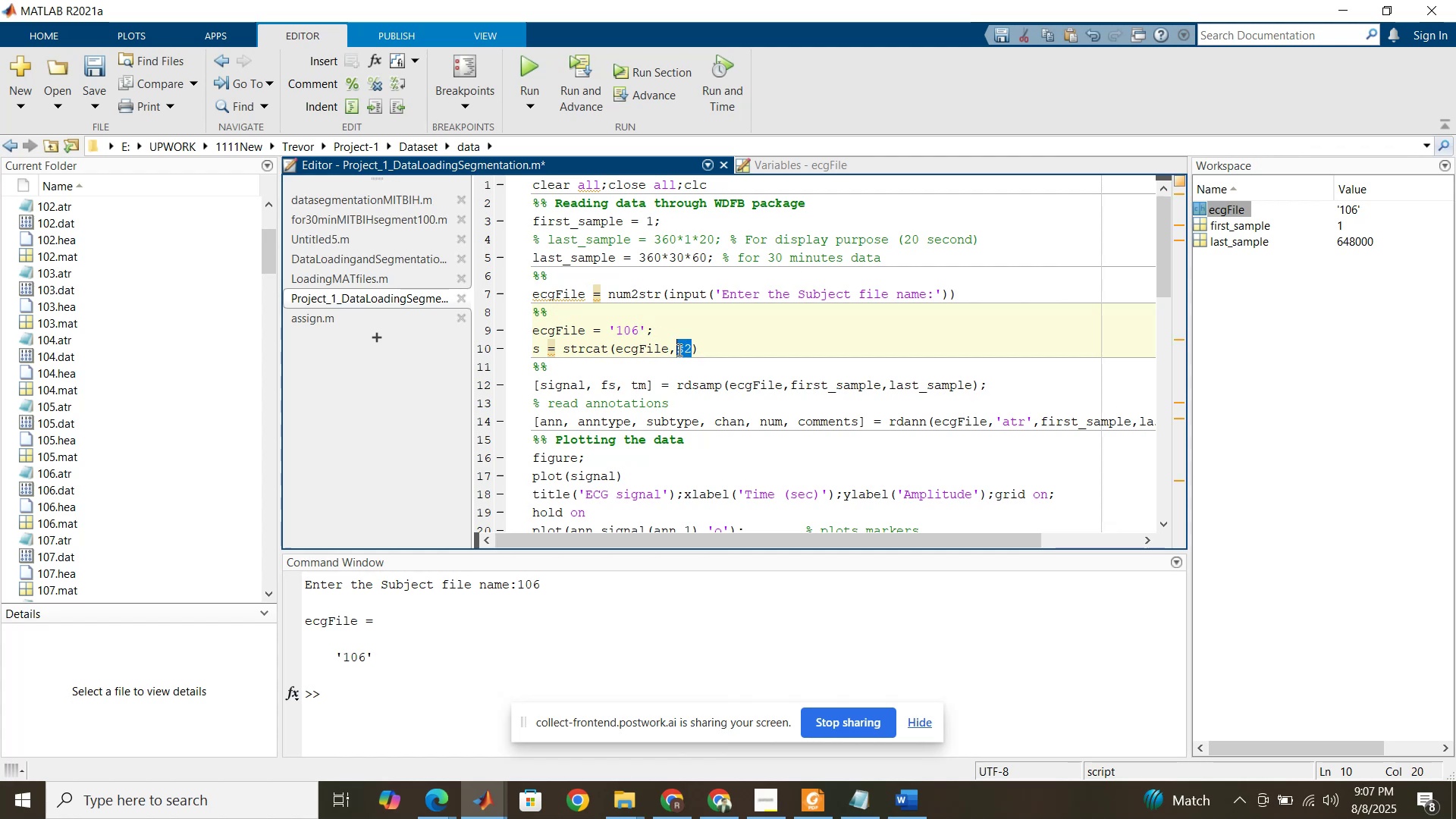 
key(Quote)
 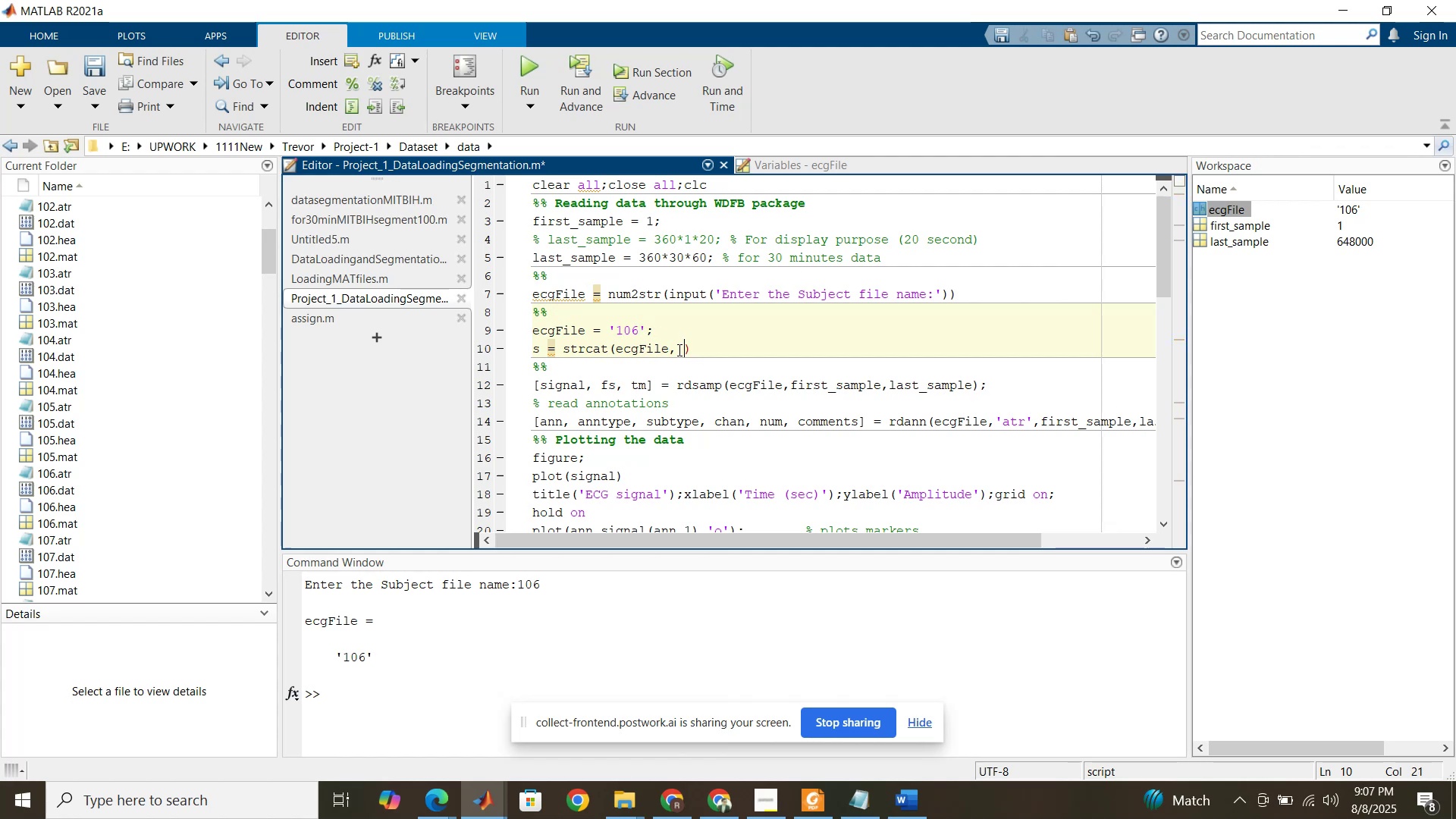 
key(Quote)
 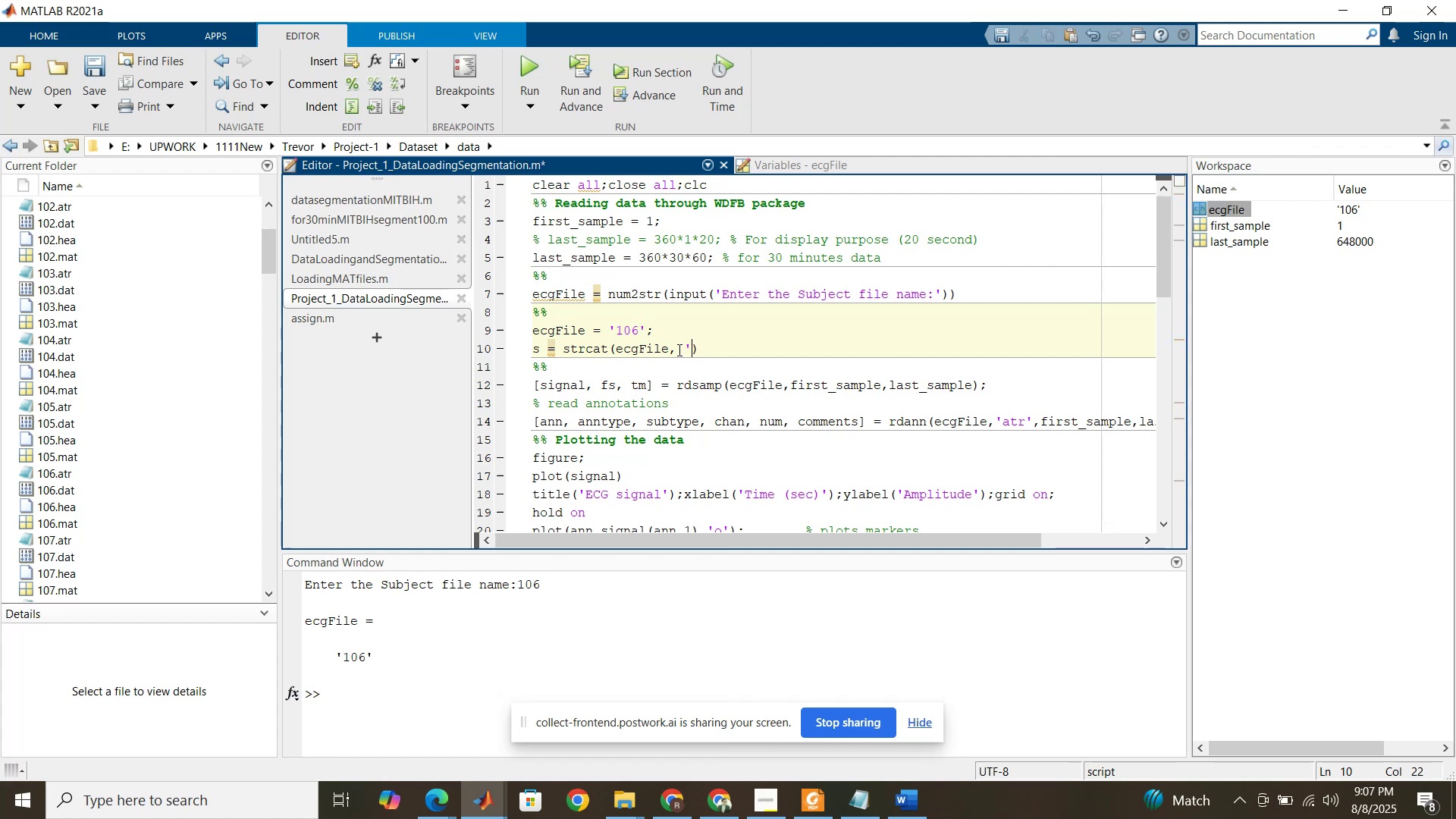 
key(ArrowLeft)
 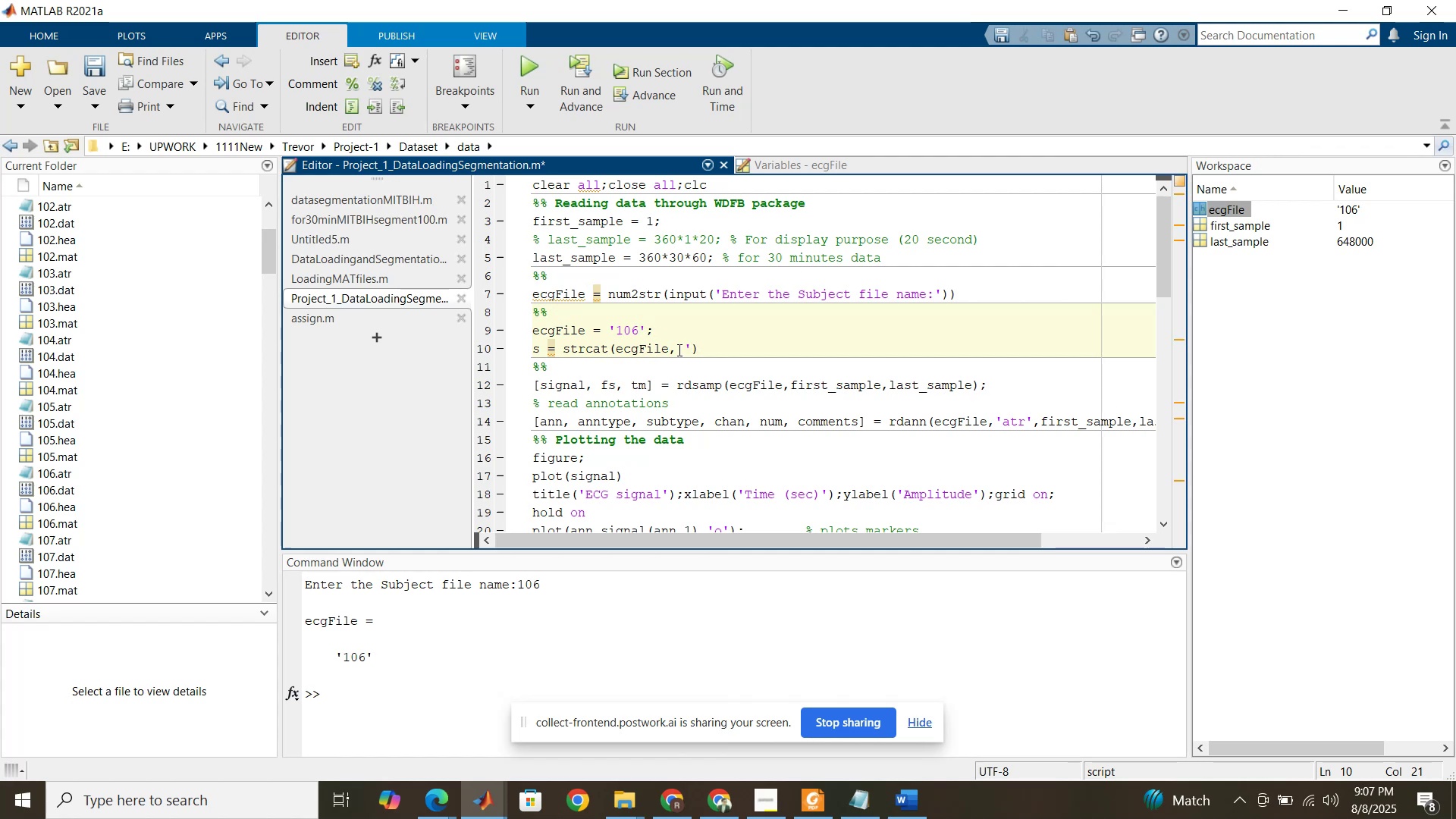 
type(.mat)
 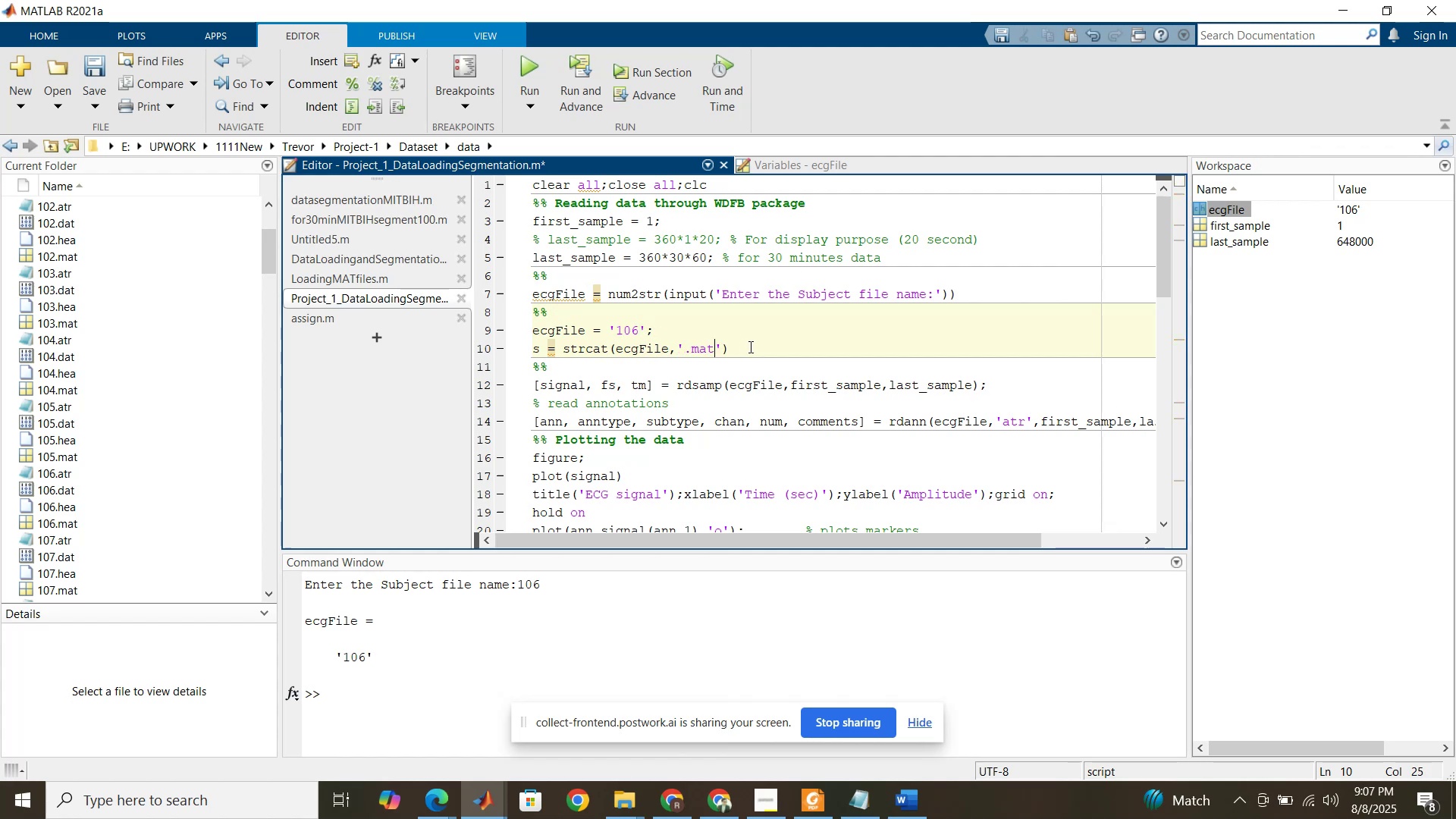 
left_click([756, 340])
 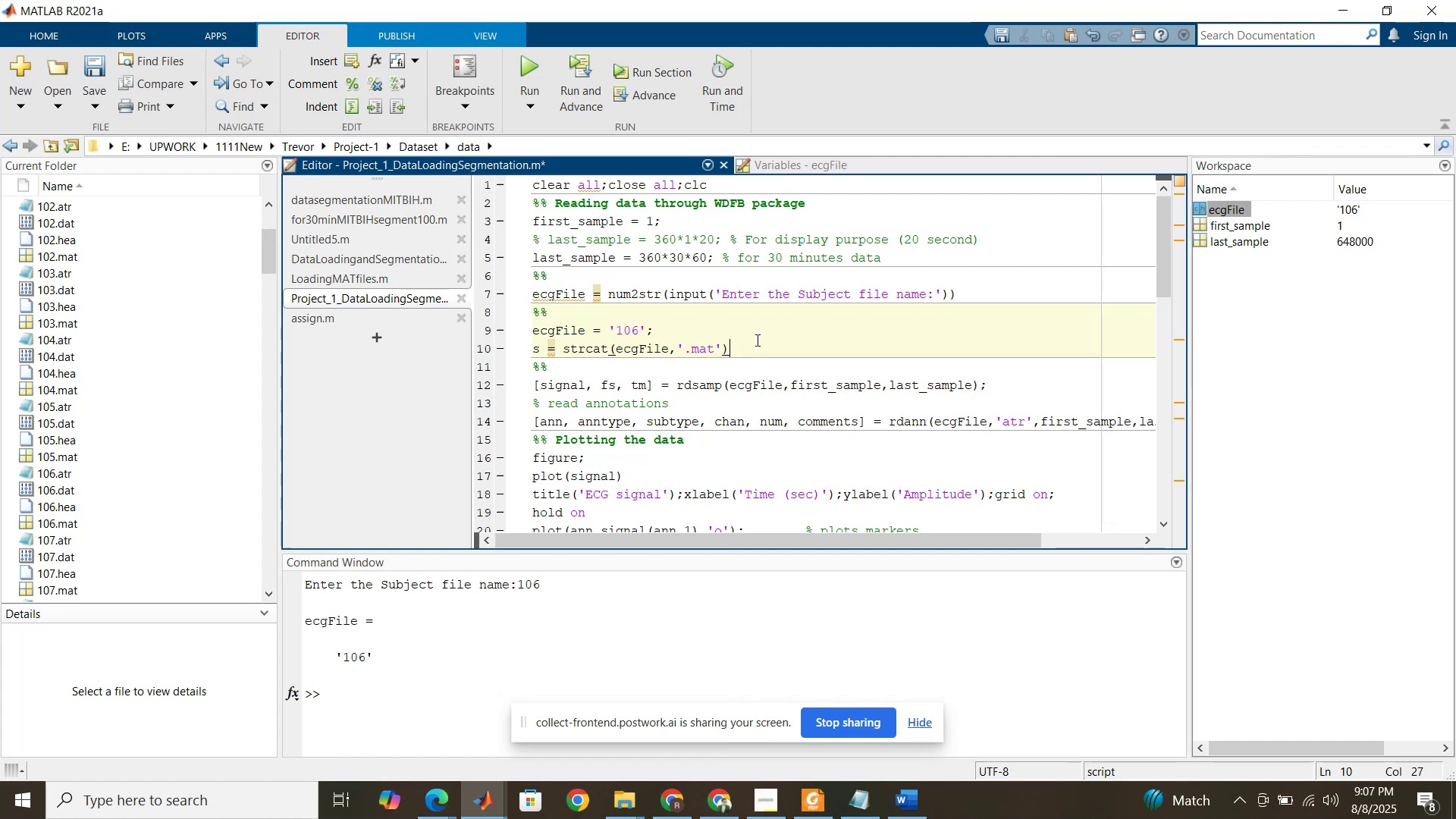 
scroll: coordinate [756, 340], scroll_direction: down, amount: 1.0
 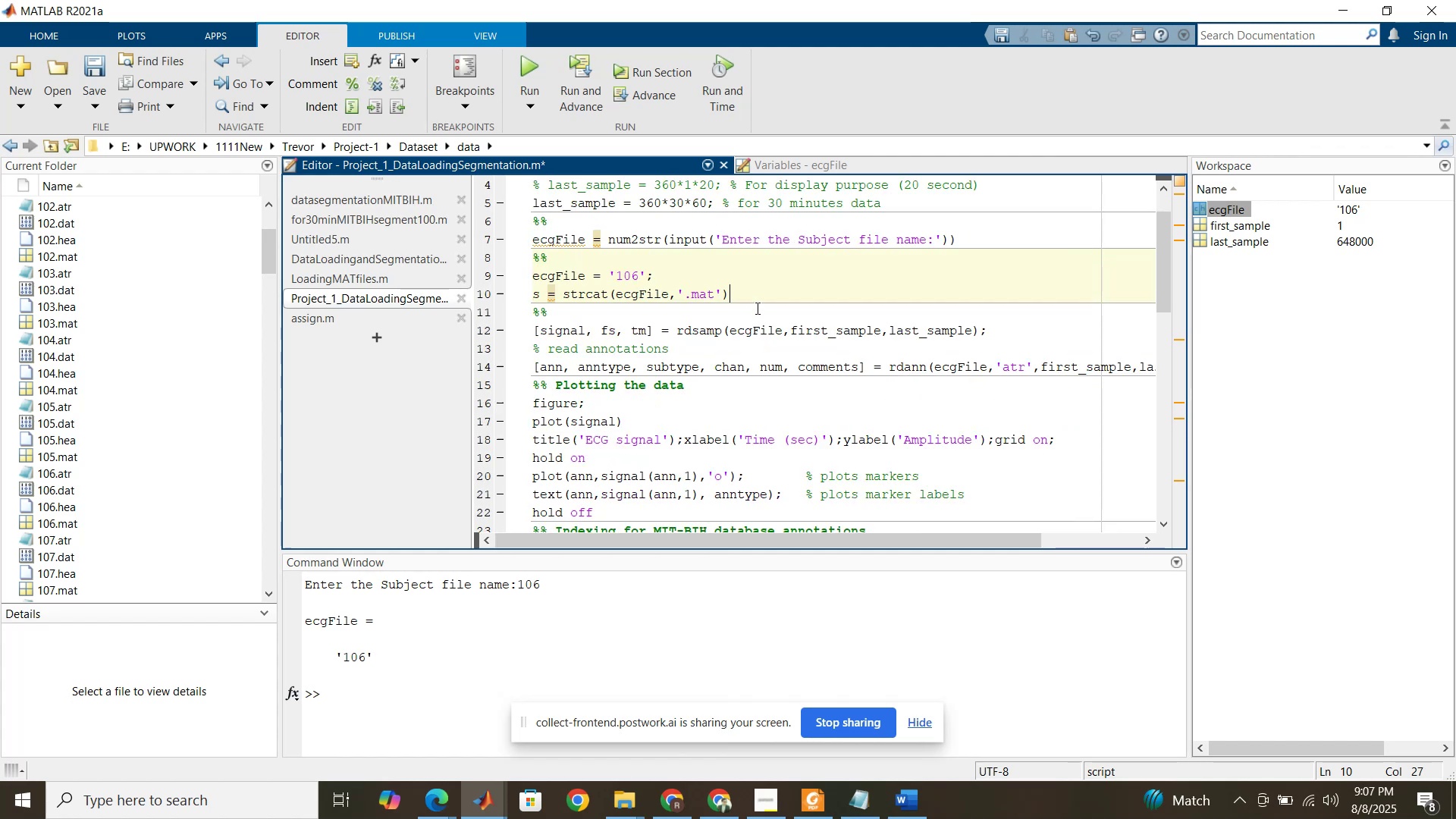 
left_click([756, 295])
 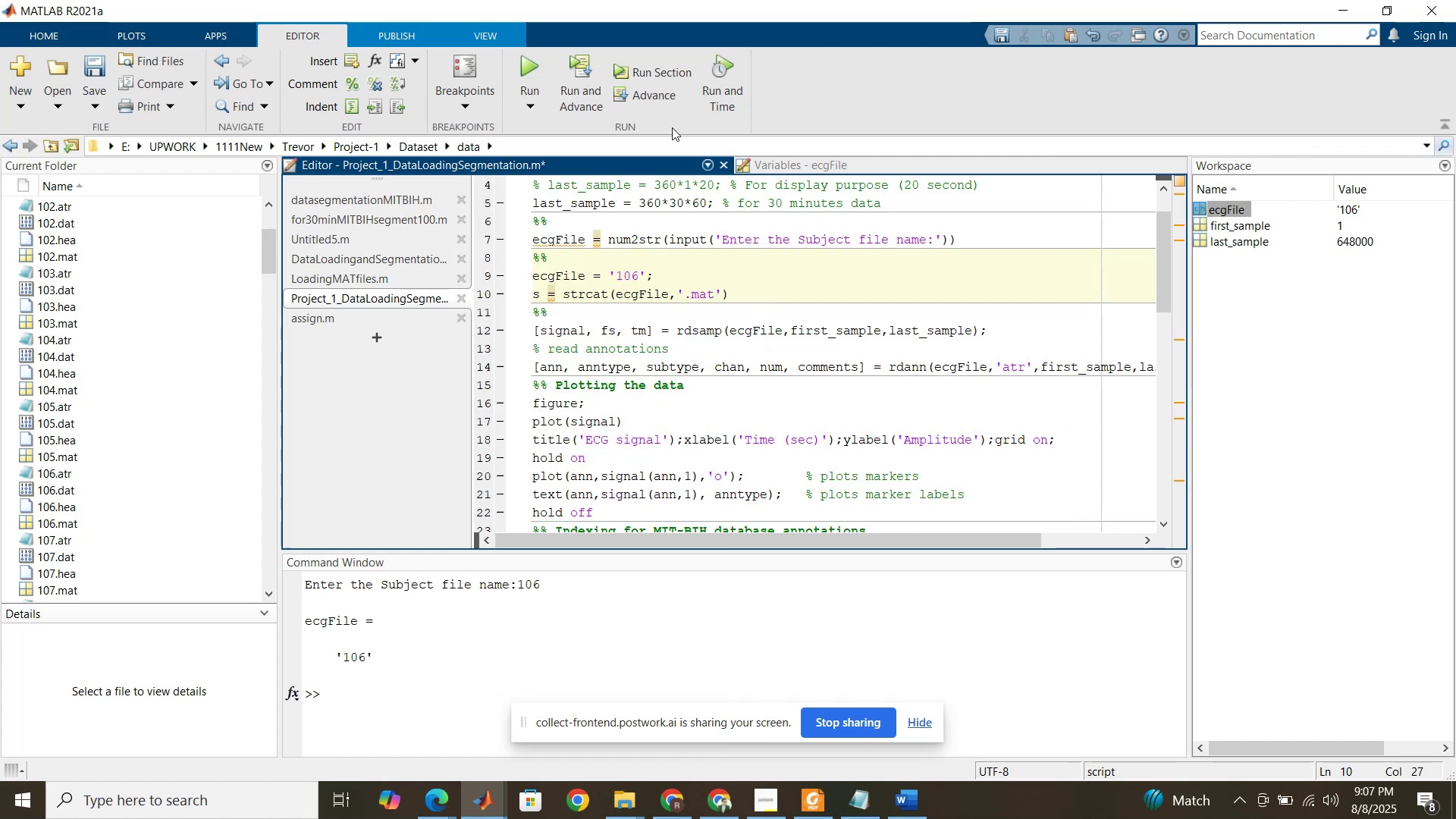 
left_click([668, 78])
 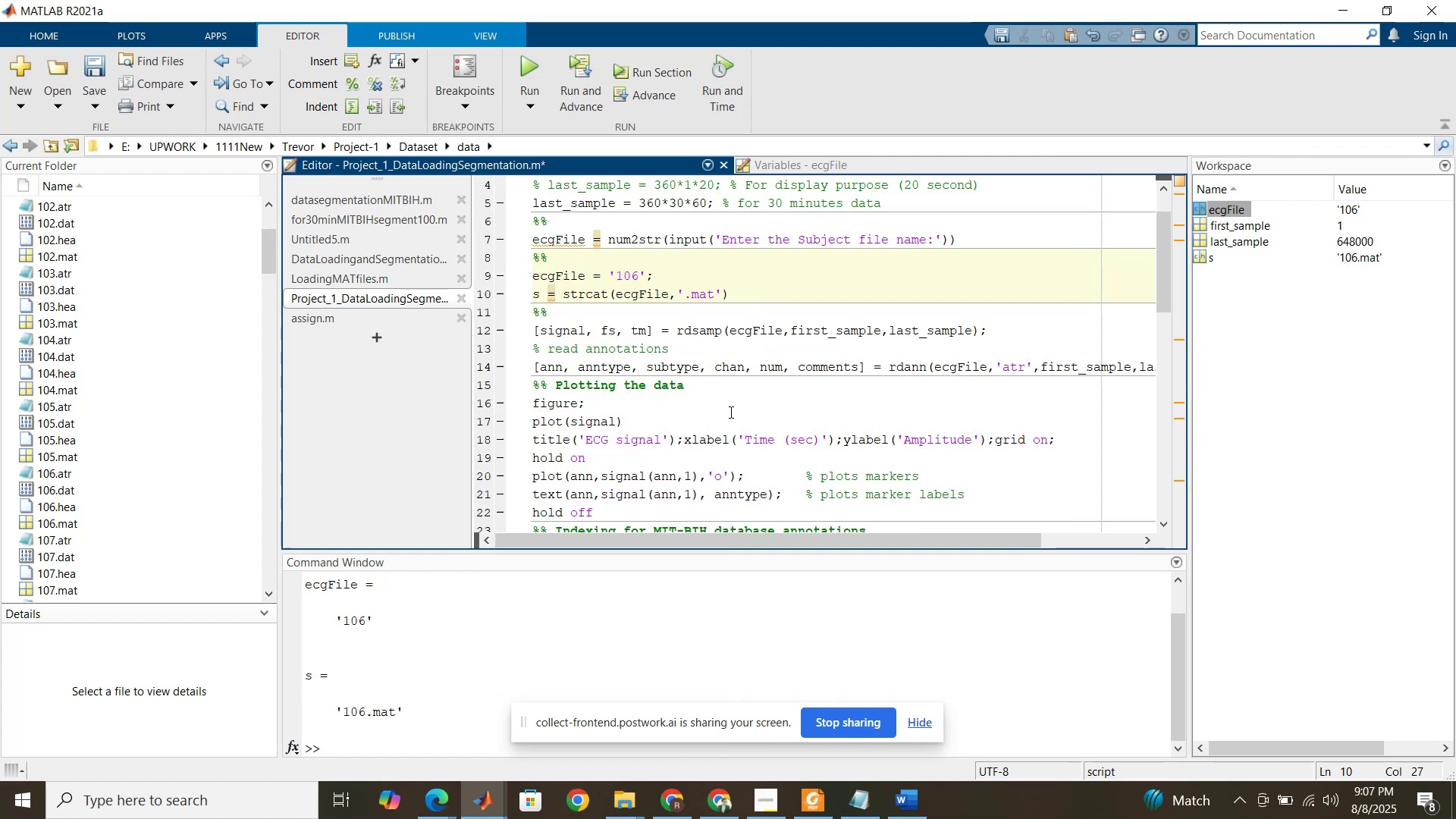 
scroll: coordinate [746, 431], scroll_direction: down, amount: 13.0
 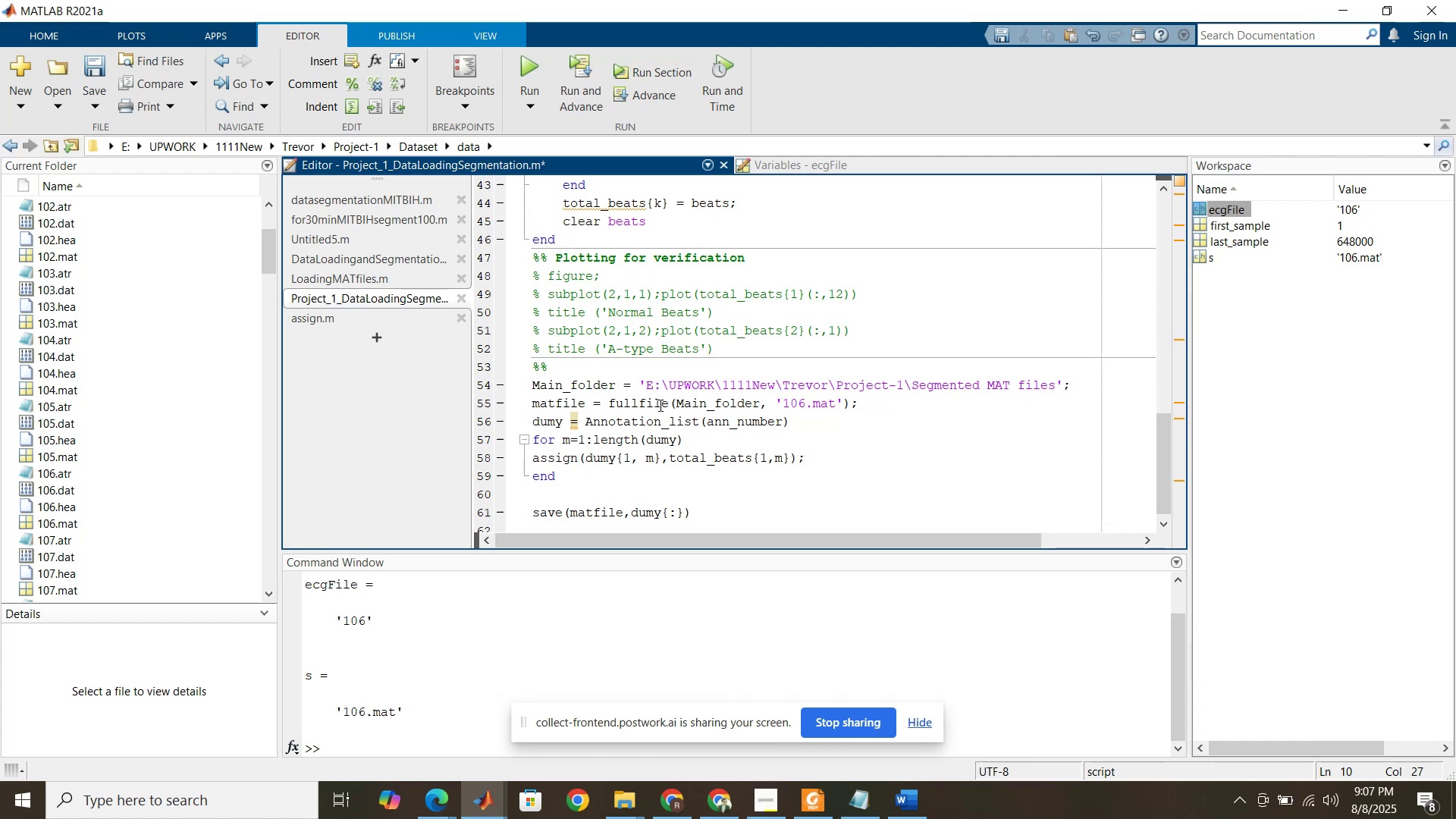 
wait(7.79)
 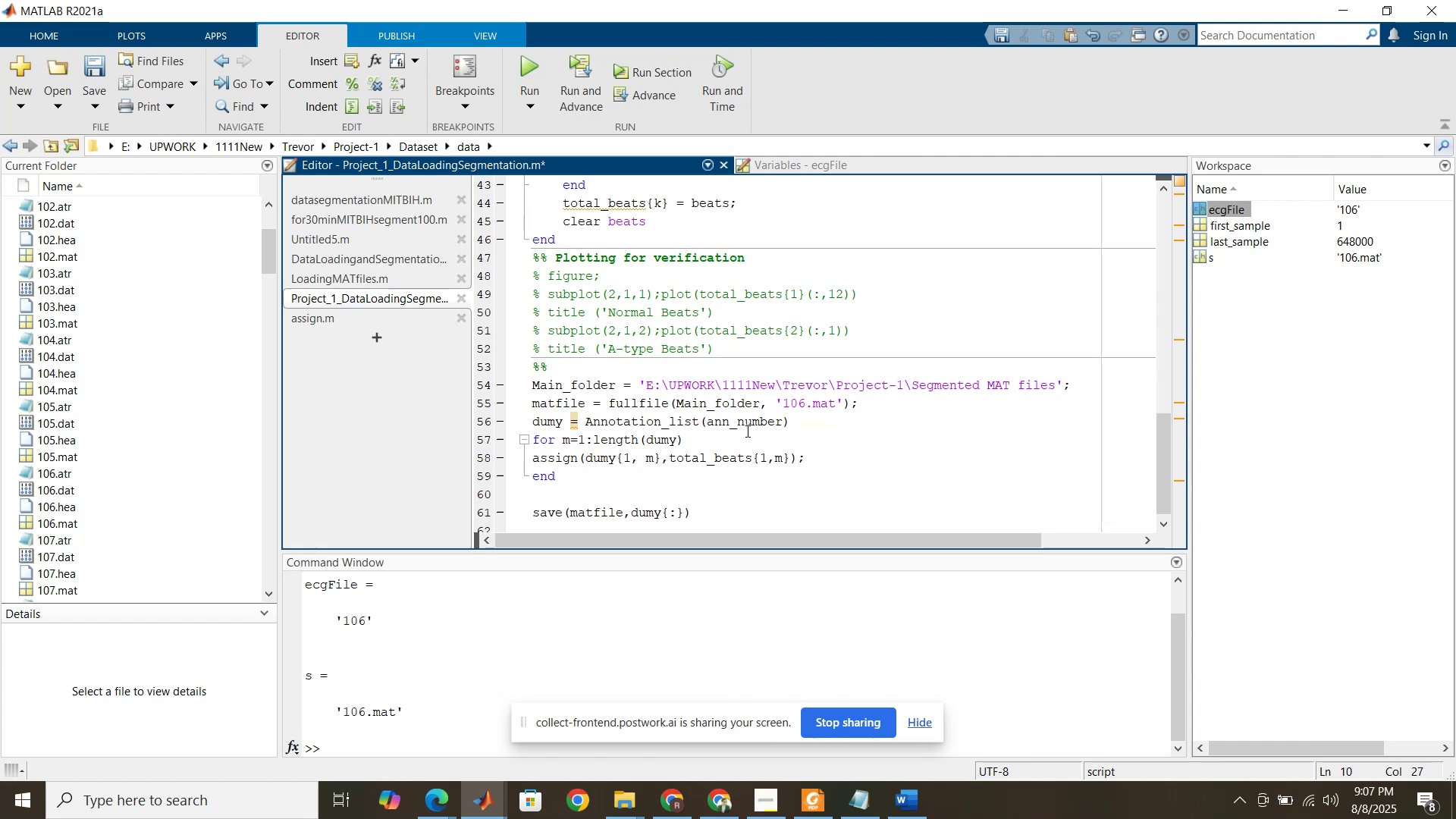 
left_click_drag(start_coordinate=[869, 402], to_coordinate=[539, 403])
 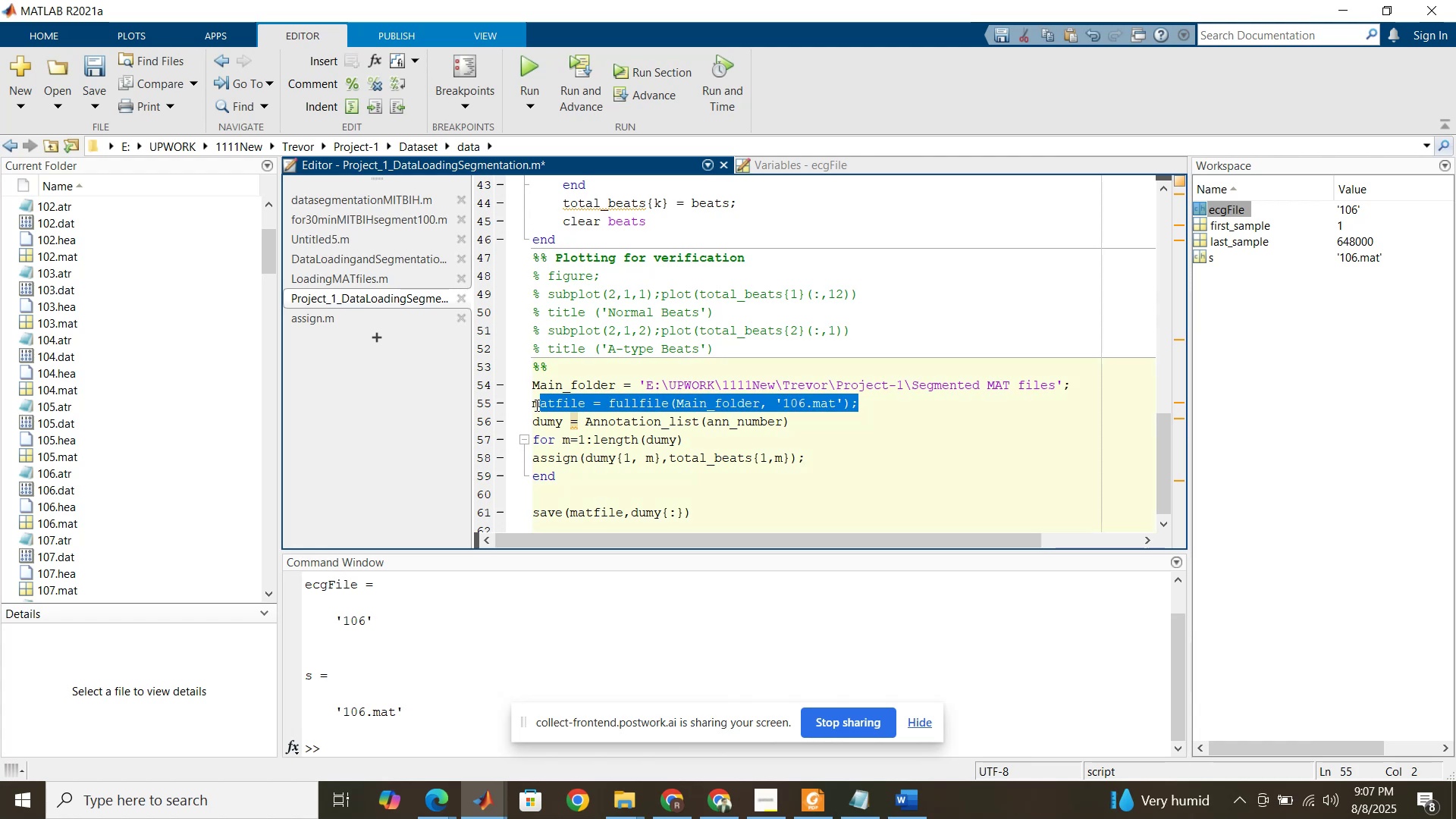 
left_click([535, 406])
 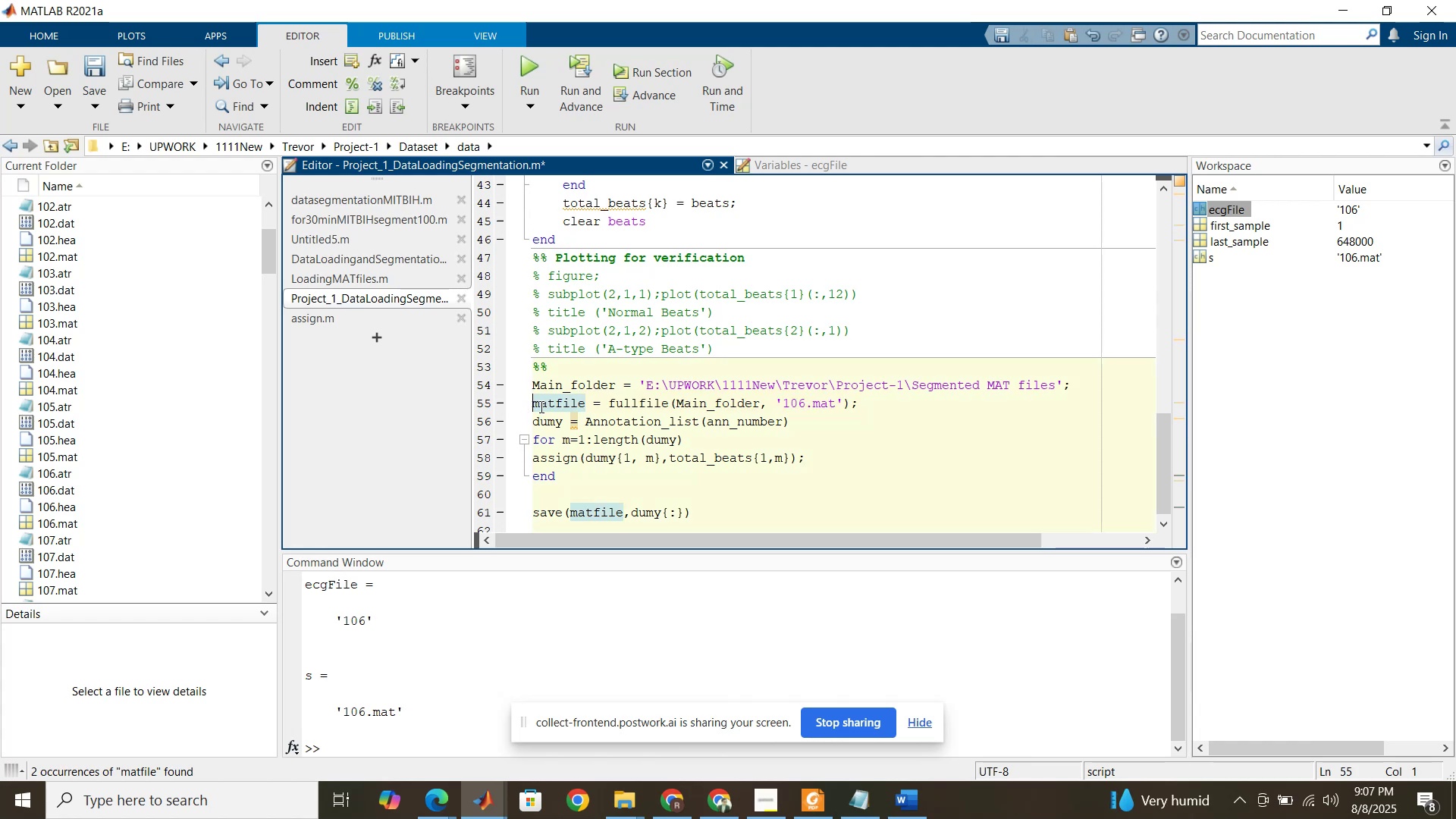 
left_click([541, 406])
 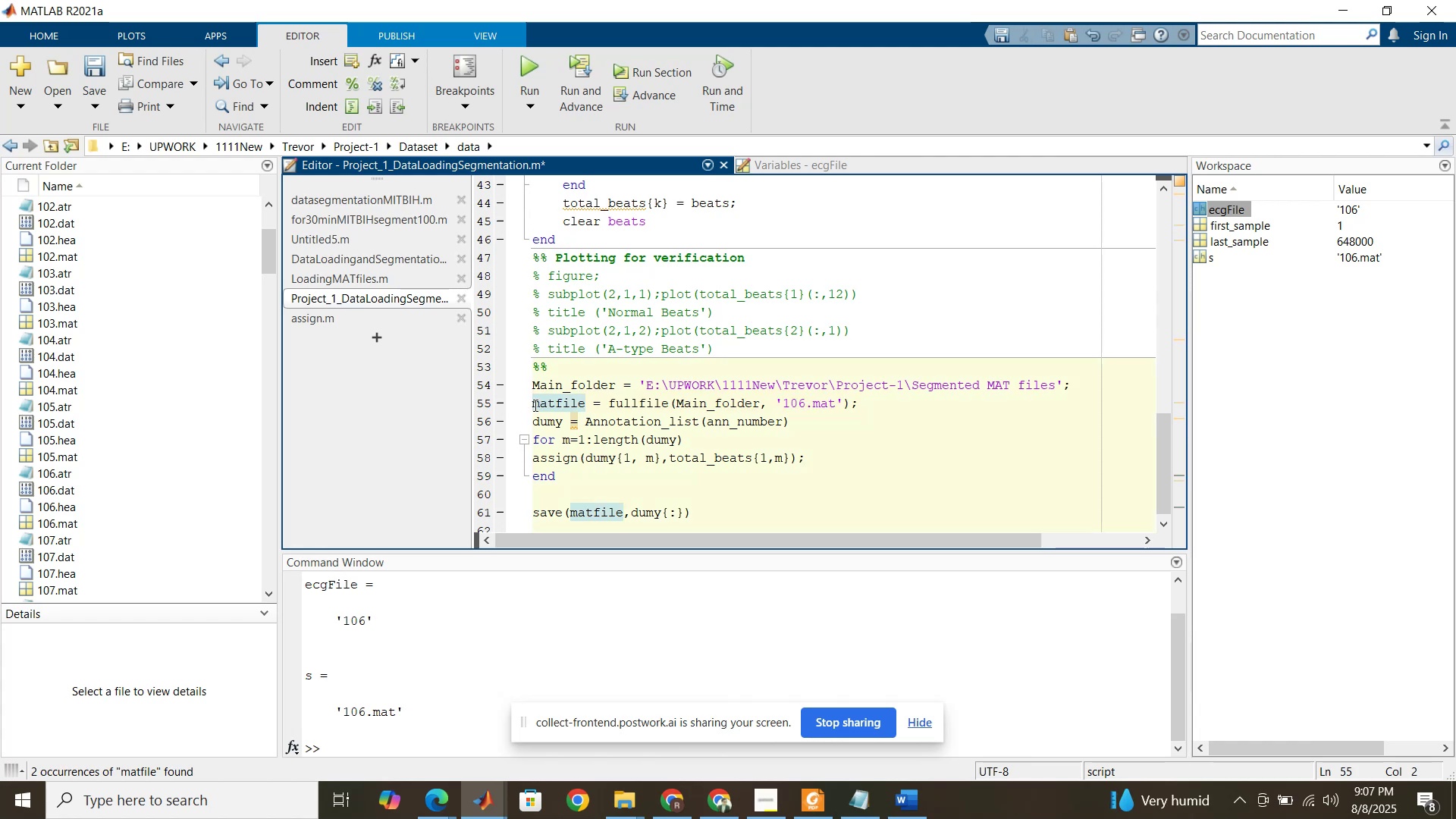 
left_click_drag(start_coordinate=[534, 405], to_coordinate=[850, 403])
 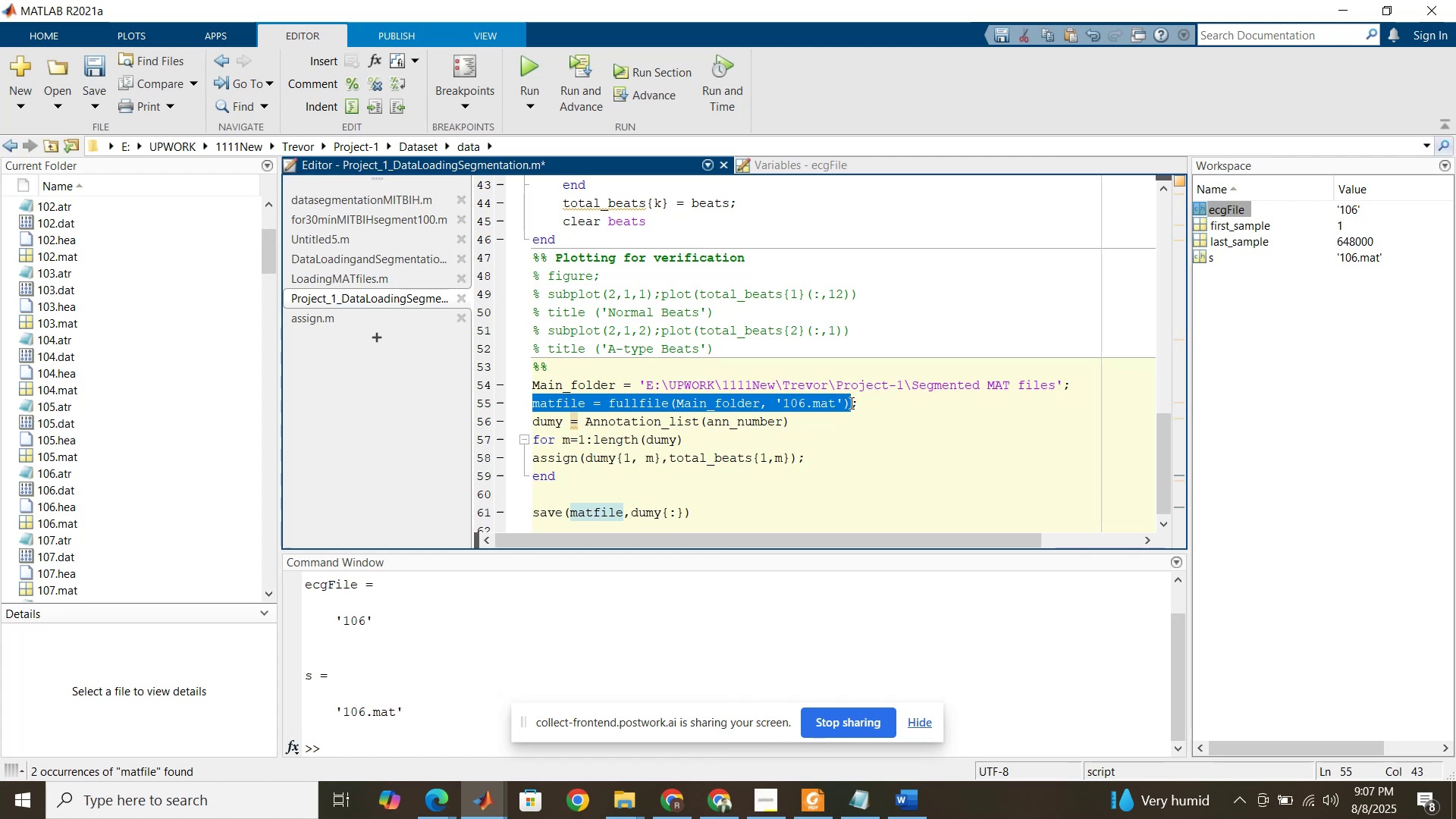 
key(Control+C)
 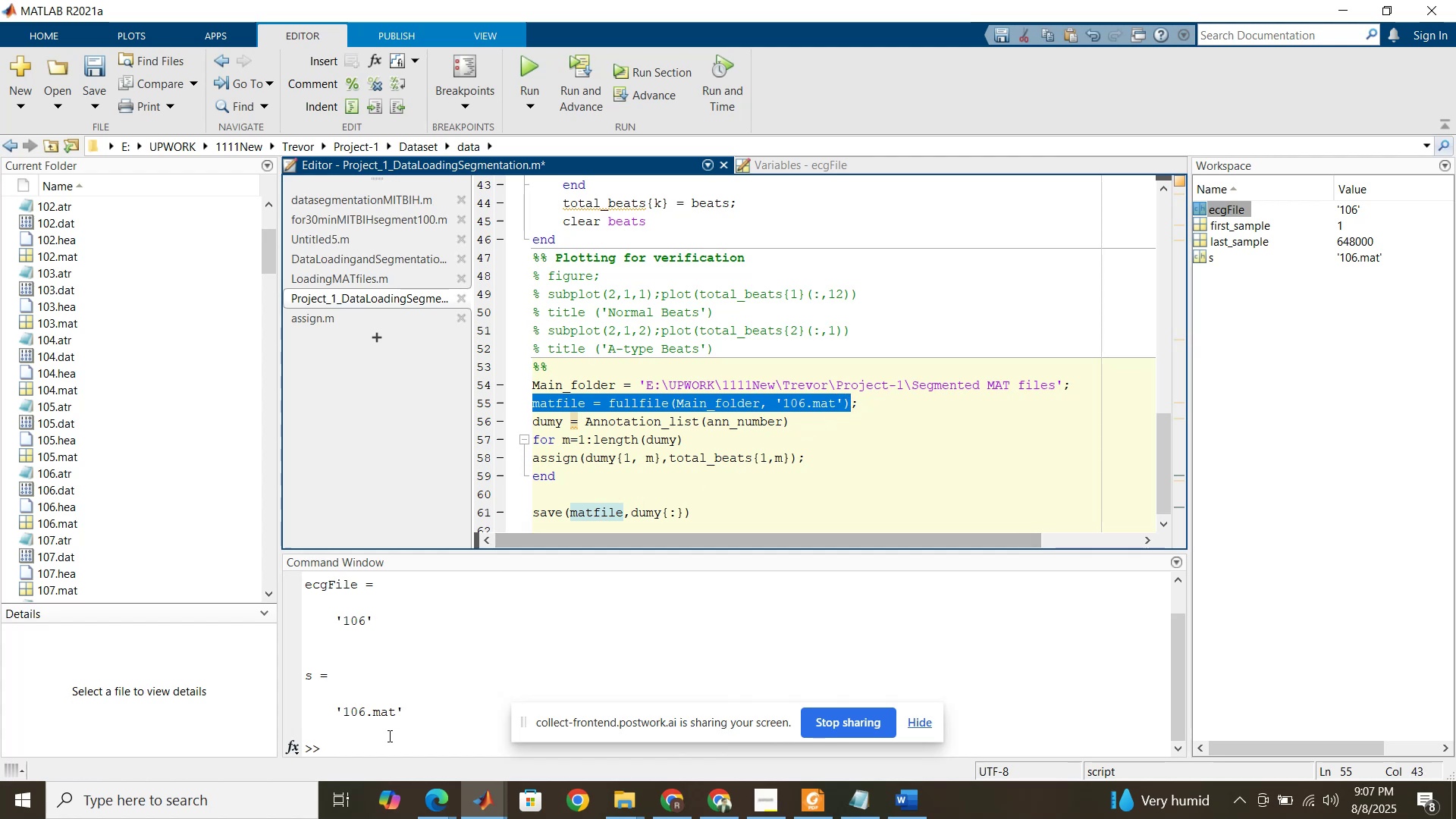 
left_click([388, 736])
 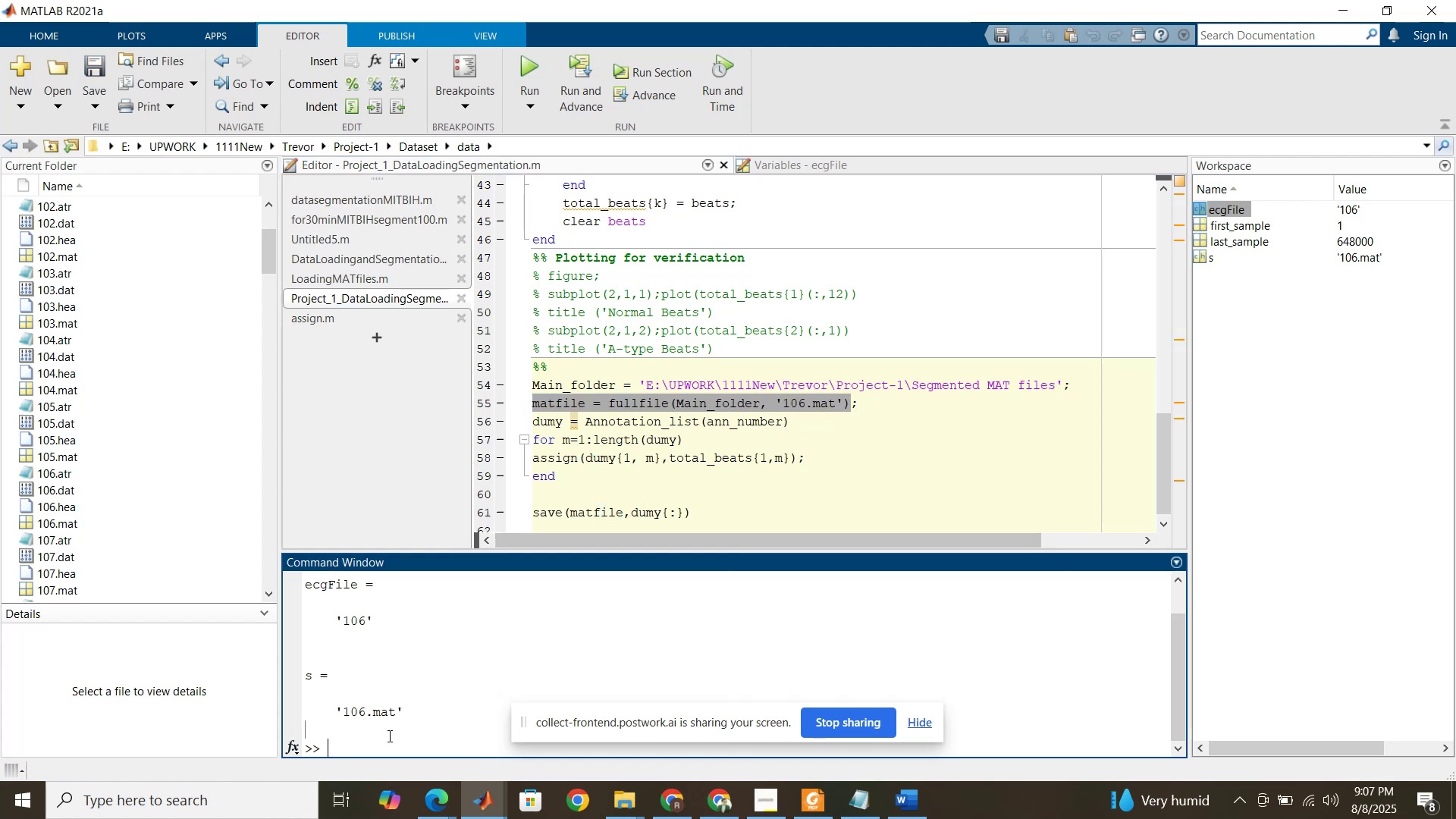 
key(Control+ControlLeft)
 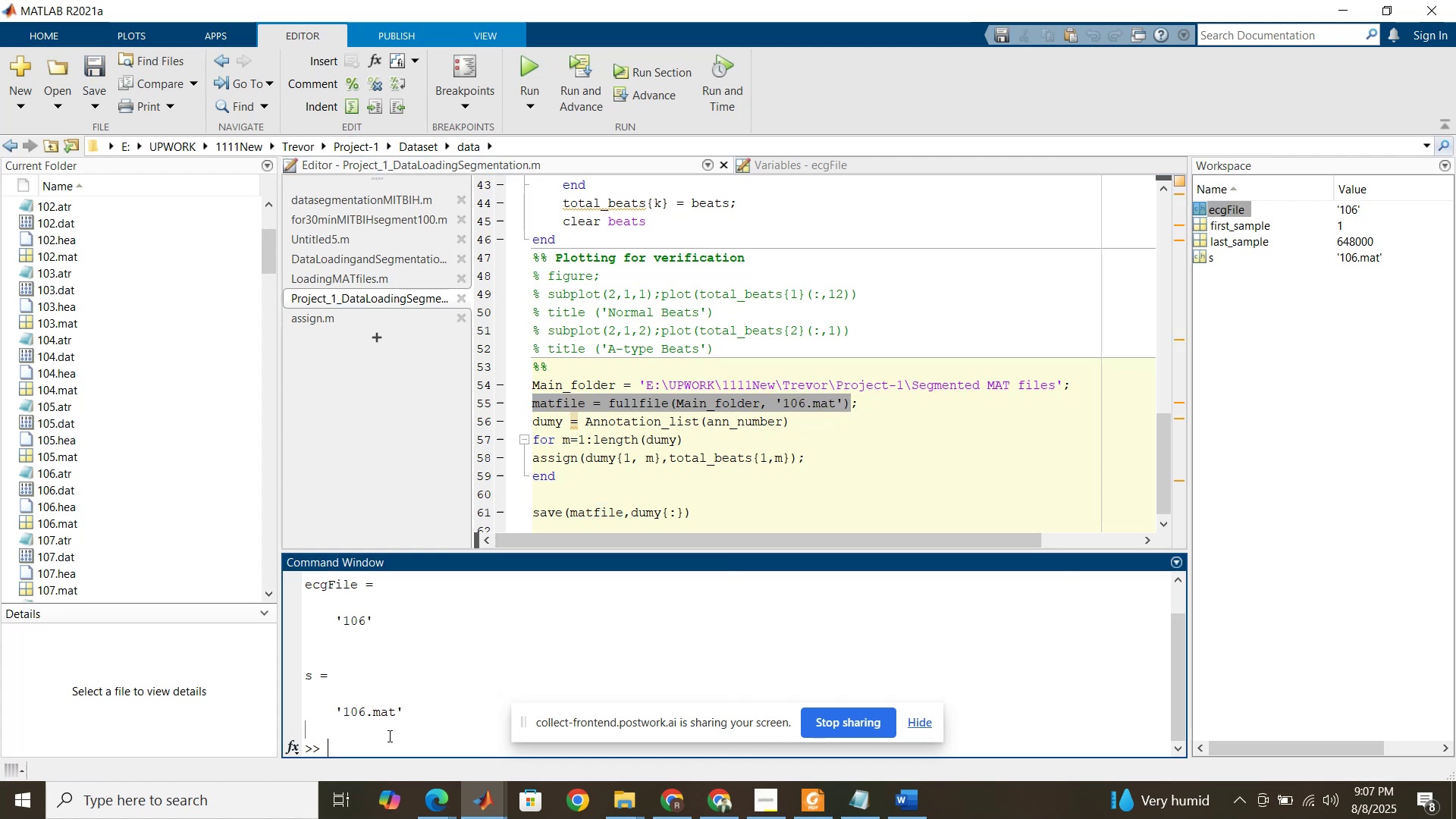 
key(Control+V)
 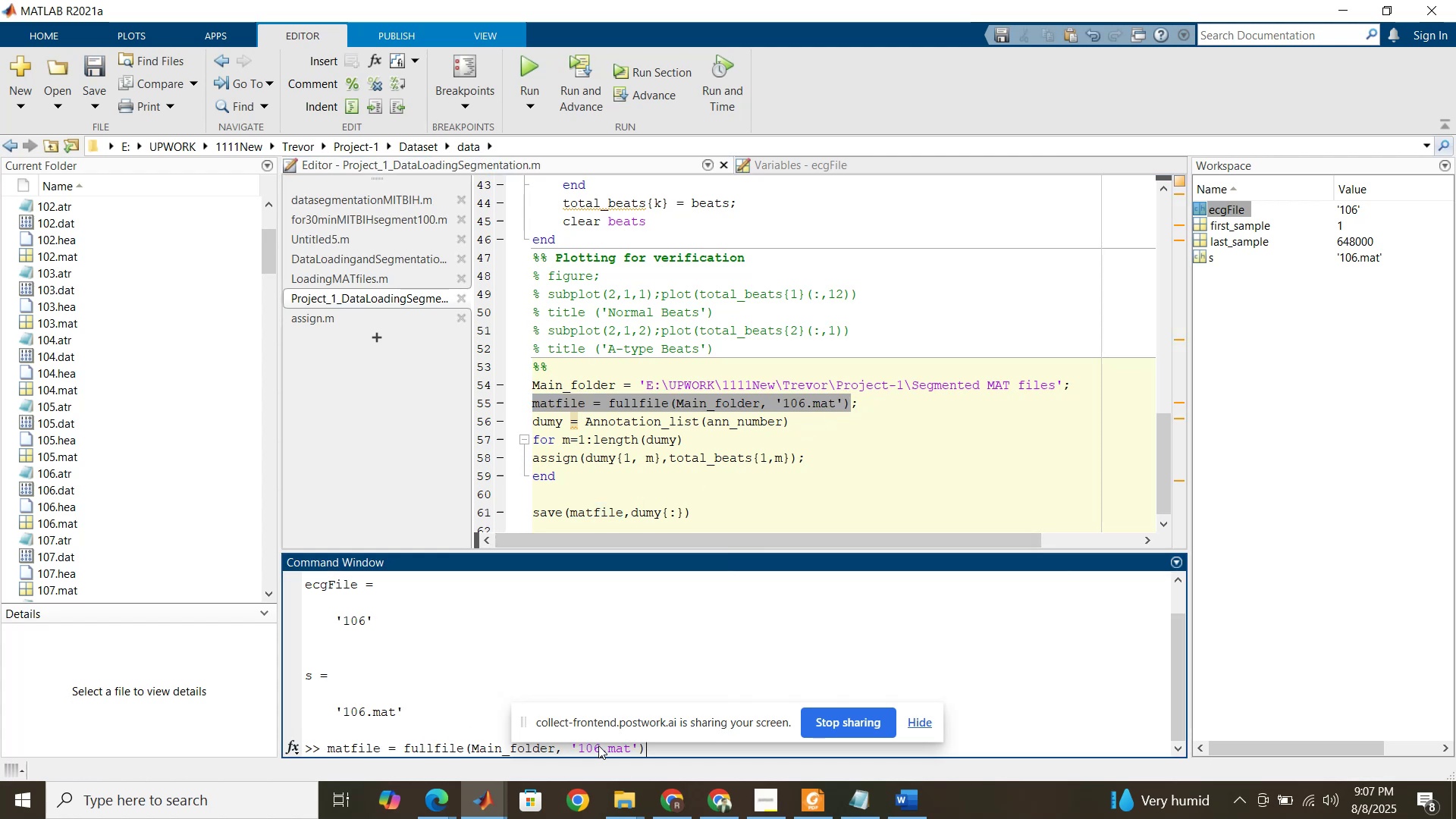 
left_click([598, 745])
 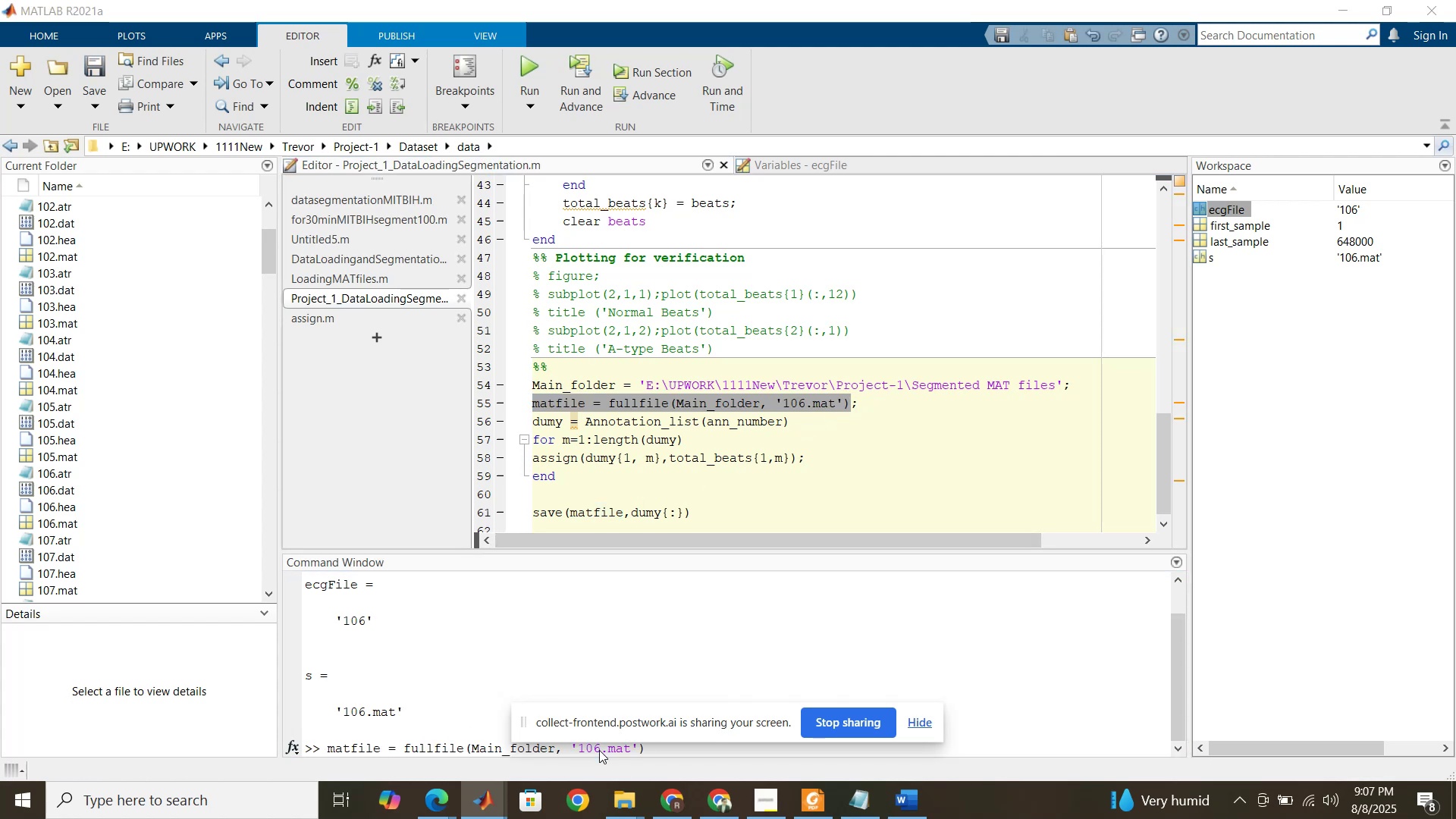 
left_click([599, 750])
 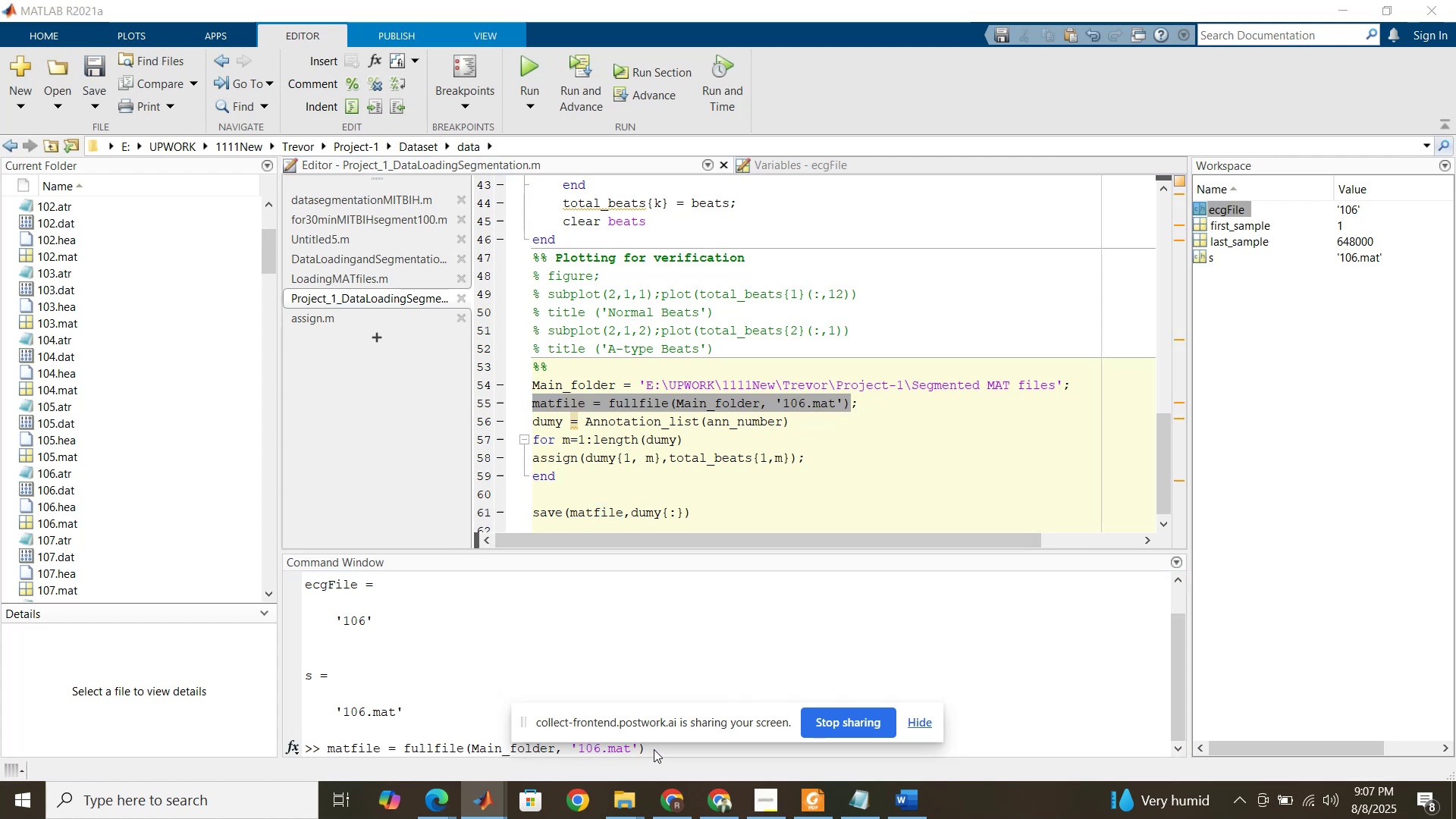 
left_click([654, 749])
 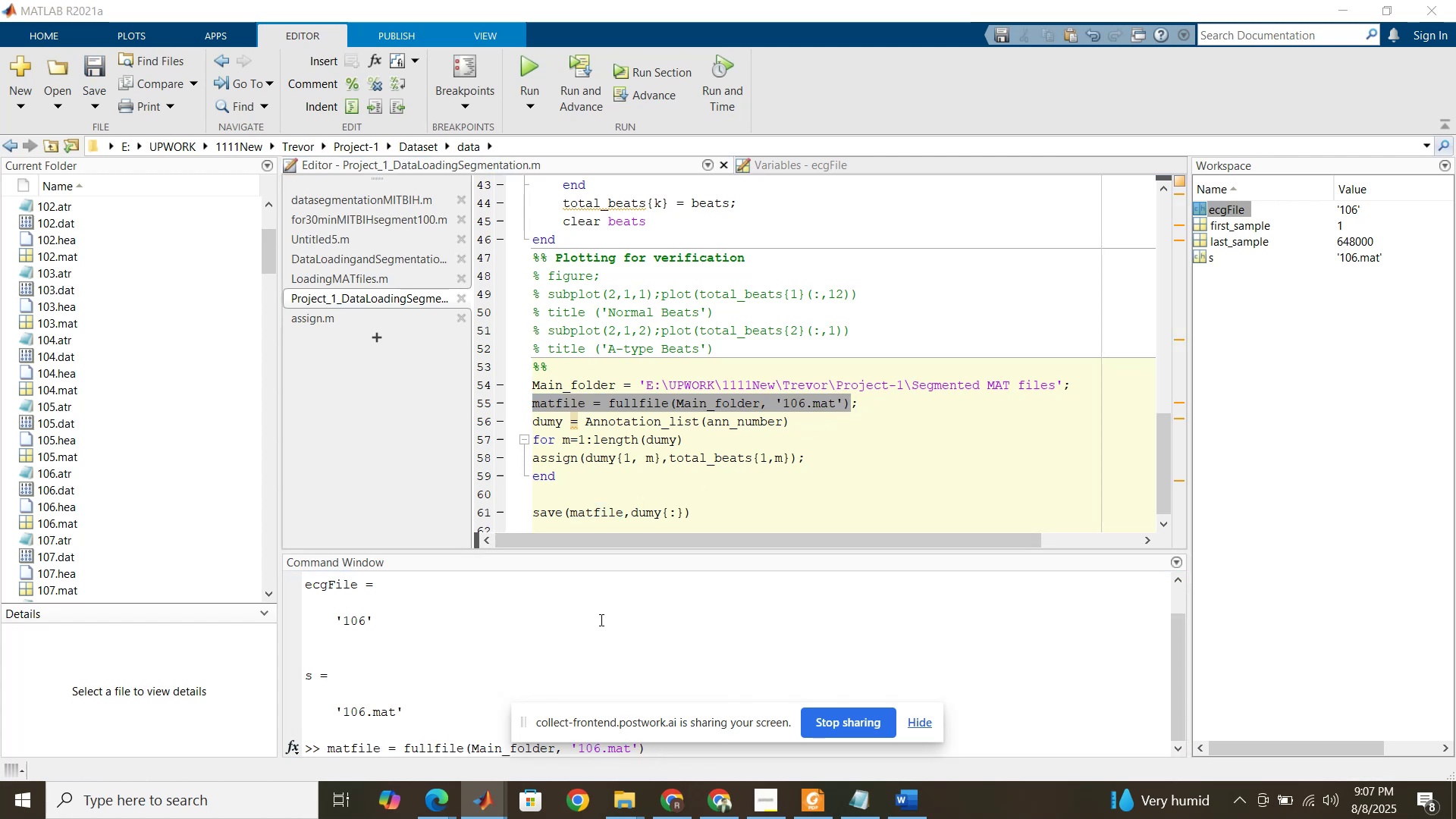 
scroll: coordinate [600, 619], scroll_direction: down, amount: 2.0
 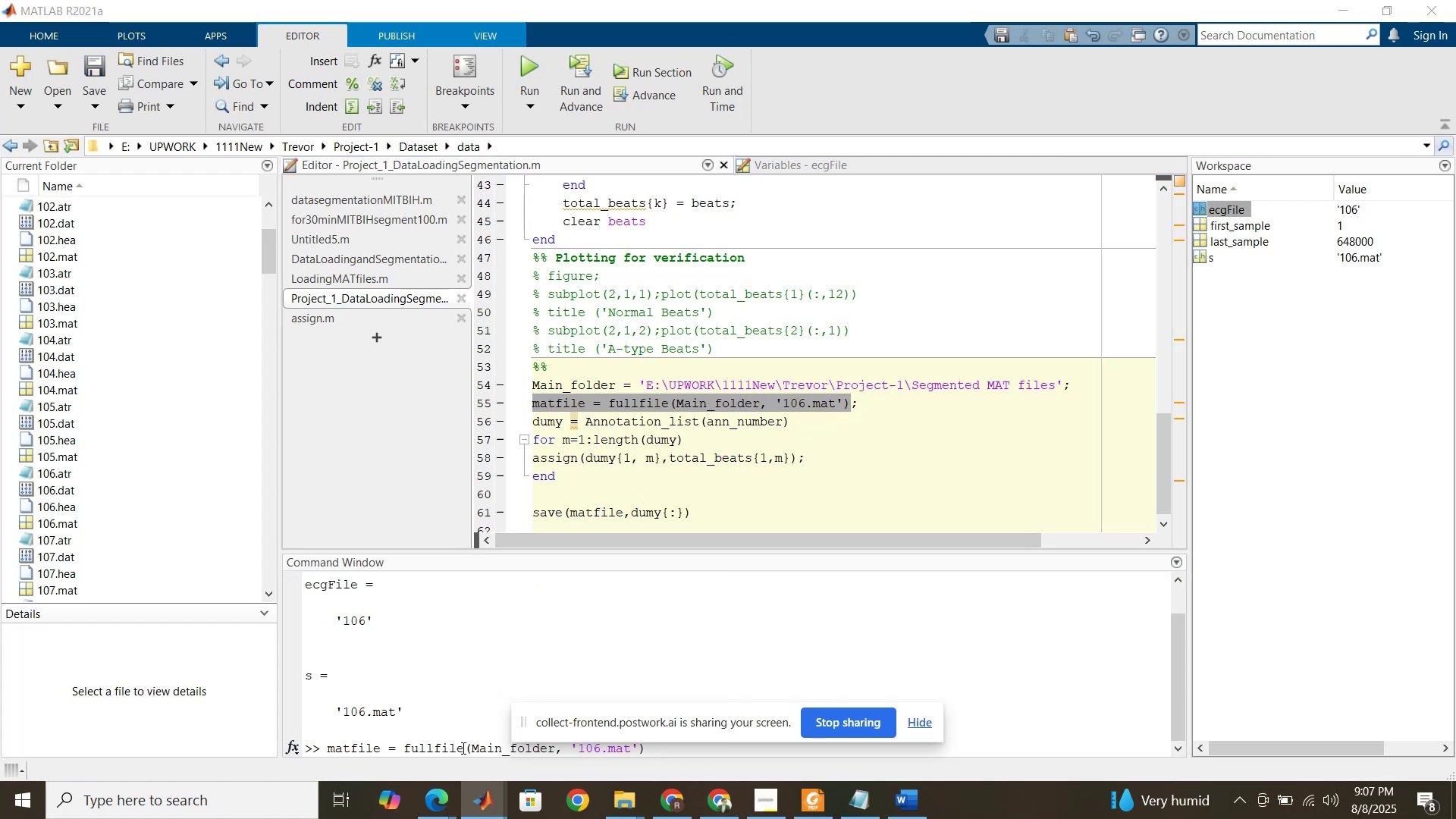 
left_click([462, 748])
 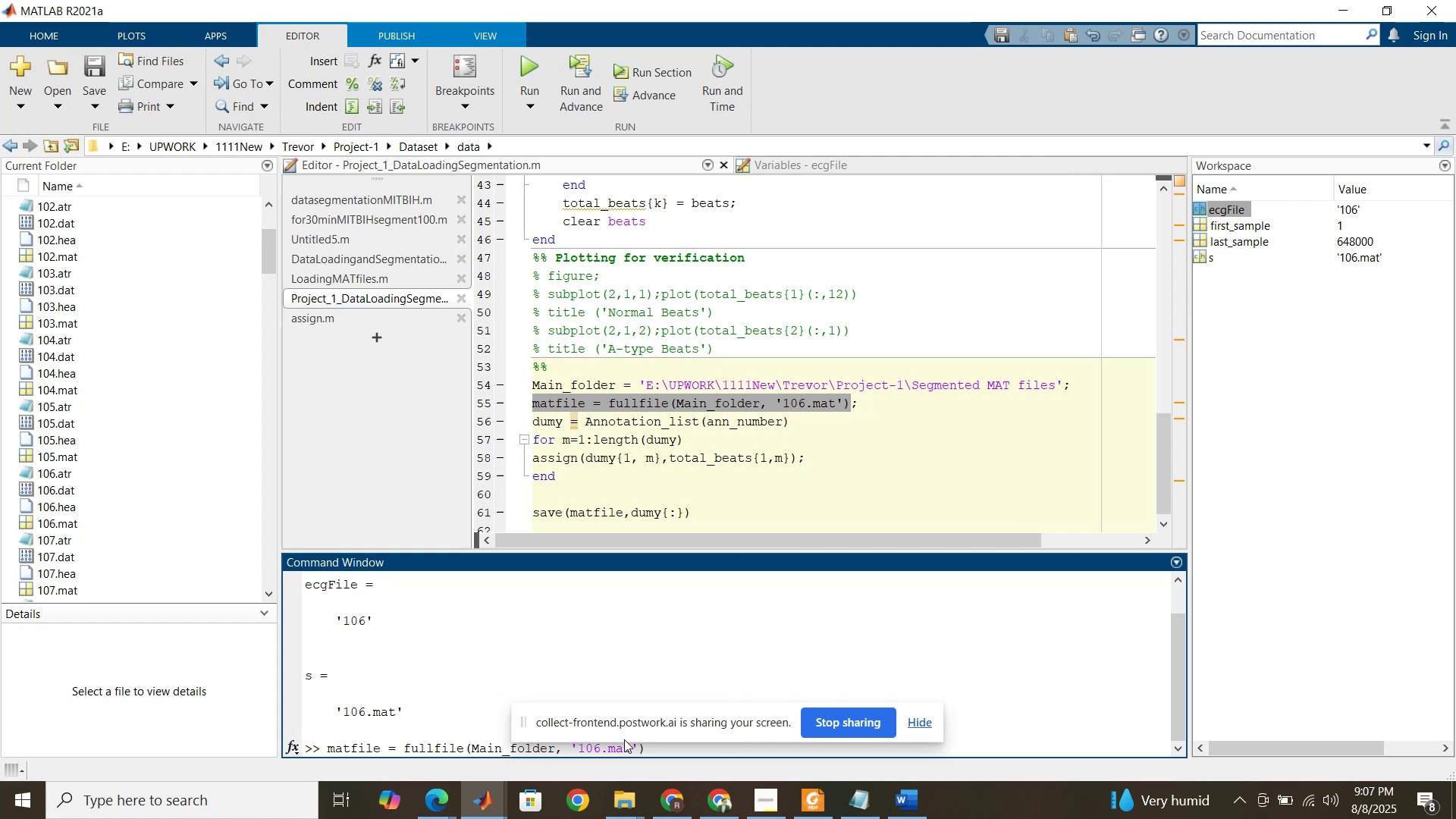 
left_click([594, 748])
 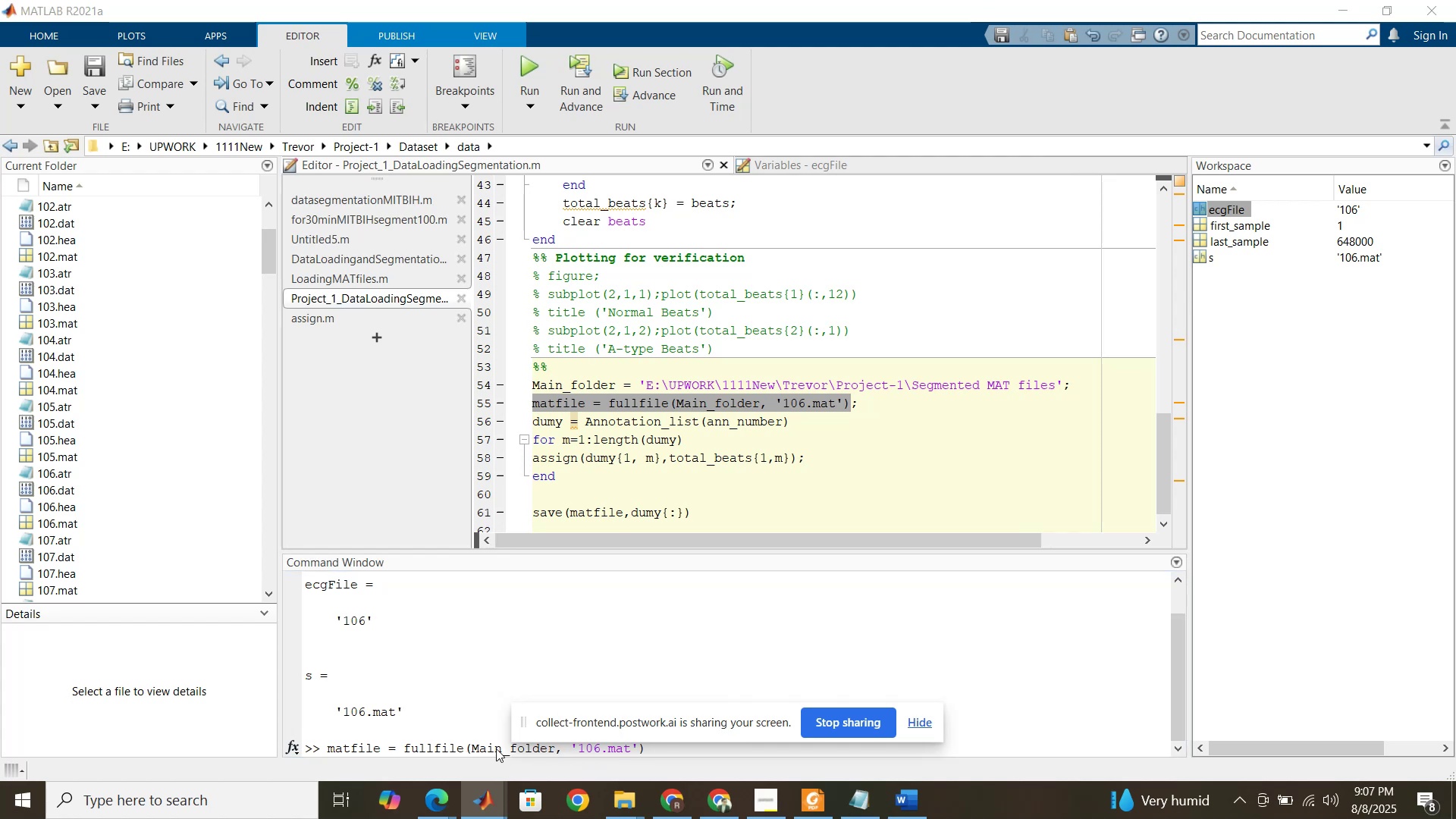 
left_click([496, 748])
 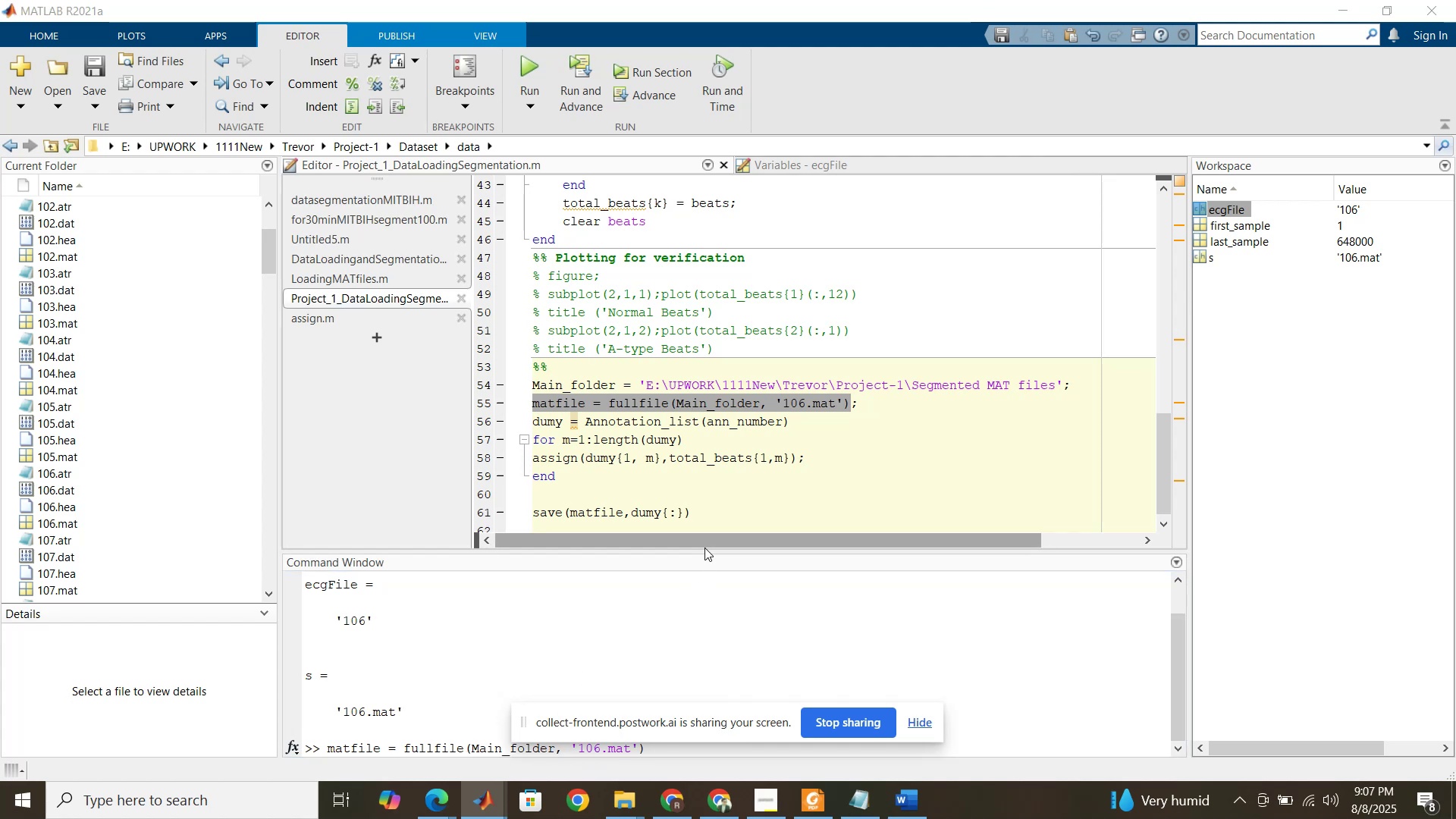 
left_click([440, 742])
 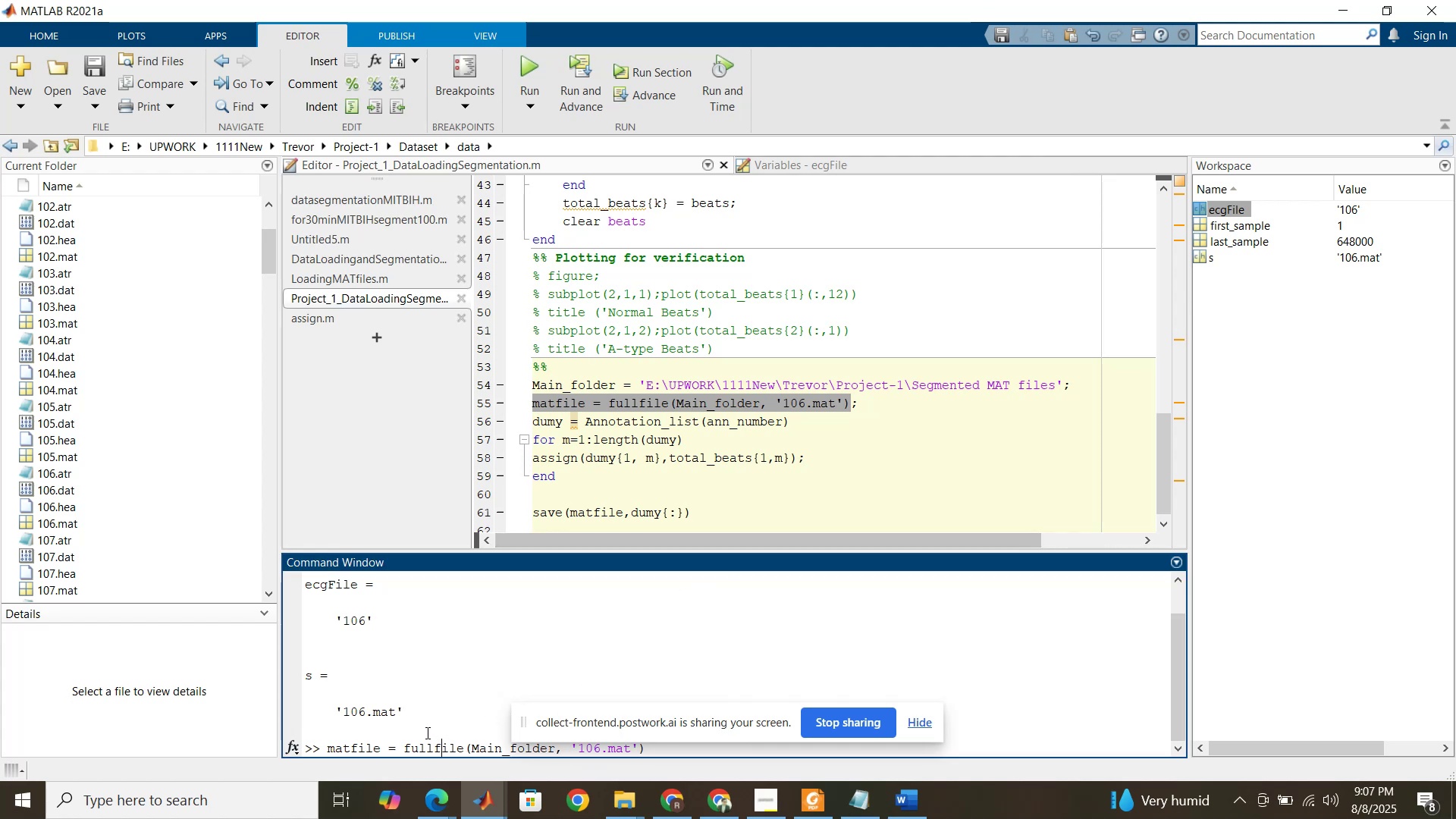 
scroll: coordinate [425, 732], scroll_direction: up, amount: 2.0
 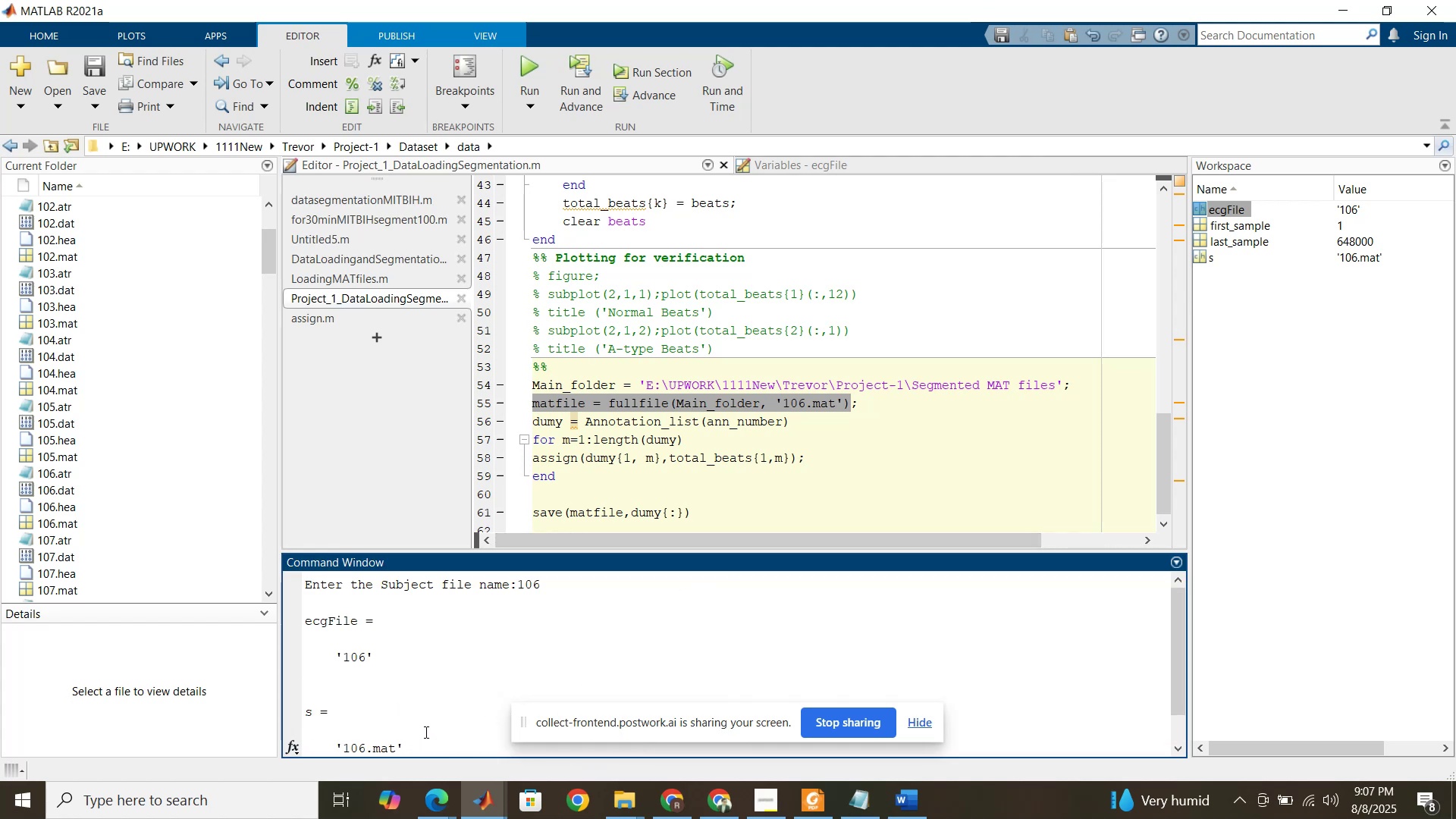 
scroll: coordinate [425, 732], scroll_direction: down, amount: 3.0
 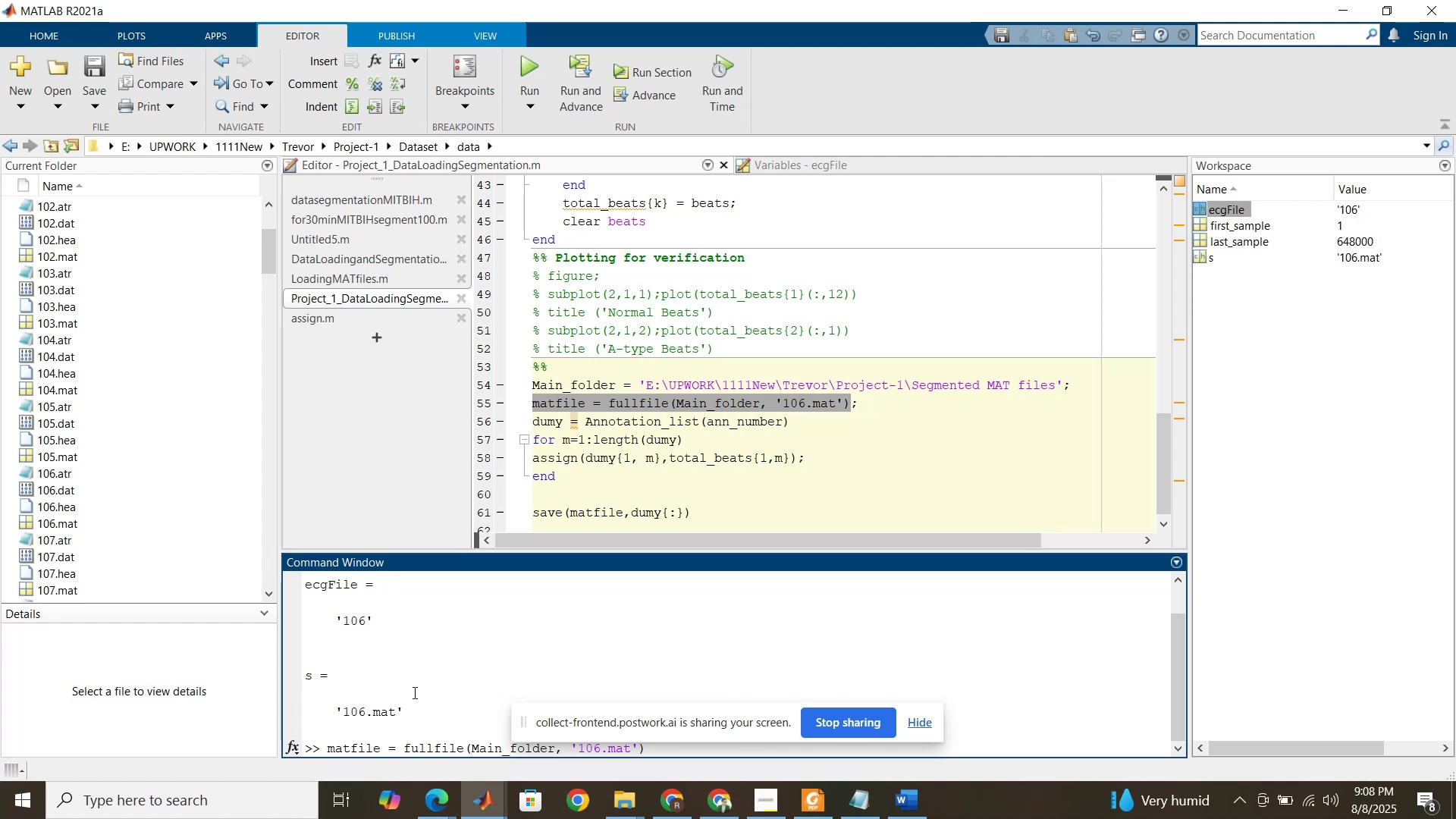 
wait(5.46)
 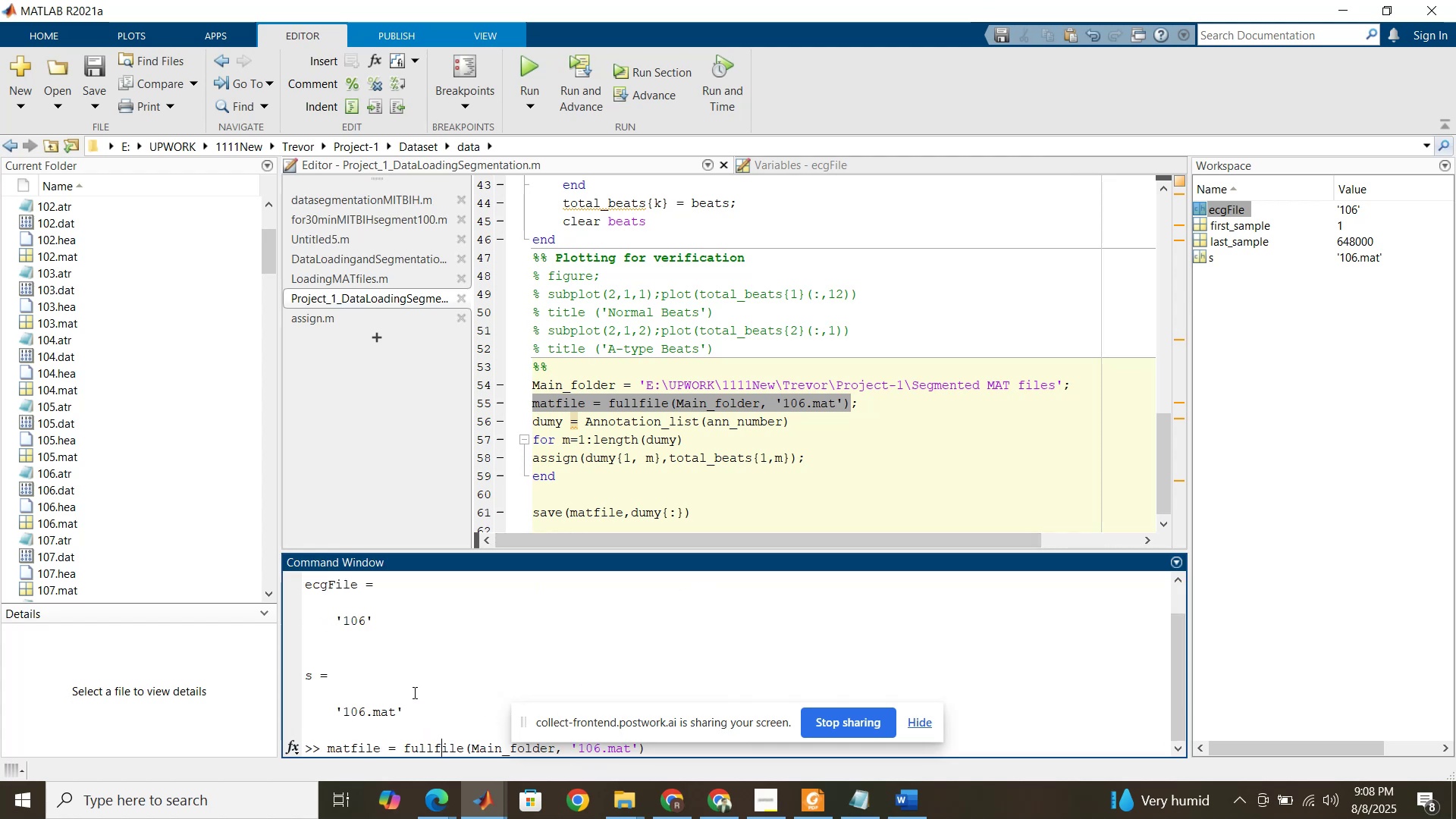 
key(Control+ControlLeft)
 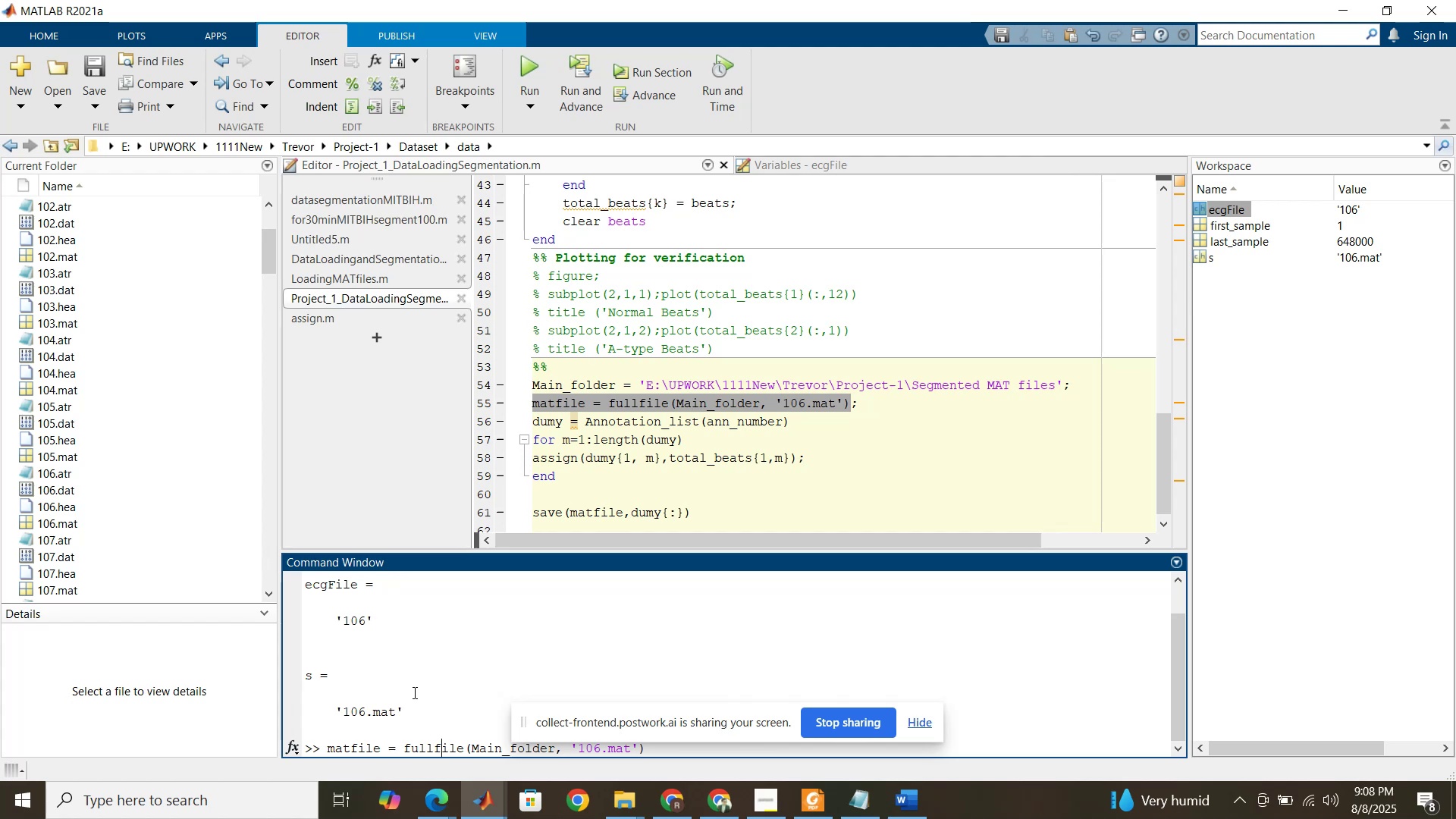 
hold_key(key=ControlLeft, duration=0.7)
 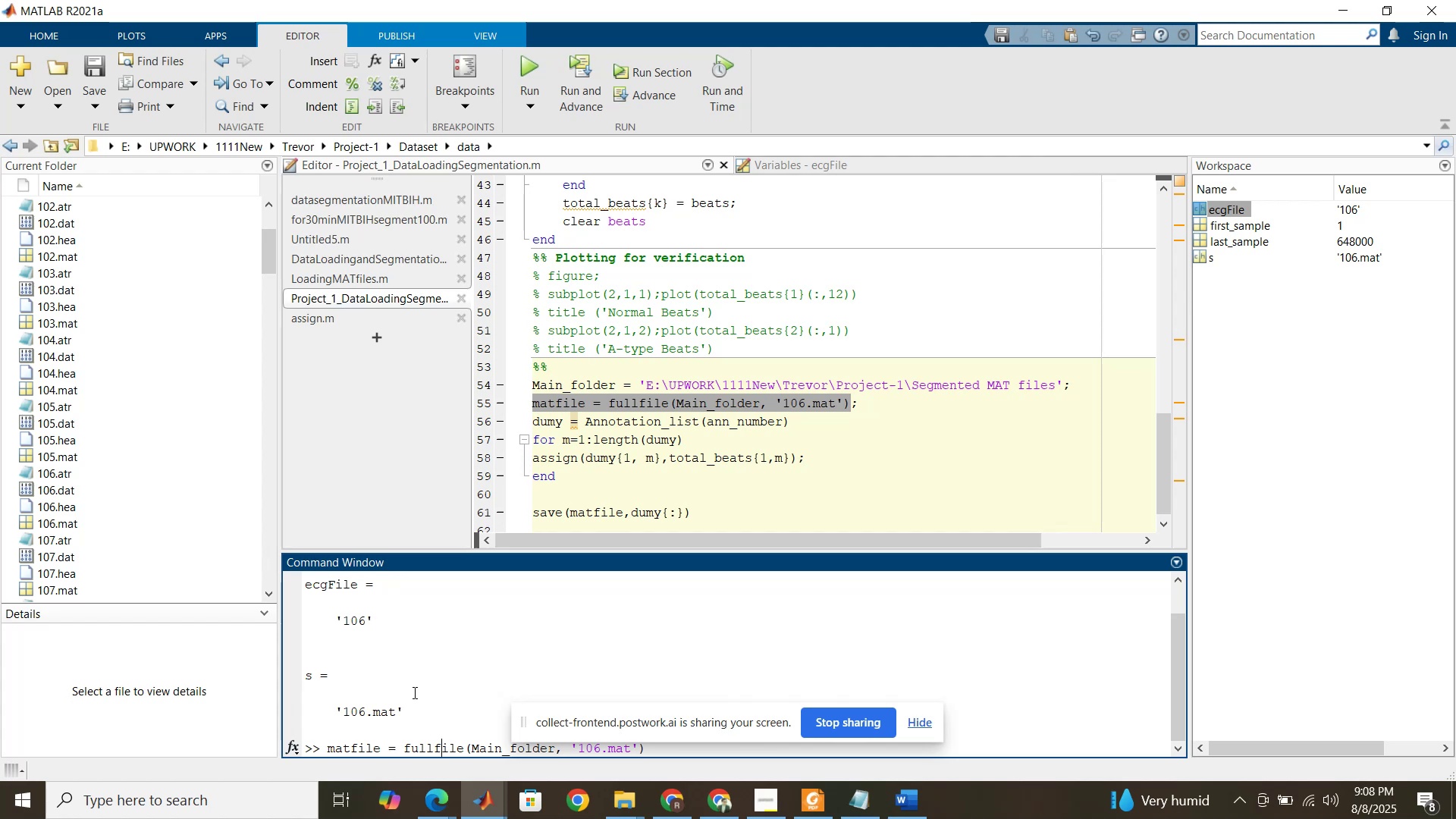 
scroll: coordinate [413, 692], scroll_direction: up, amount: 1.0
 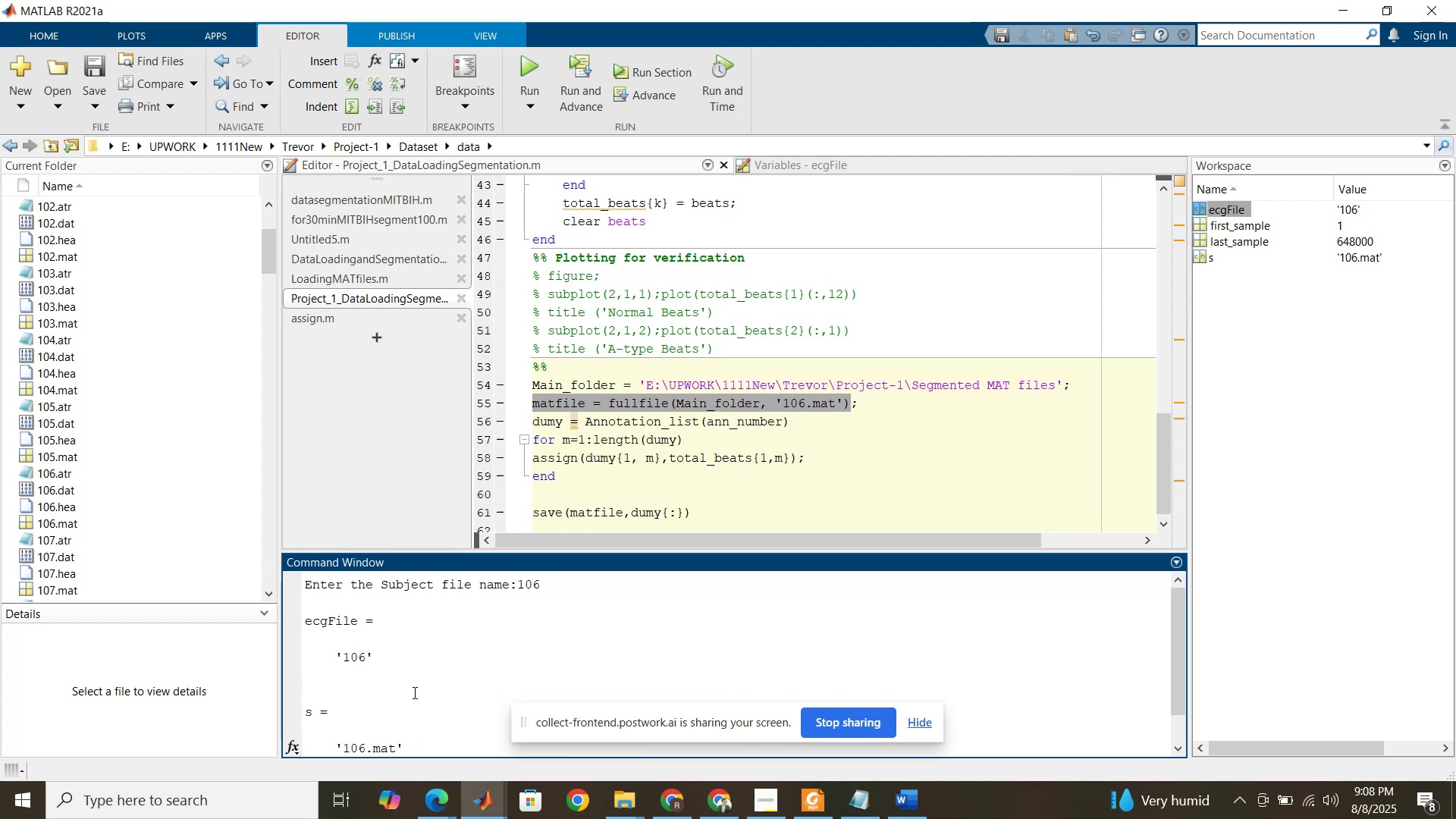 
key(ArrowUp)
 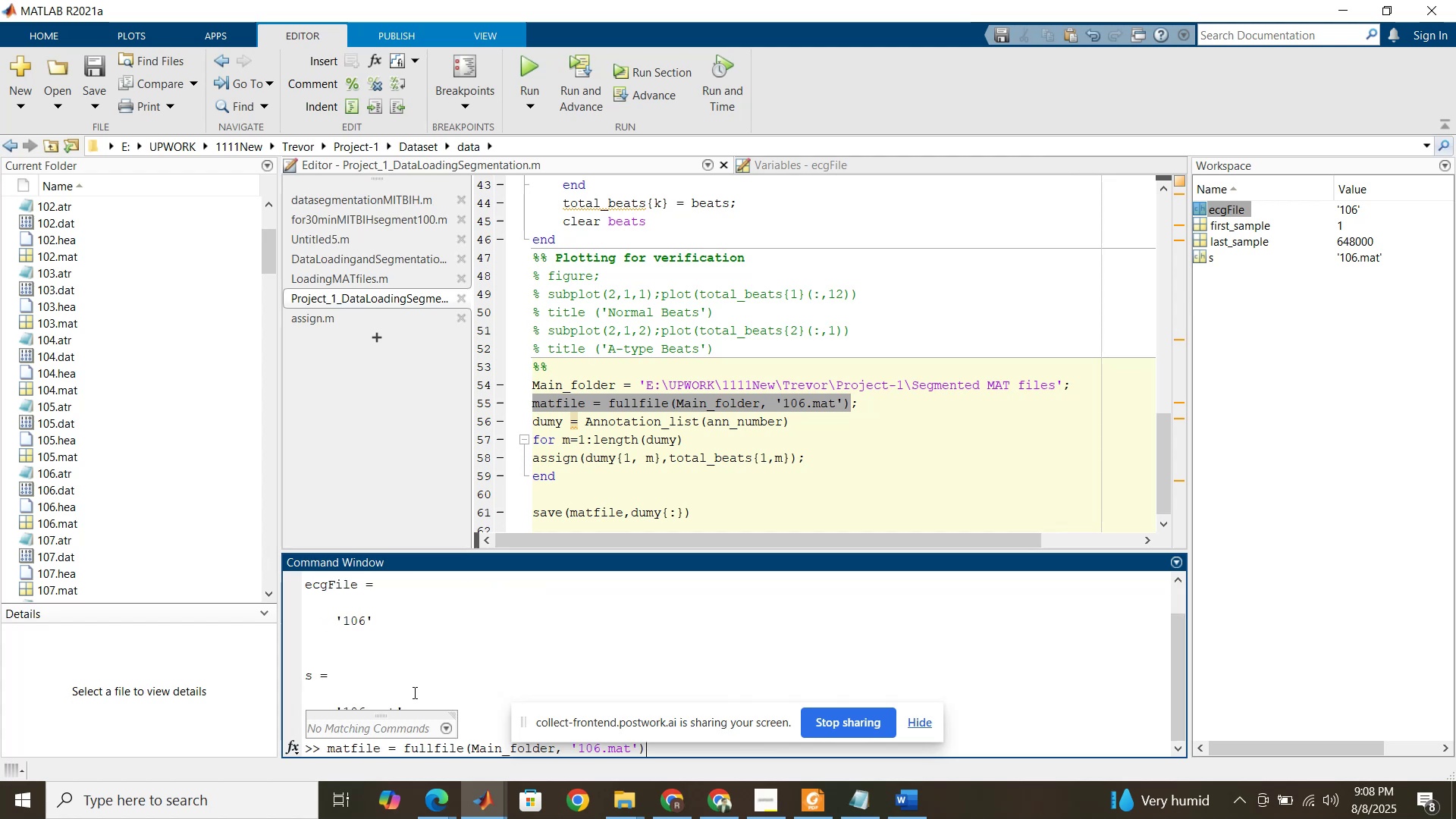 
key(ArrowUp)
 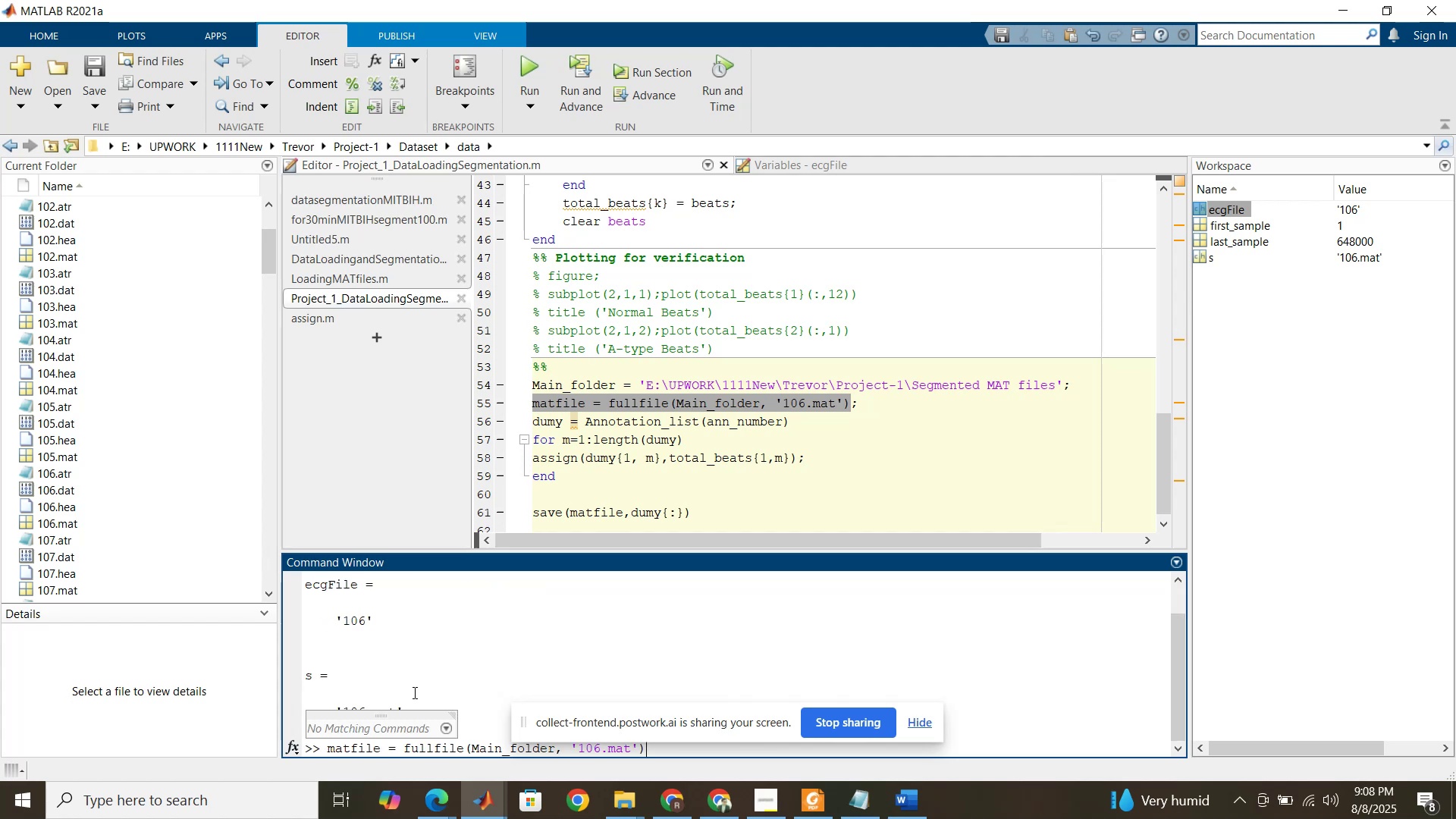 
key(ArrowUp)
 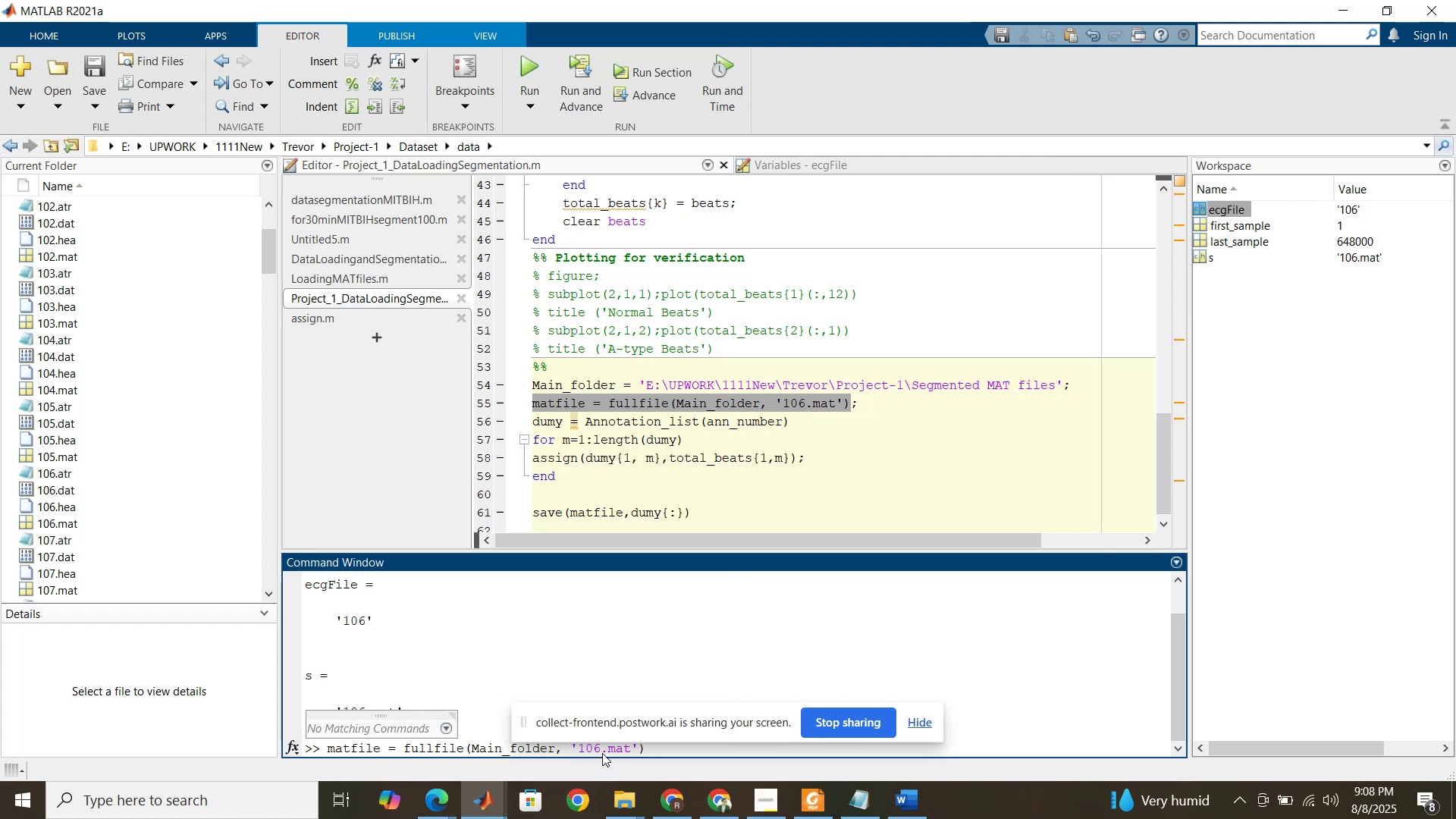 
wait(5.34)
 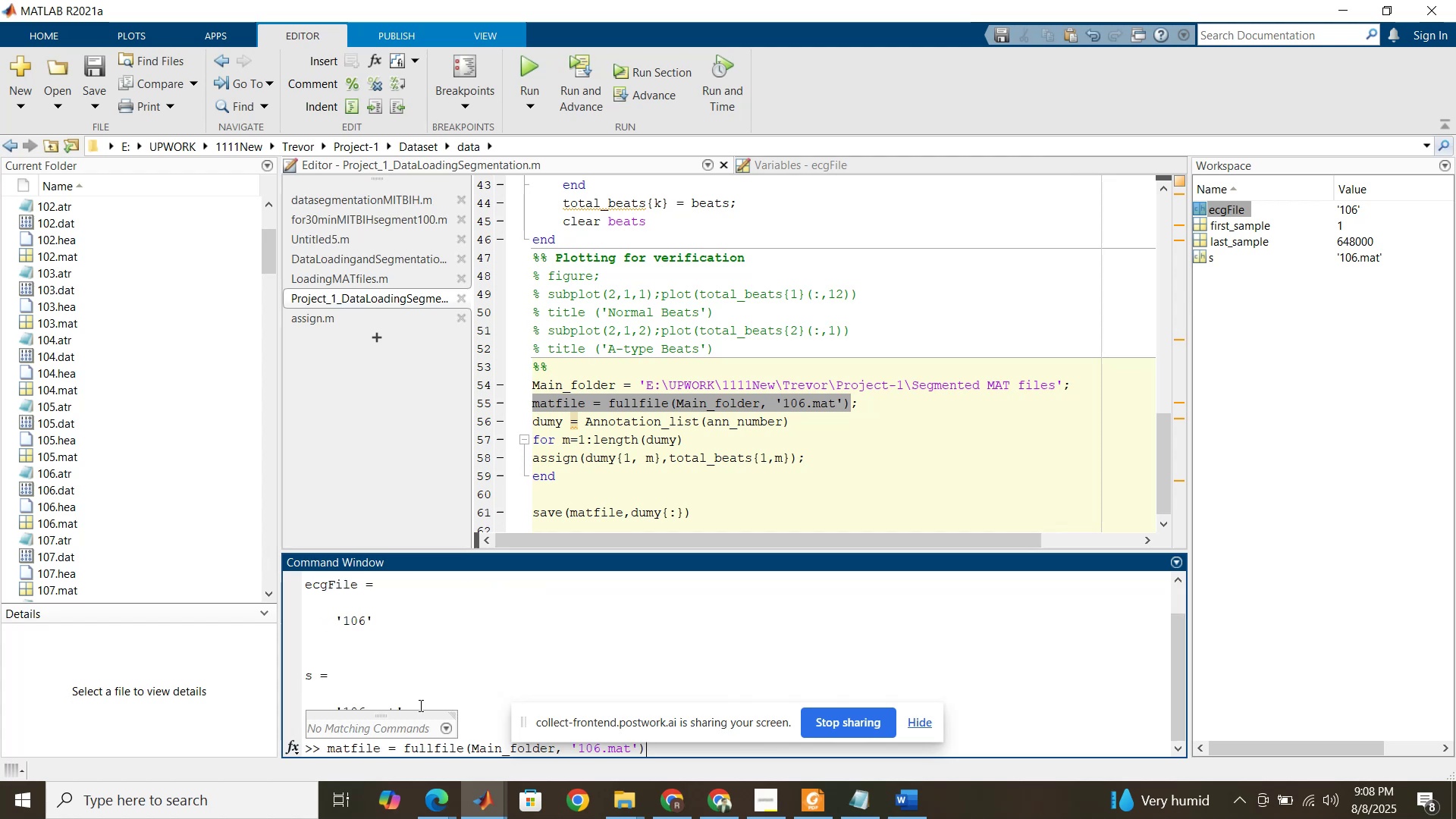 
key(ArrowLeft)
 